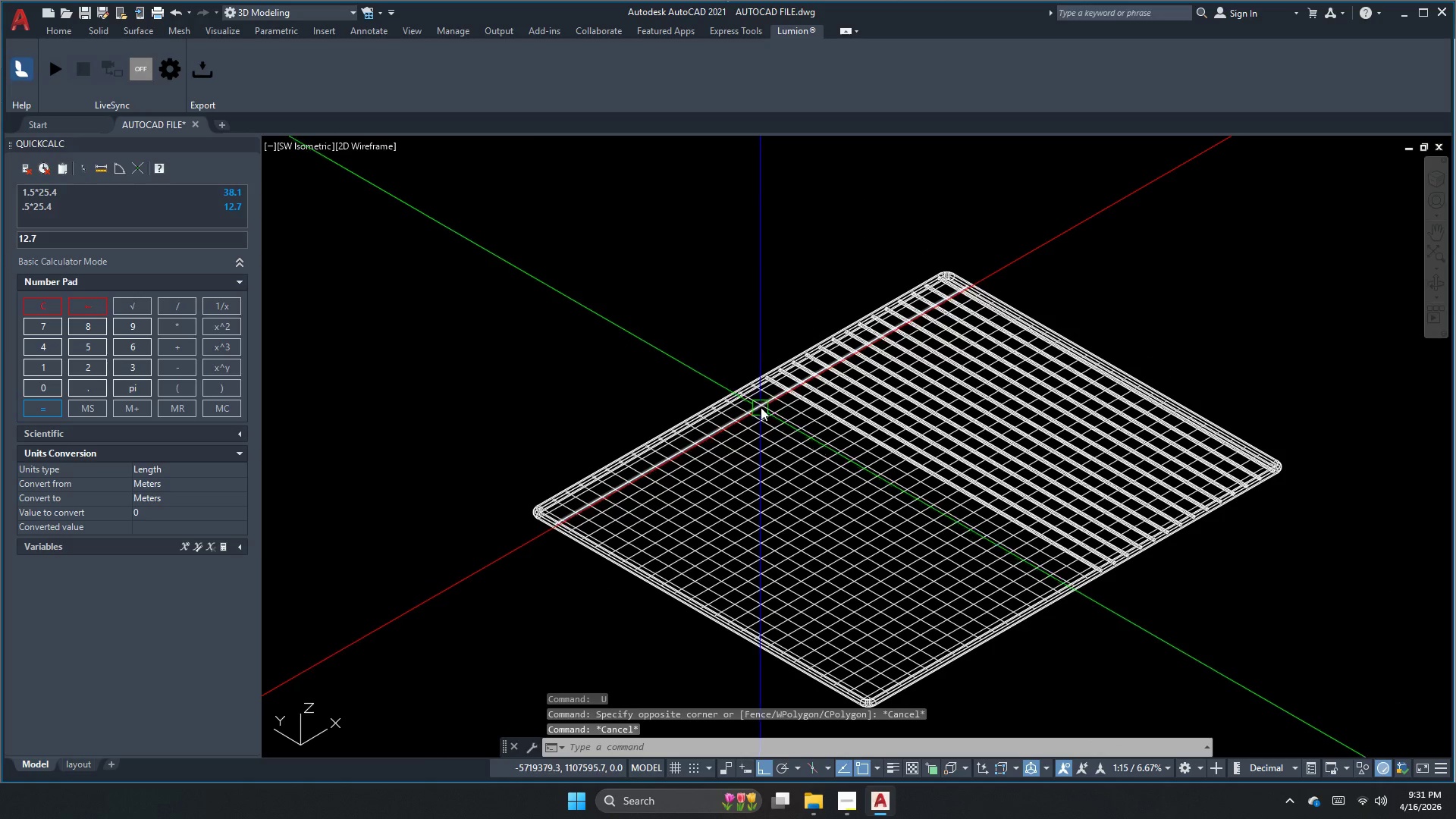 
key(Escape)
 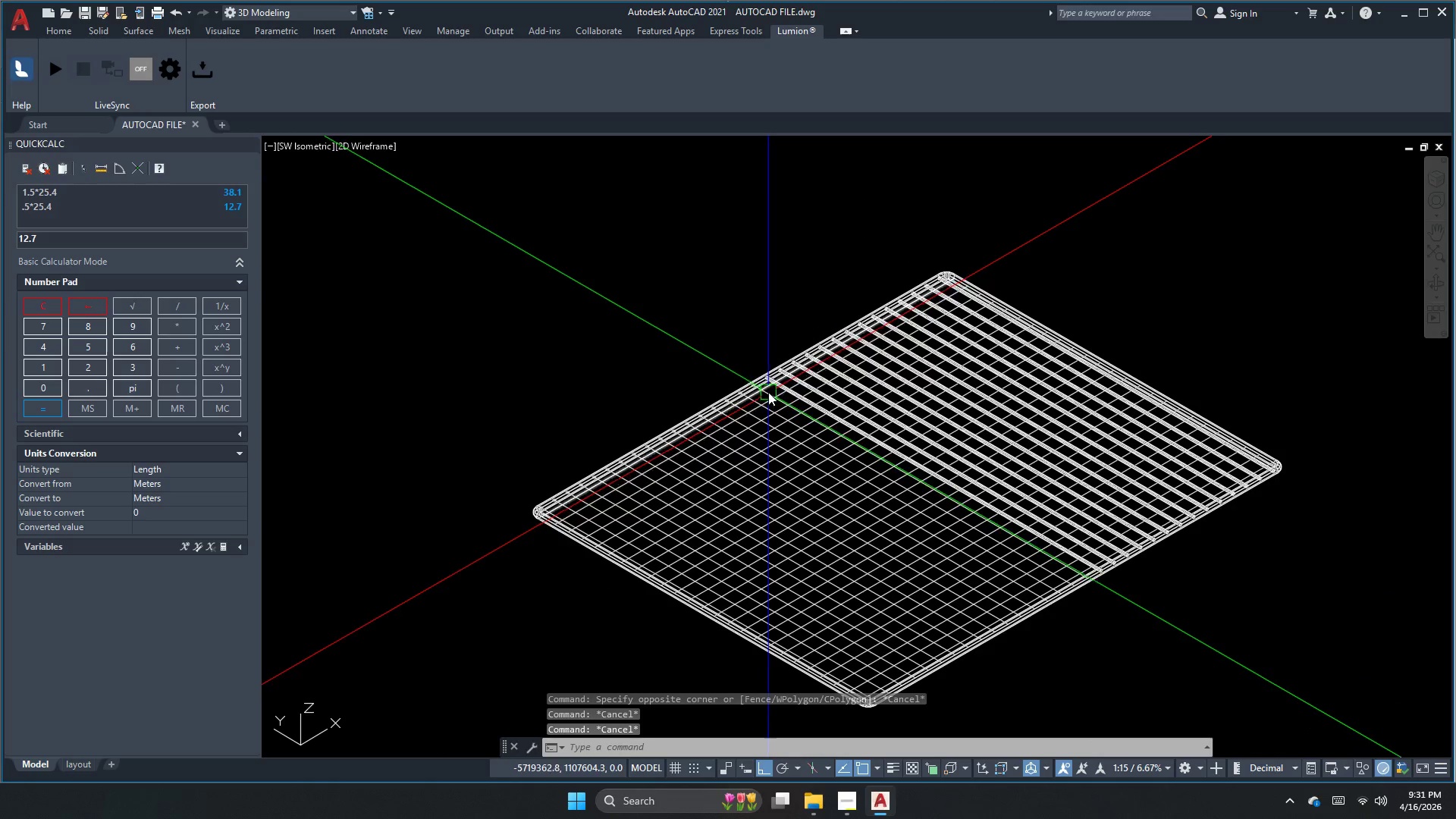 
type(swee )
 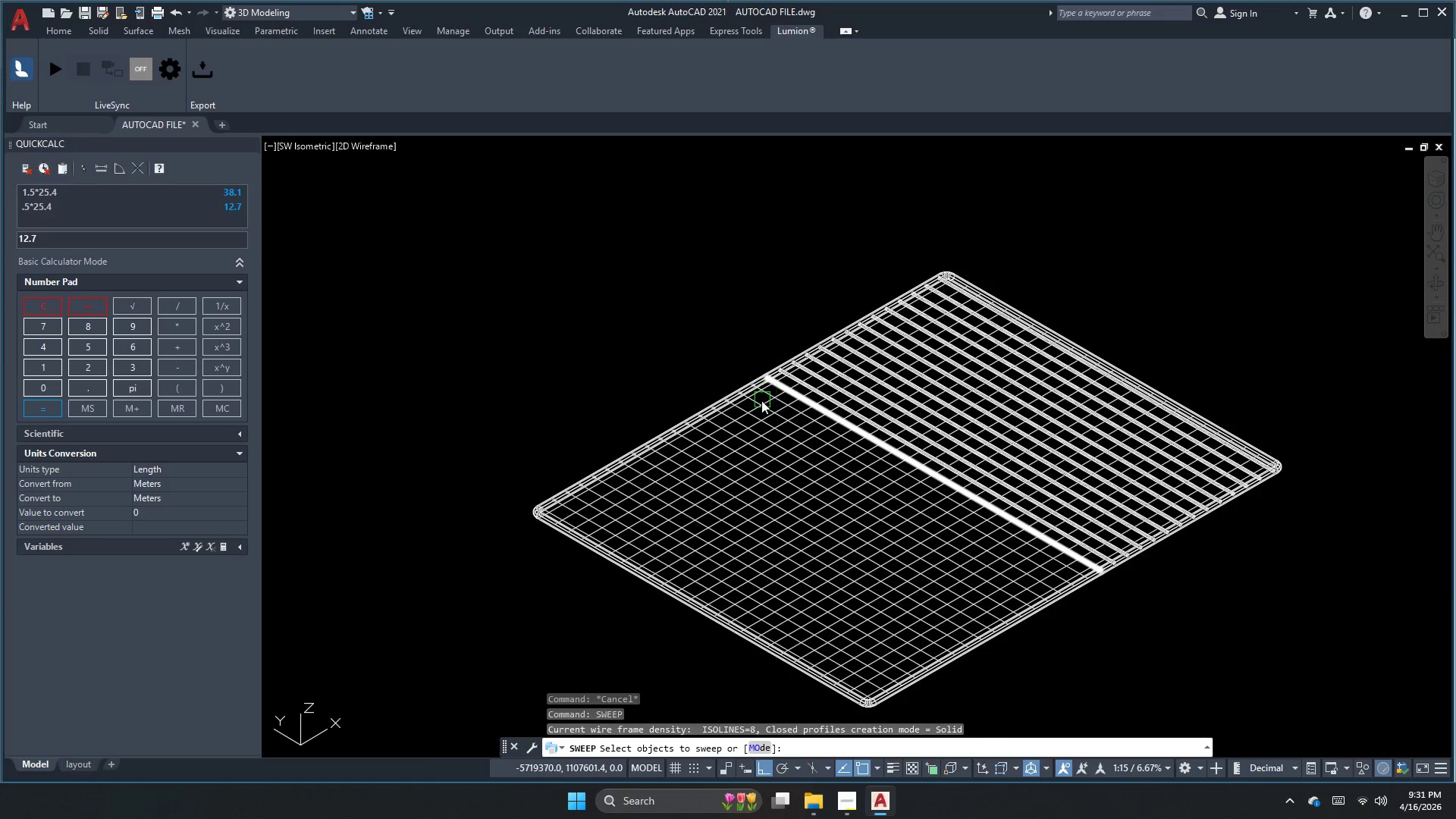 
scroll: coordinate [760, 400], scroll_direction: up, amount: 4.0
 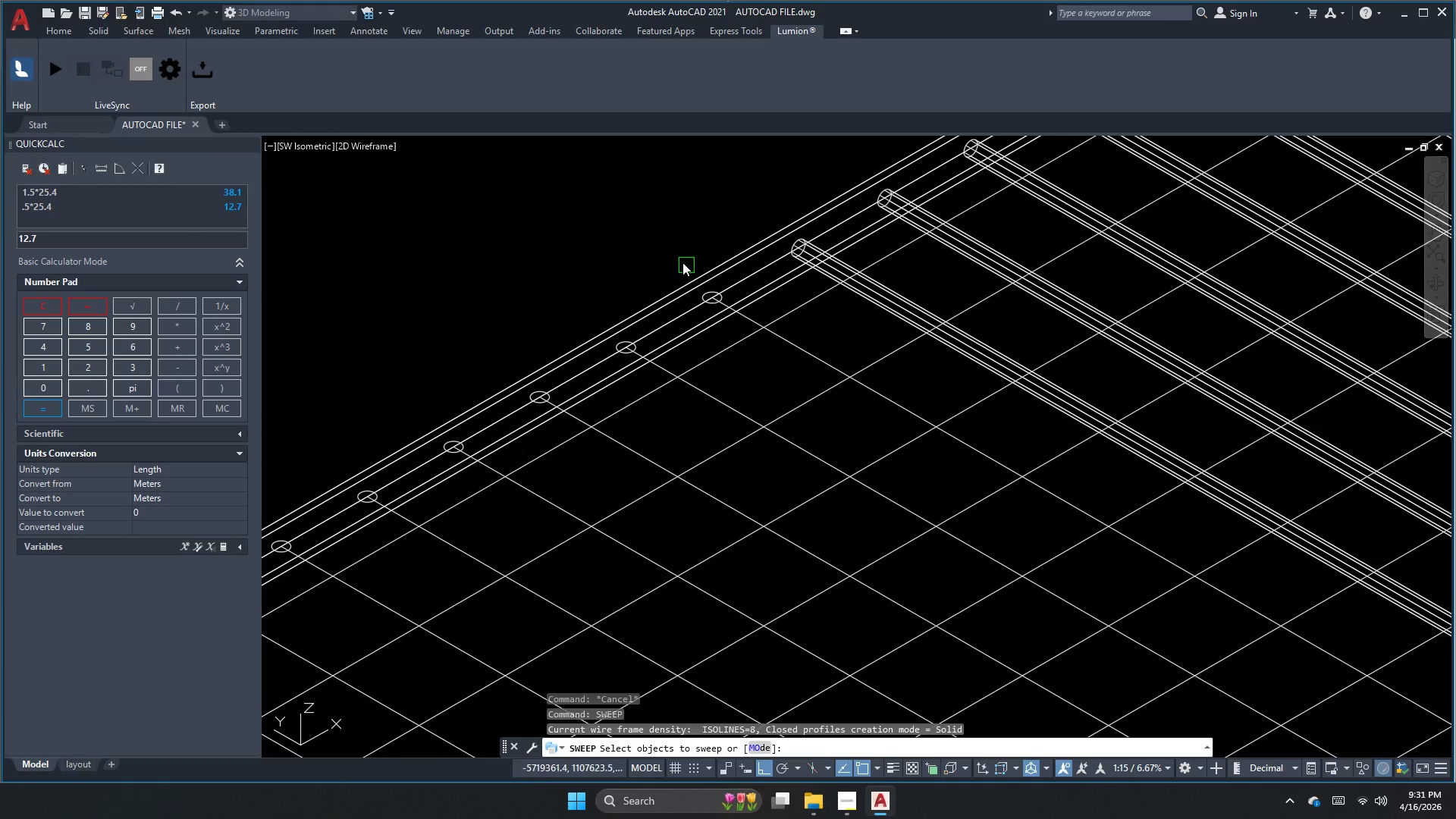 
left_click_drag(start_coordinate=[664, 243], to_coordinate=[668, 245])
 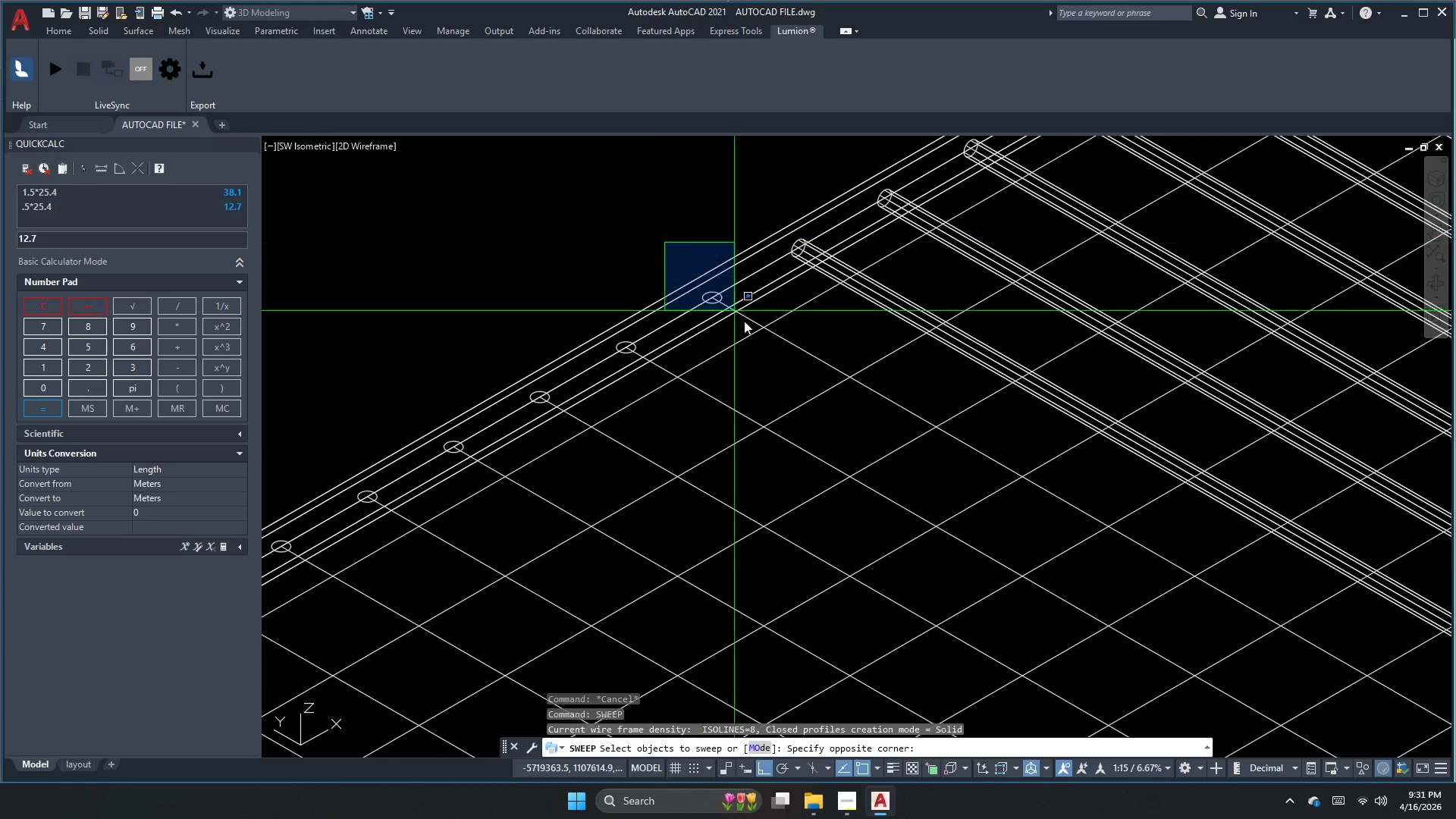 
double_click([758, 337])
 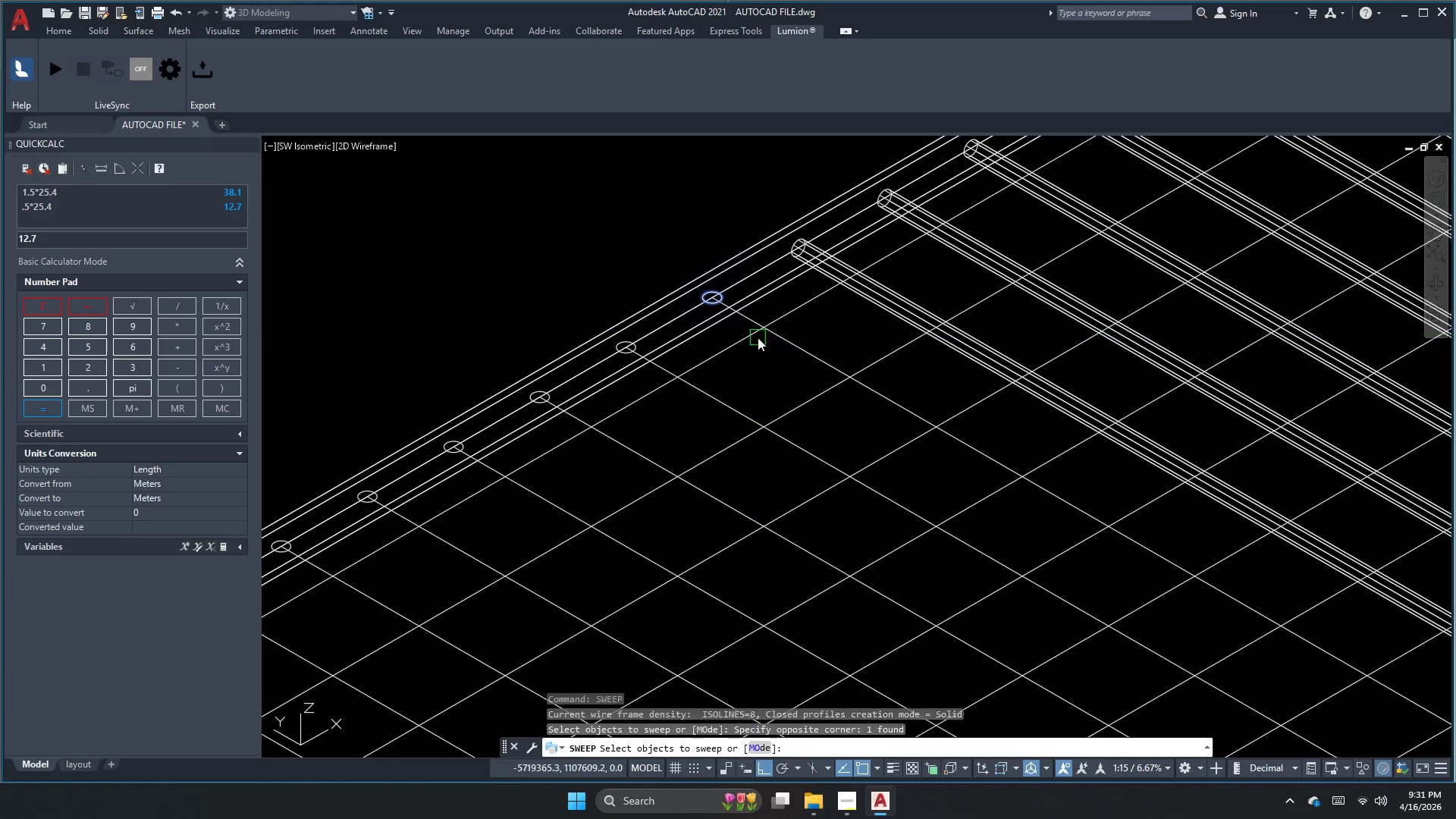 
key(Space)
 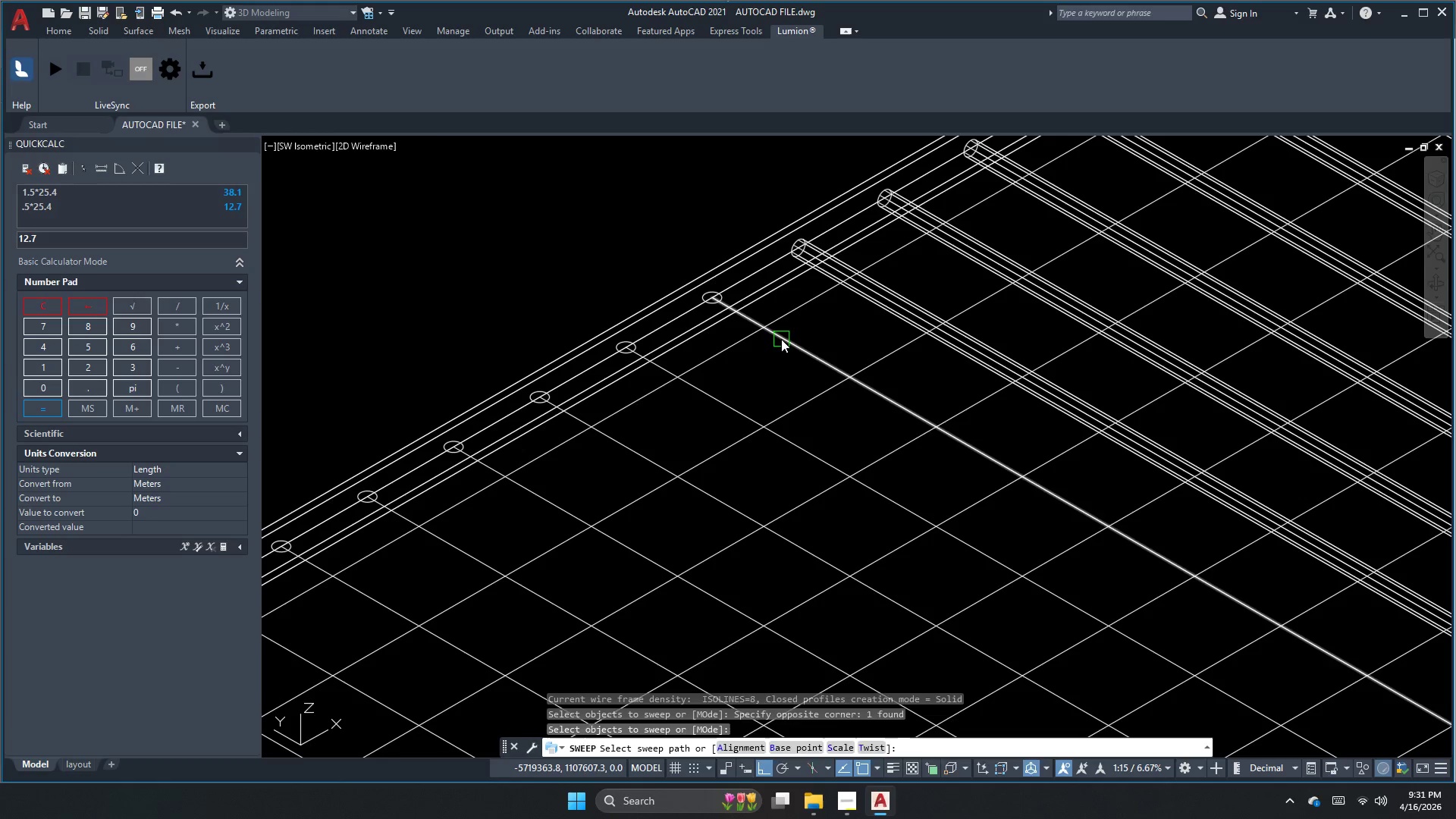 
left_click([783, 339])
 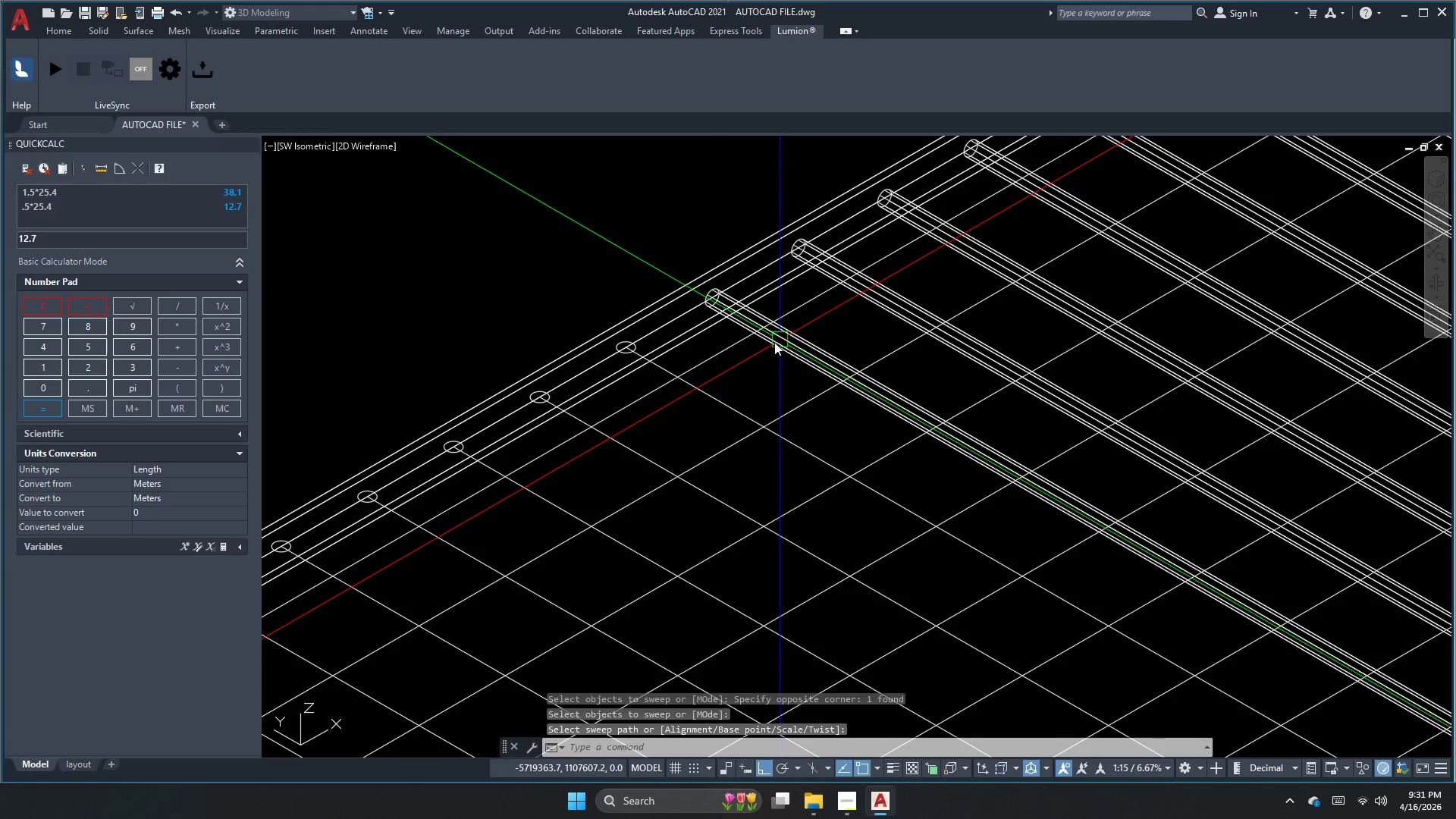 
key(Space)
 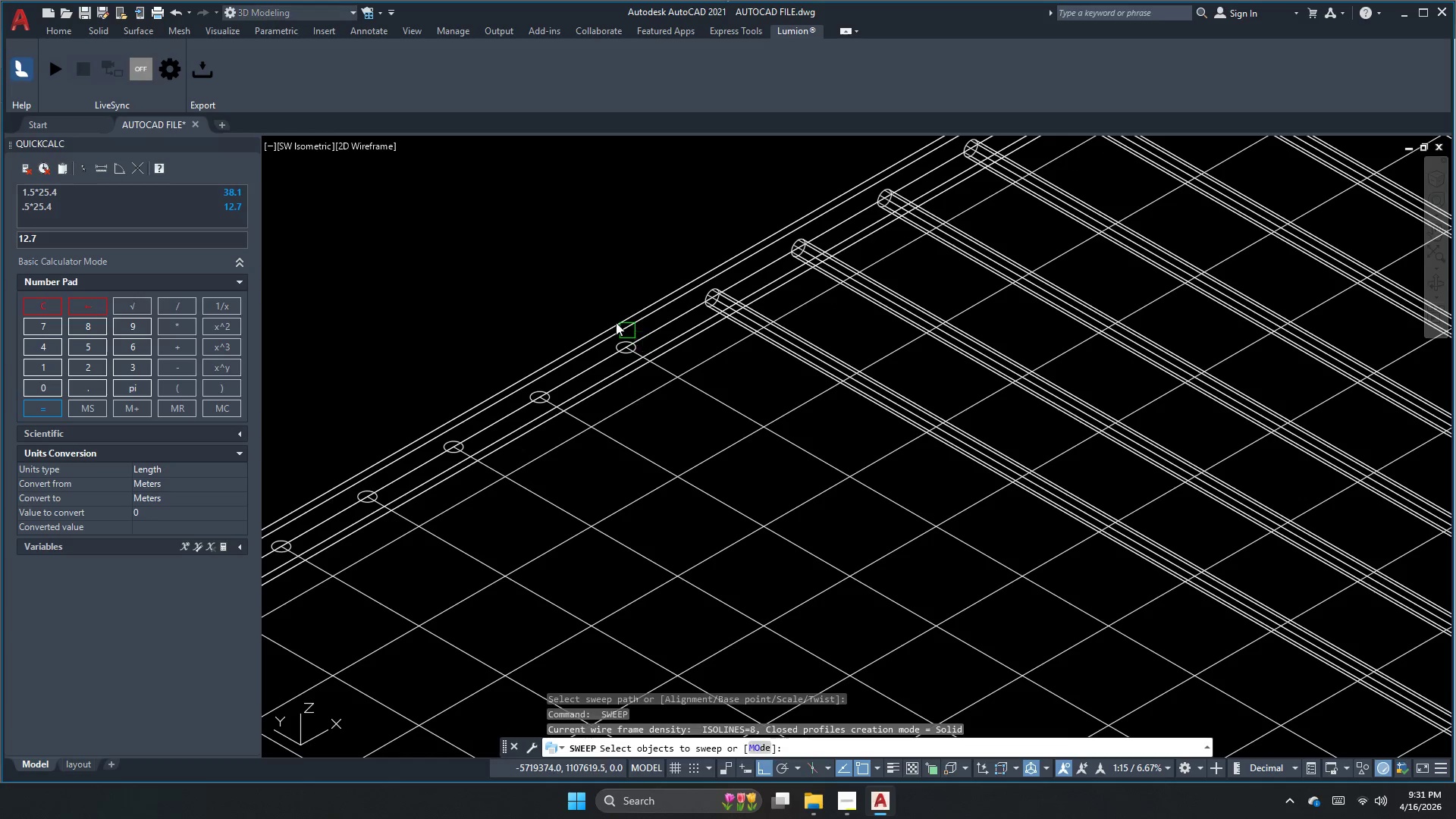 
left_click_drag(start_coordinate=[592, 304], to_coordinate=[599, 313])
 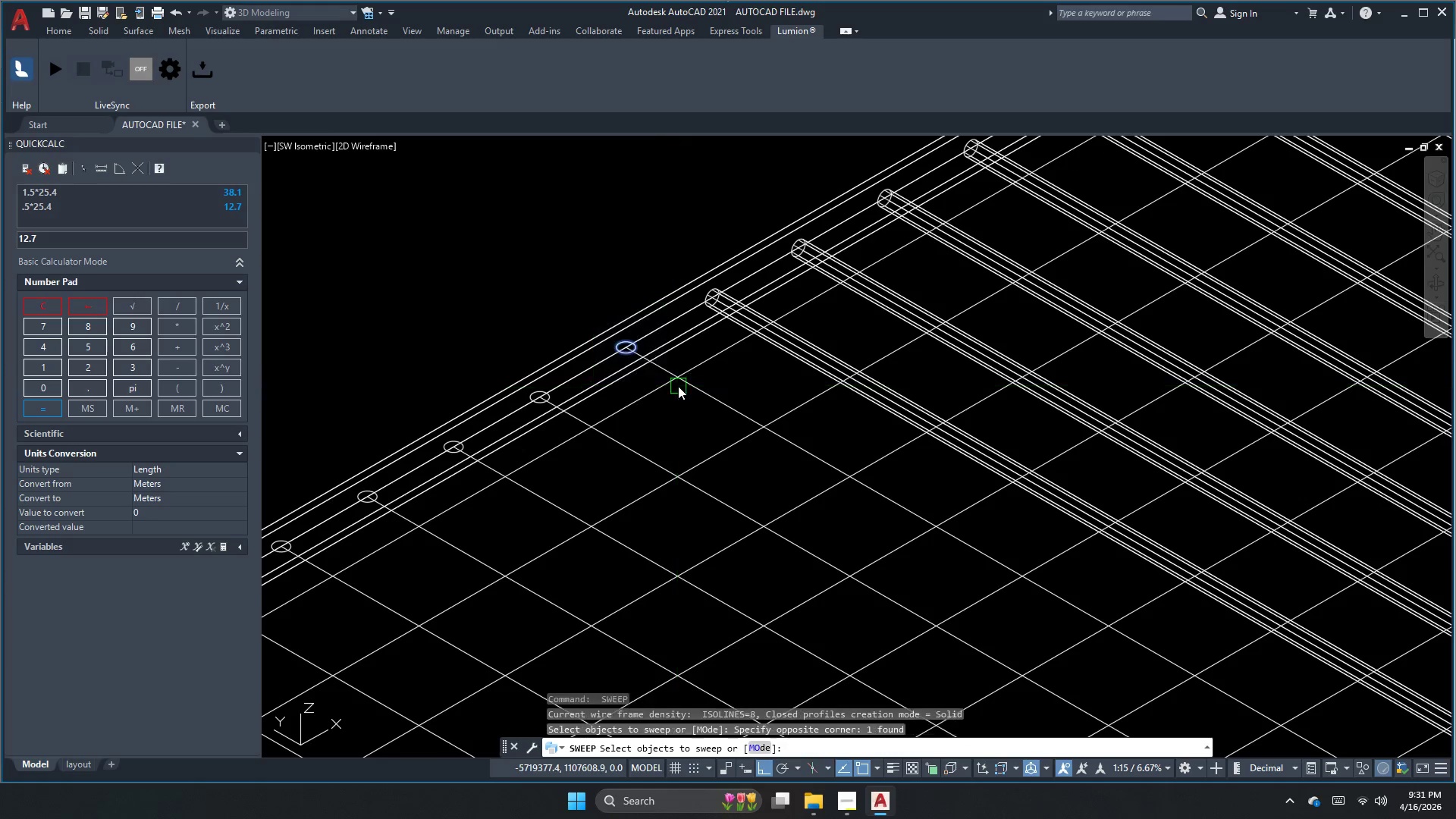 
key(Space)
 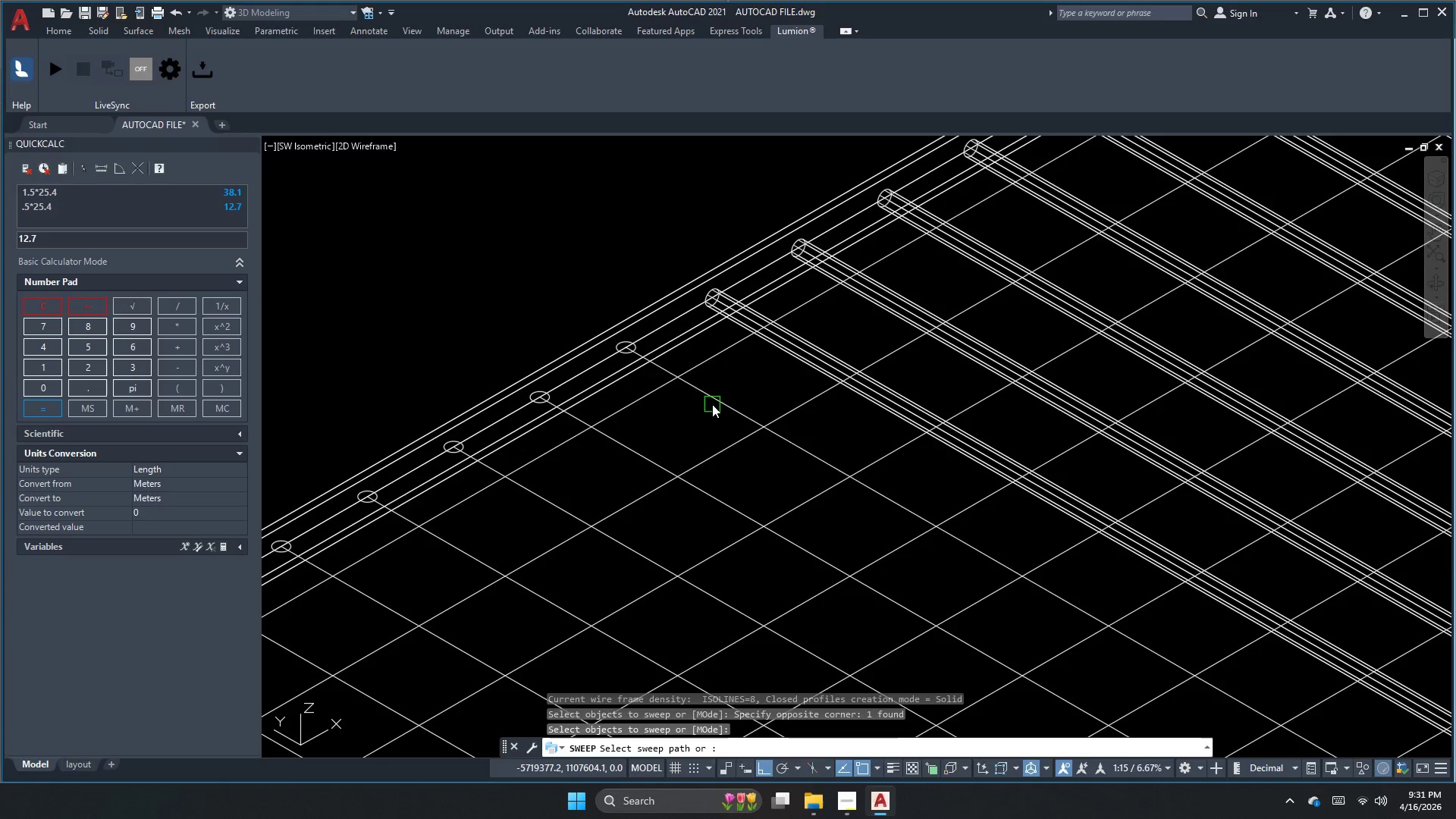 
triple_click([712, 404])
 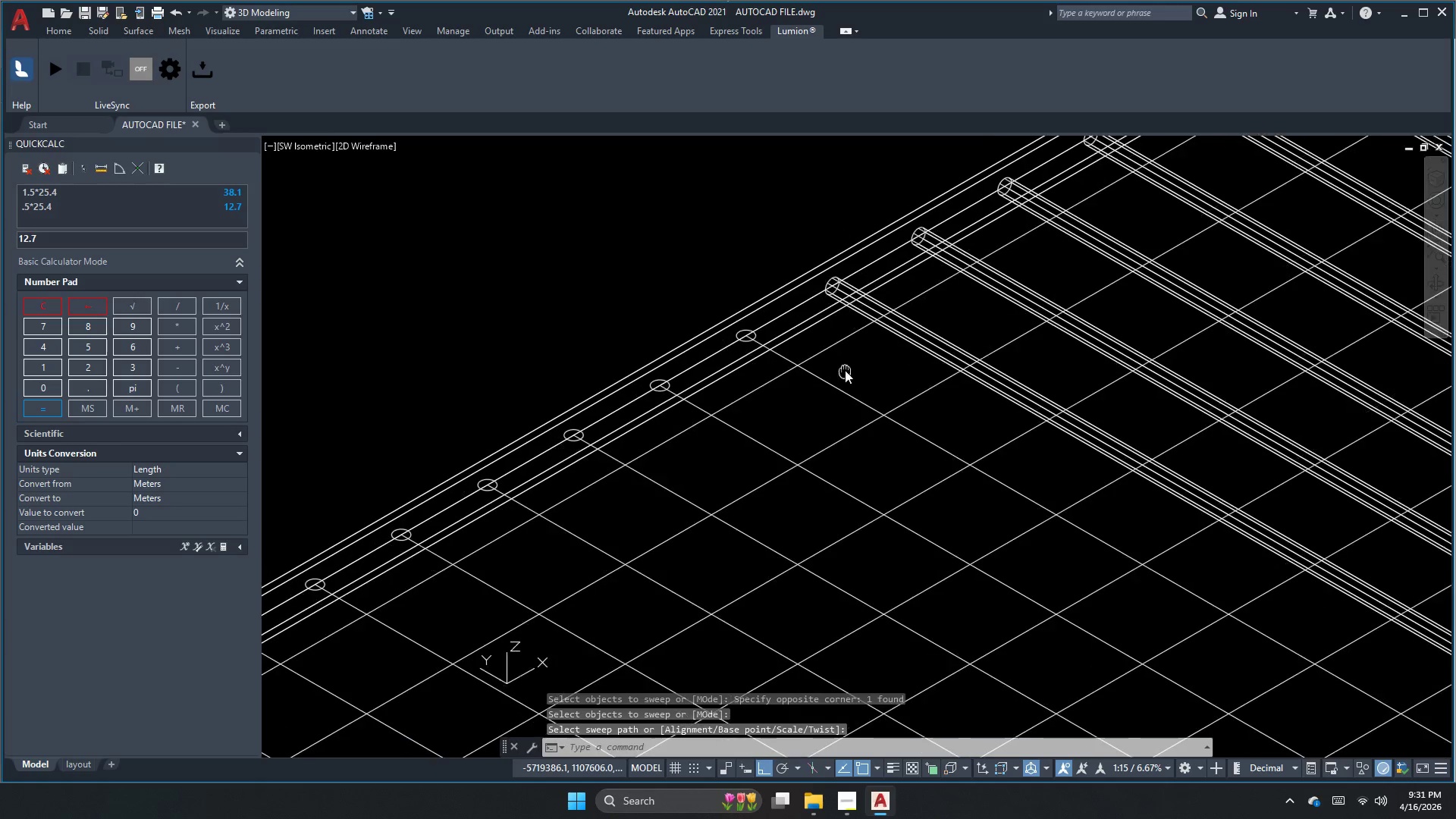 
key(Space)
 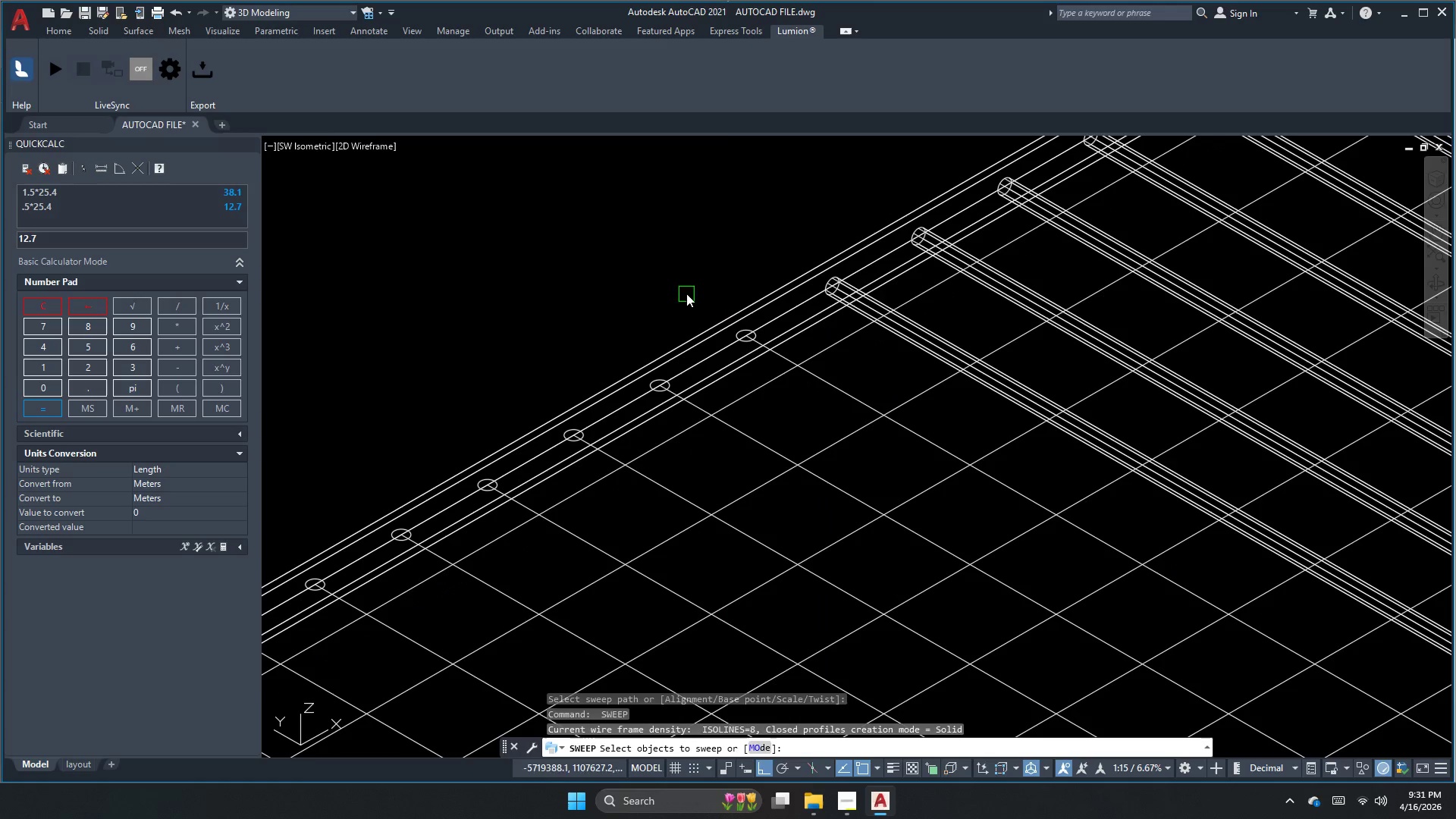 
left_click_drag(start_coordinate=[685, 289], to_coordinate=[711, 312])
 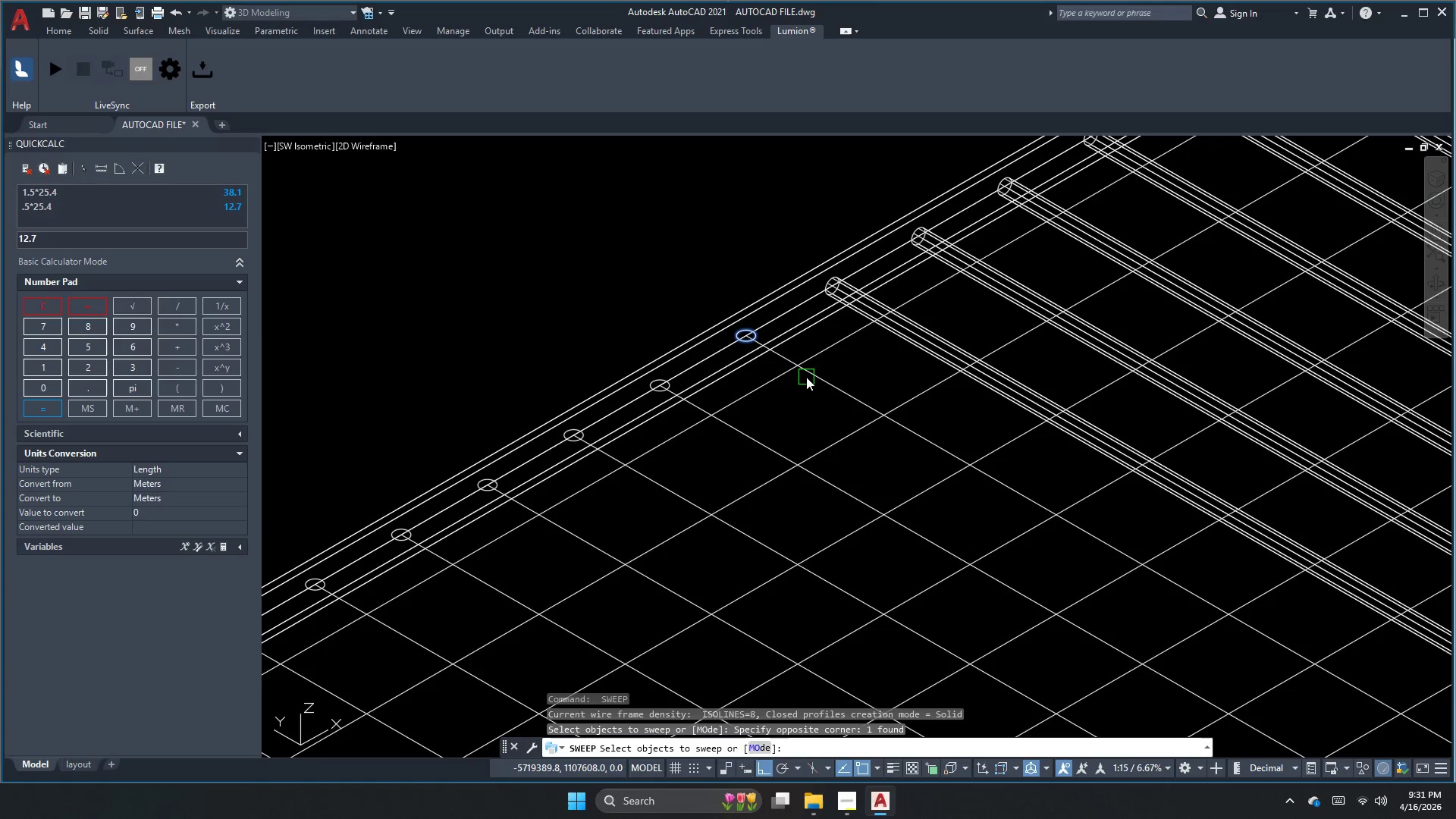 
key(Space)
 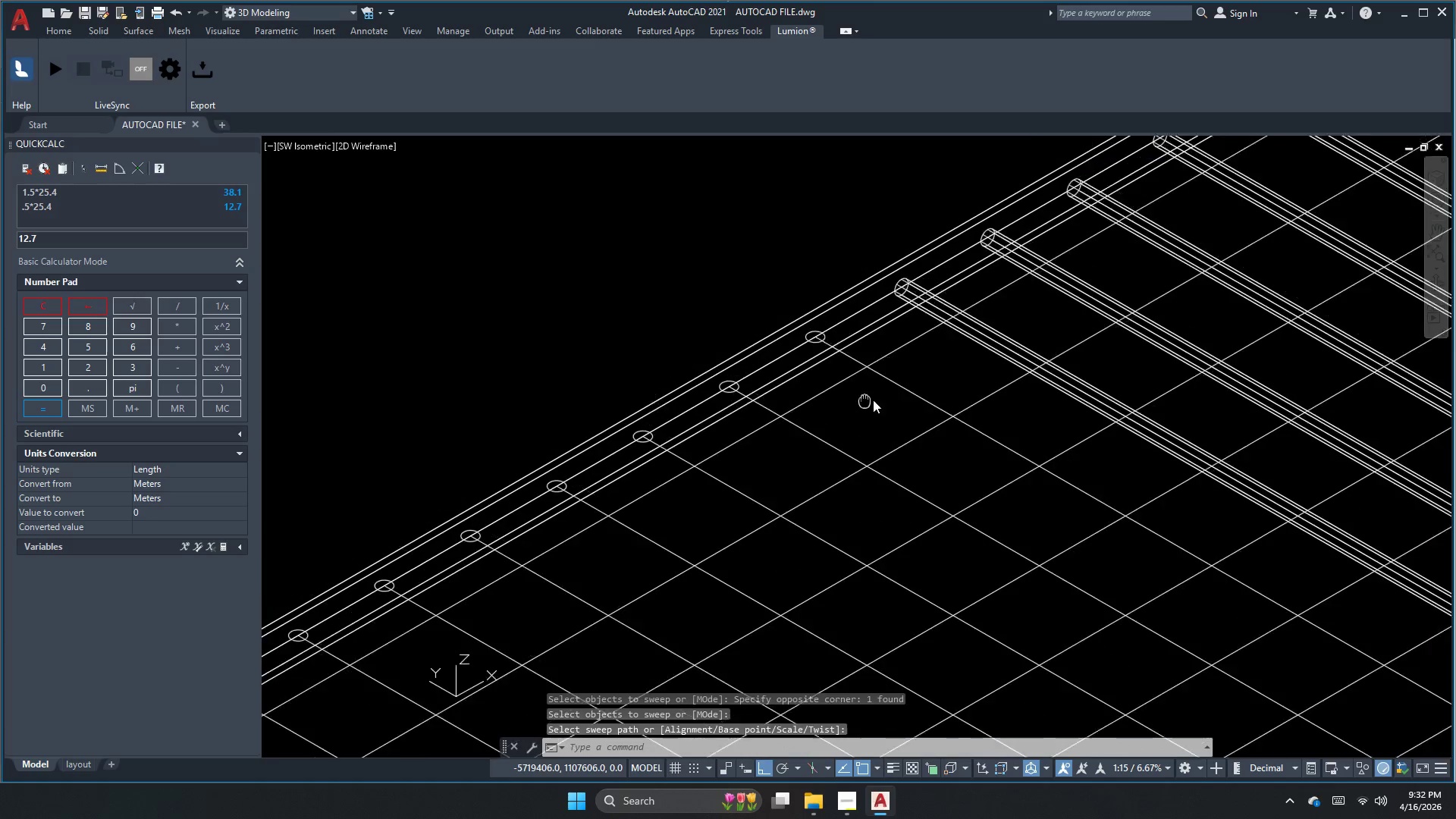 
key(Space)
 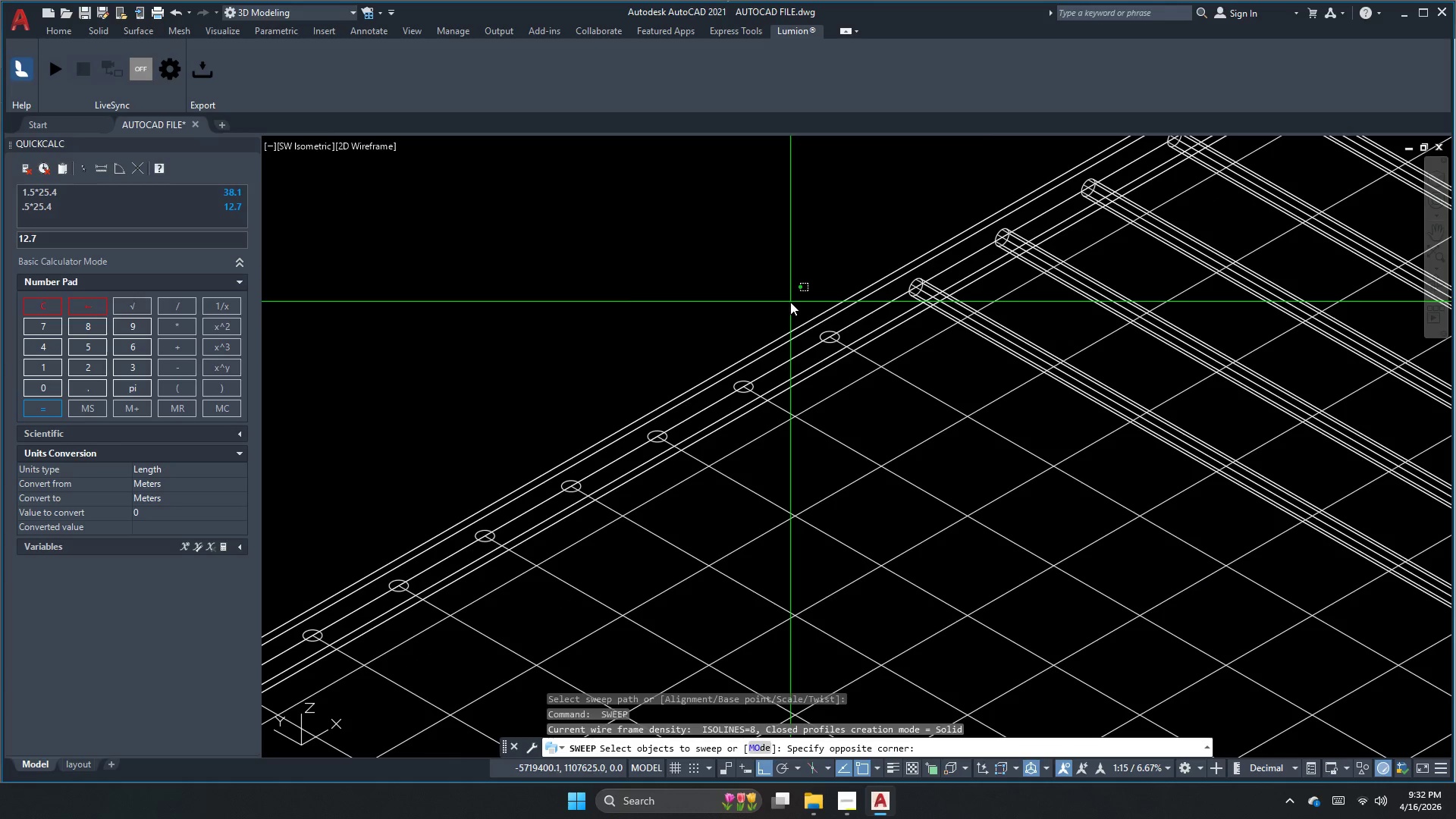 
double_click([869, 366])
 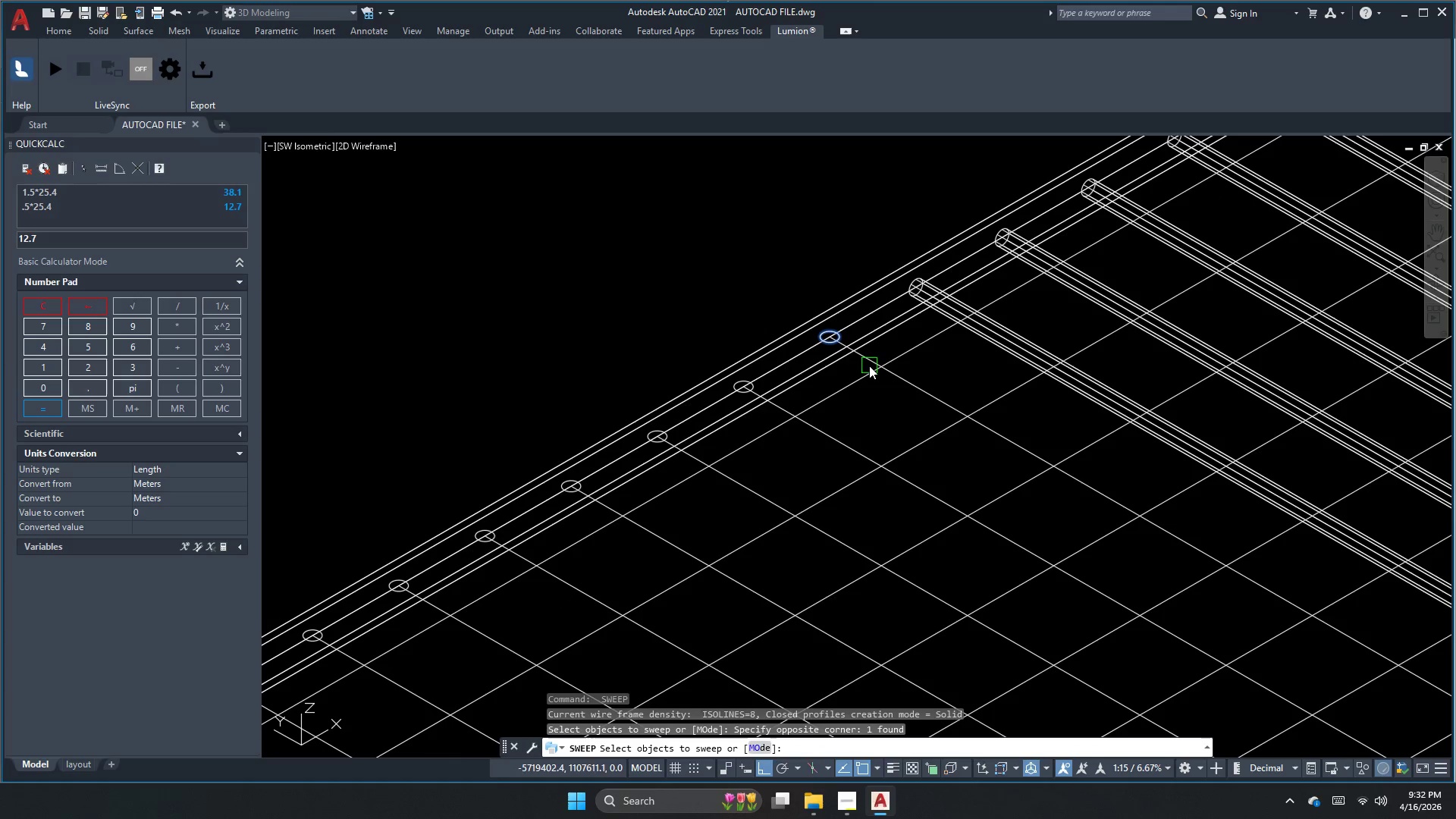 
key(Space)
 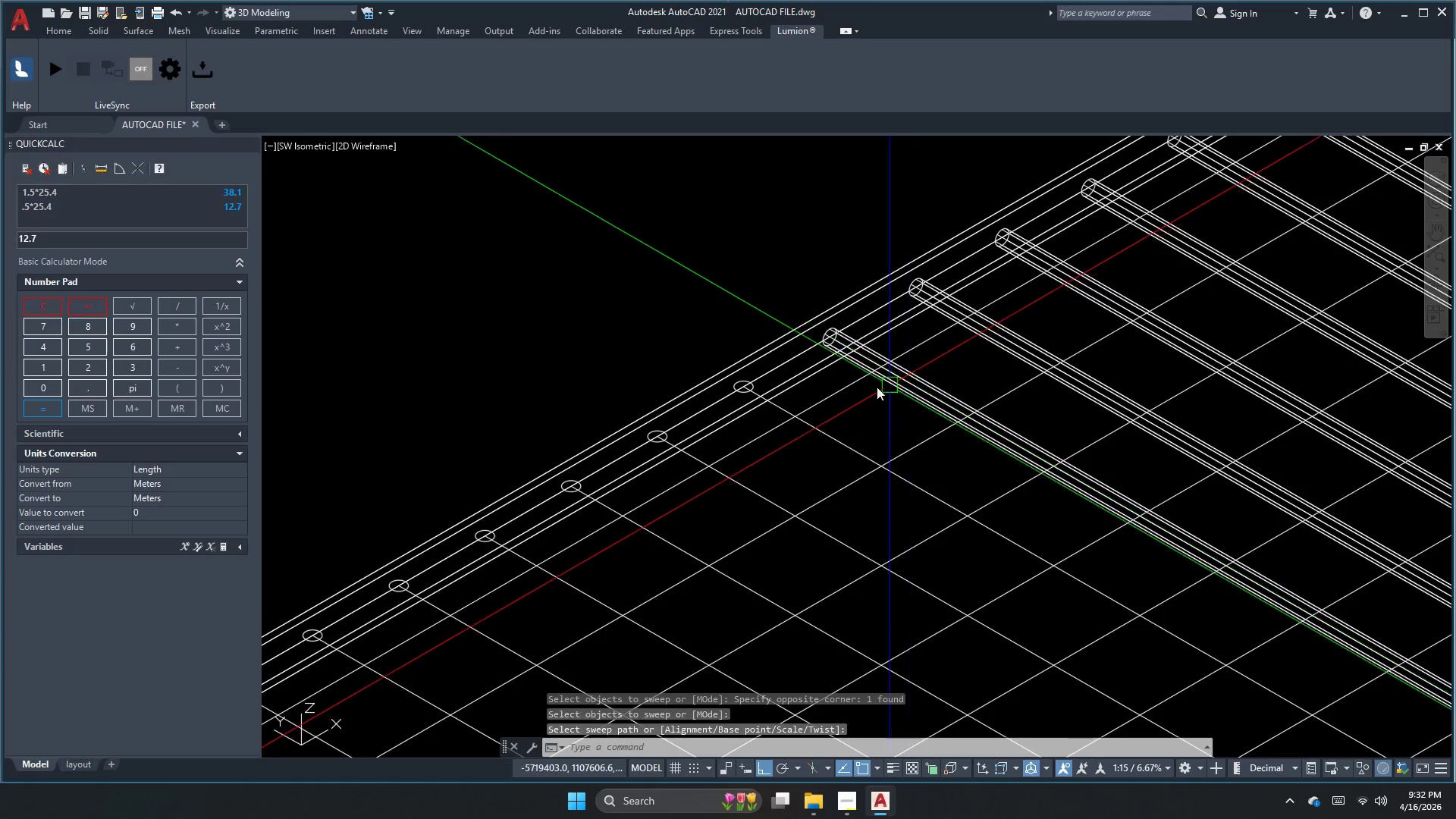 
key(Space)
 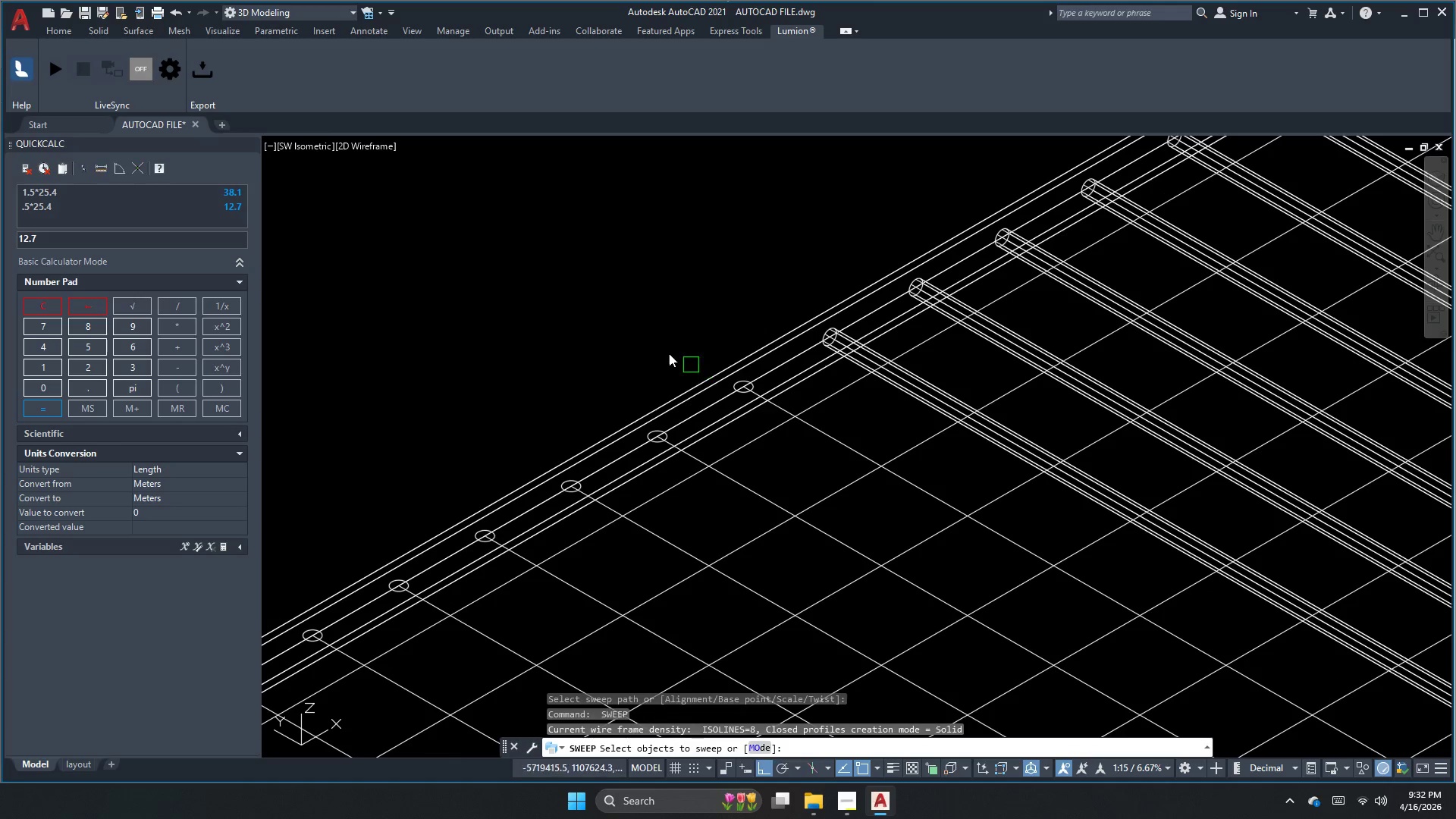 
left_click_drag(start_coordinate=[669, 345], to_coordinate=[685, 356])
 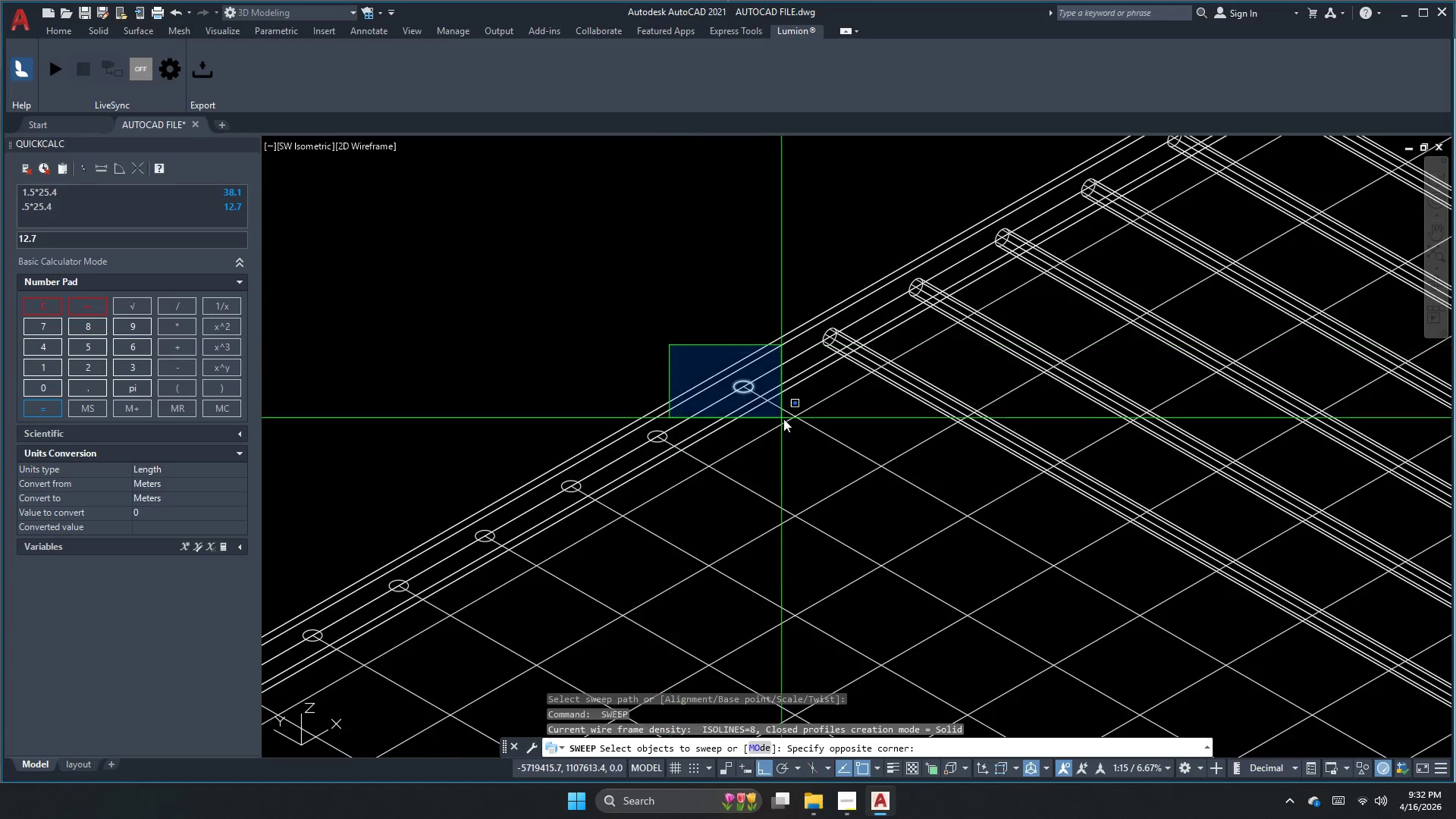 
double_click([784, 419])
 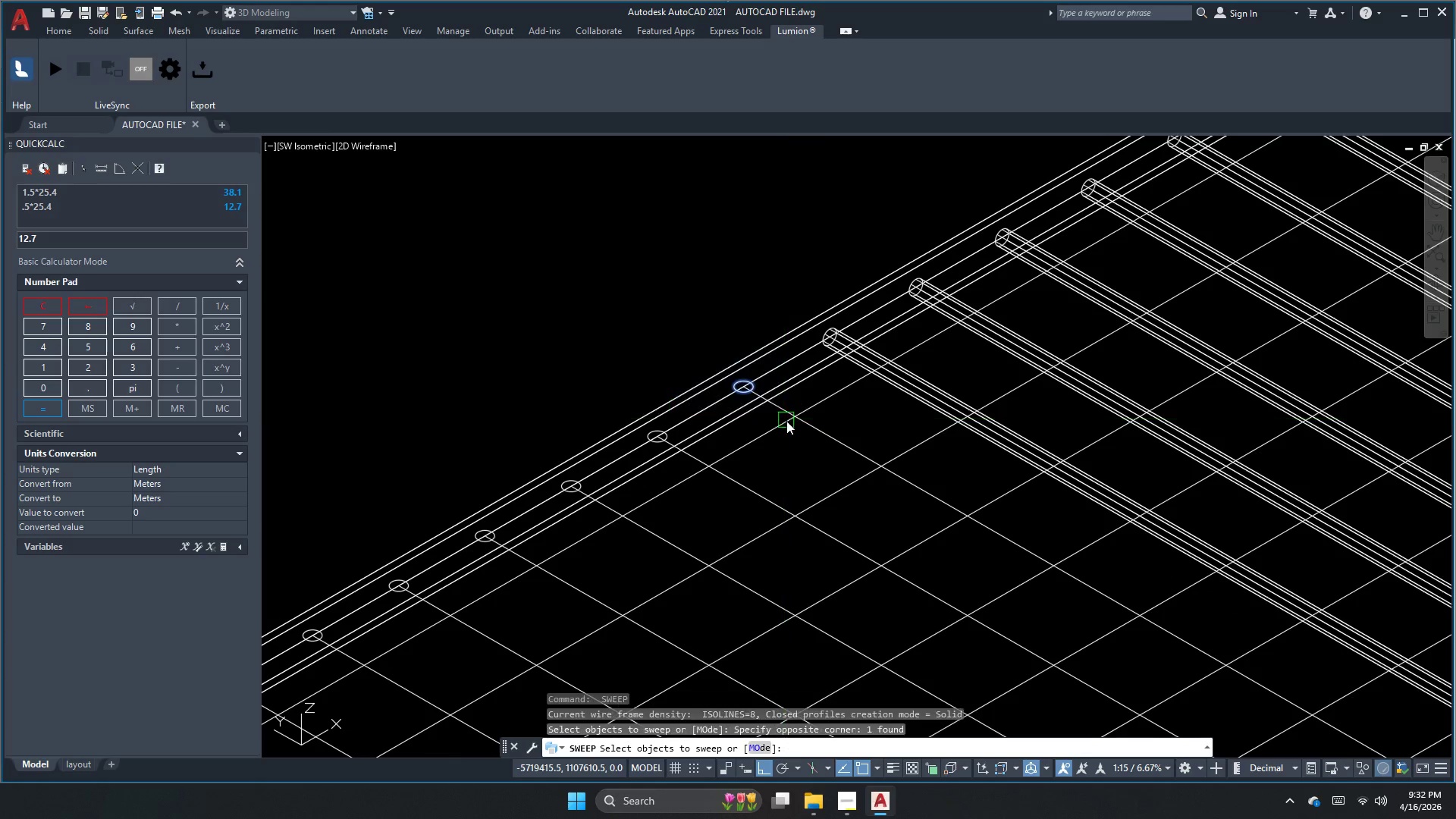 
key(Space)
 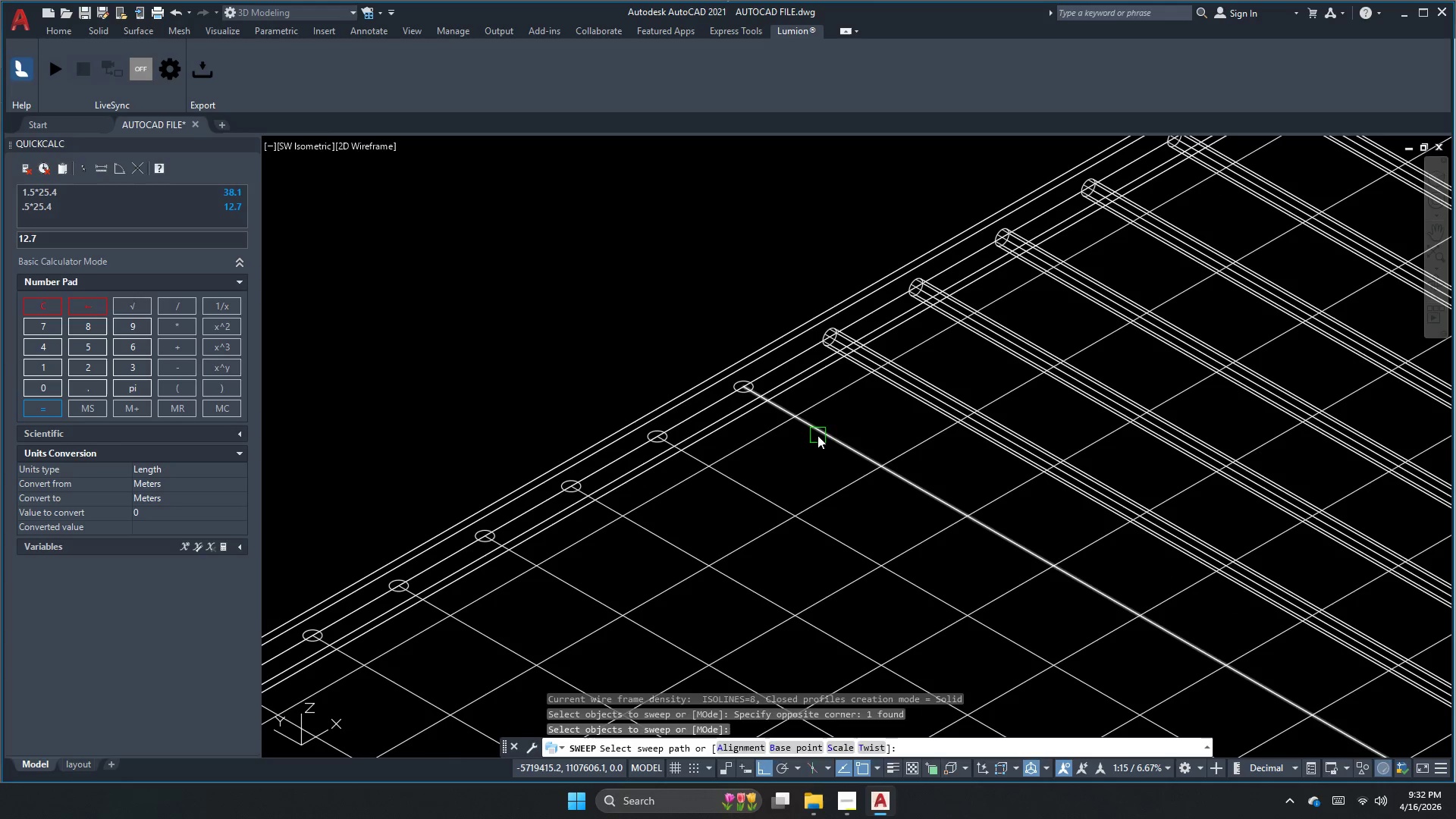 
triple_click([817, 435])
 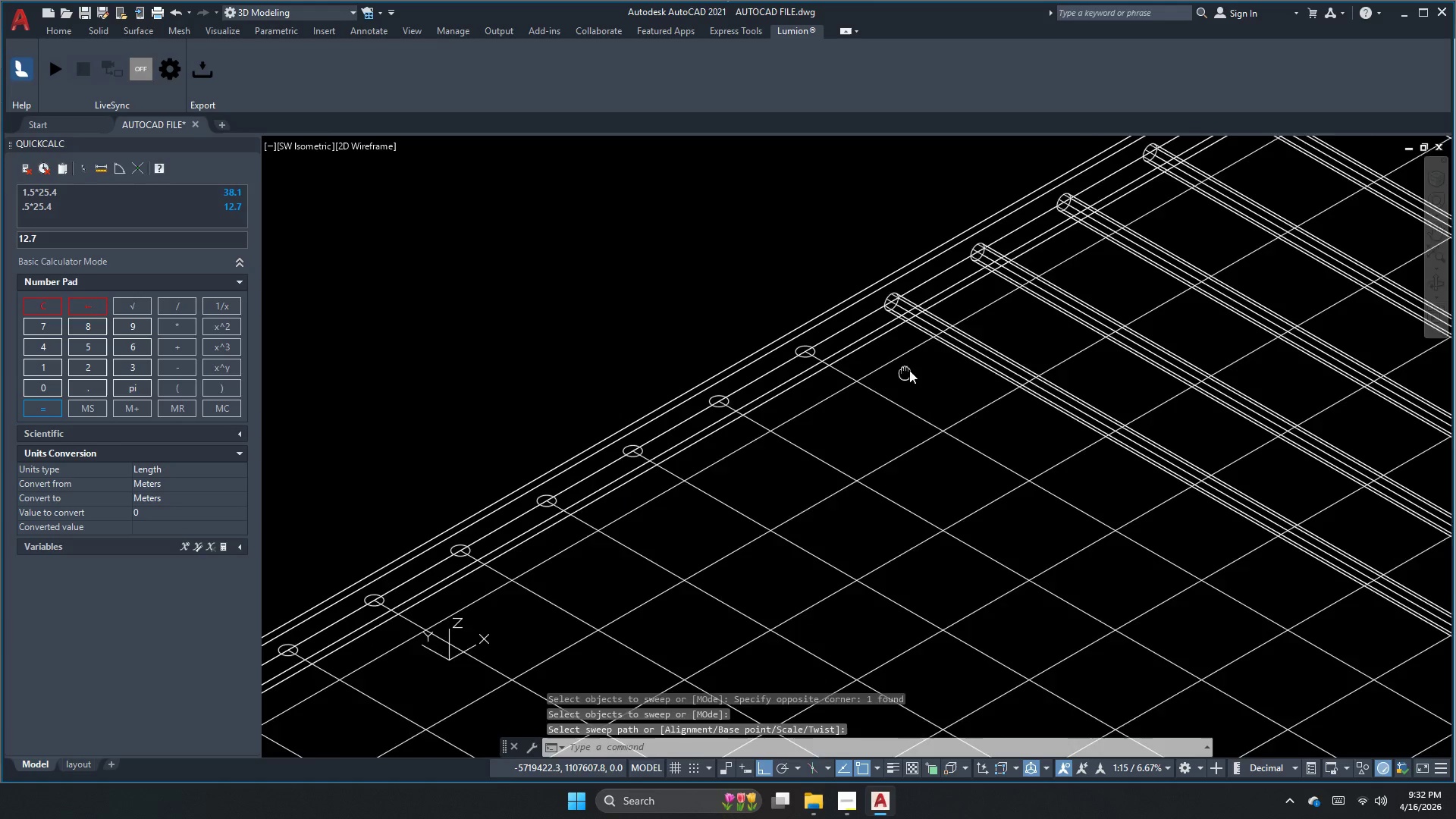 
key(Space)
 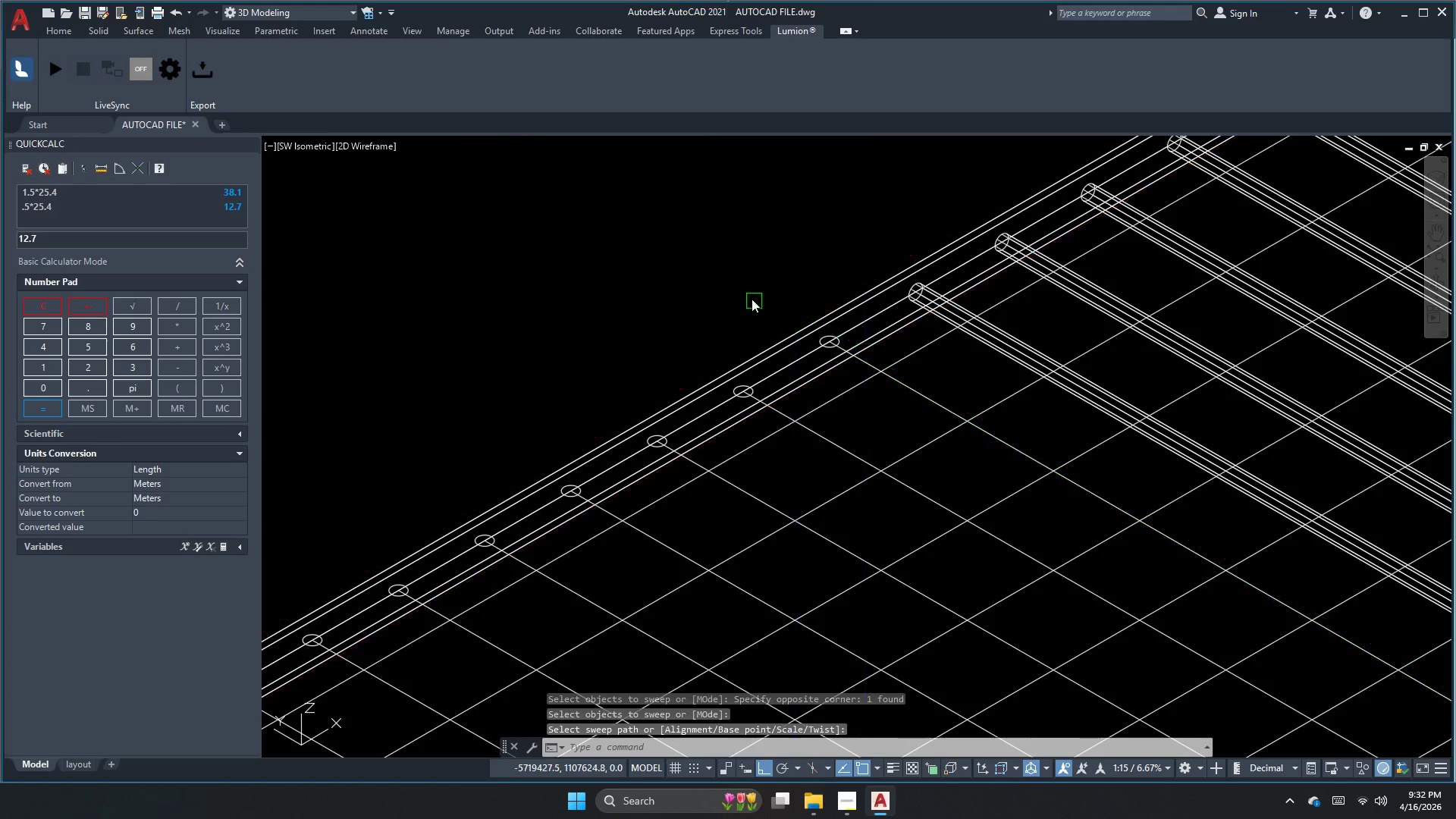 
left_click_drag(start_coordinate=[752, 296], to_coordinate=[781, 316])
 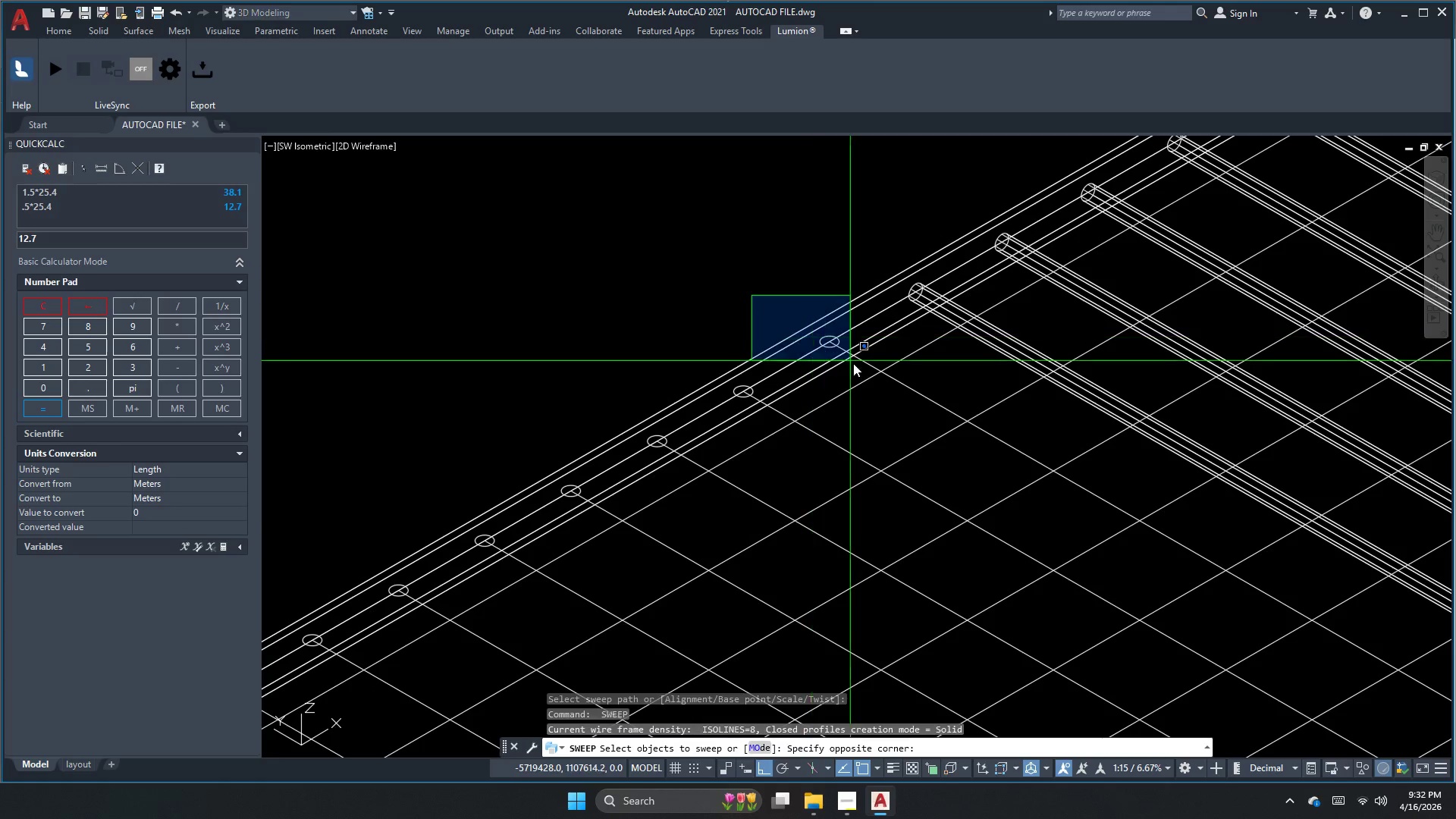 
left_click_drag(start_coordinate=[856, 366], to_coordinate=[916, 391])
 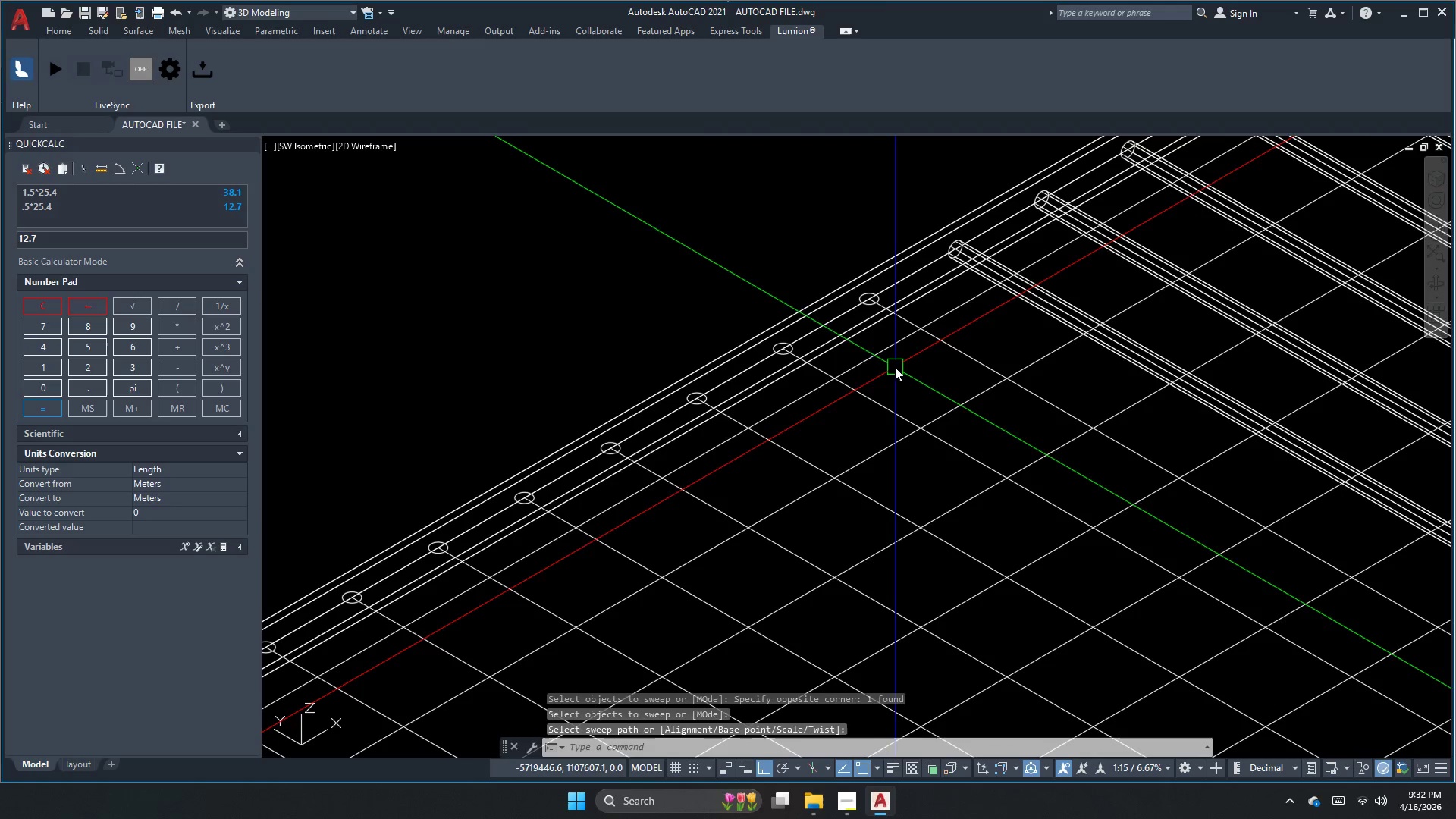 
key(Space)
 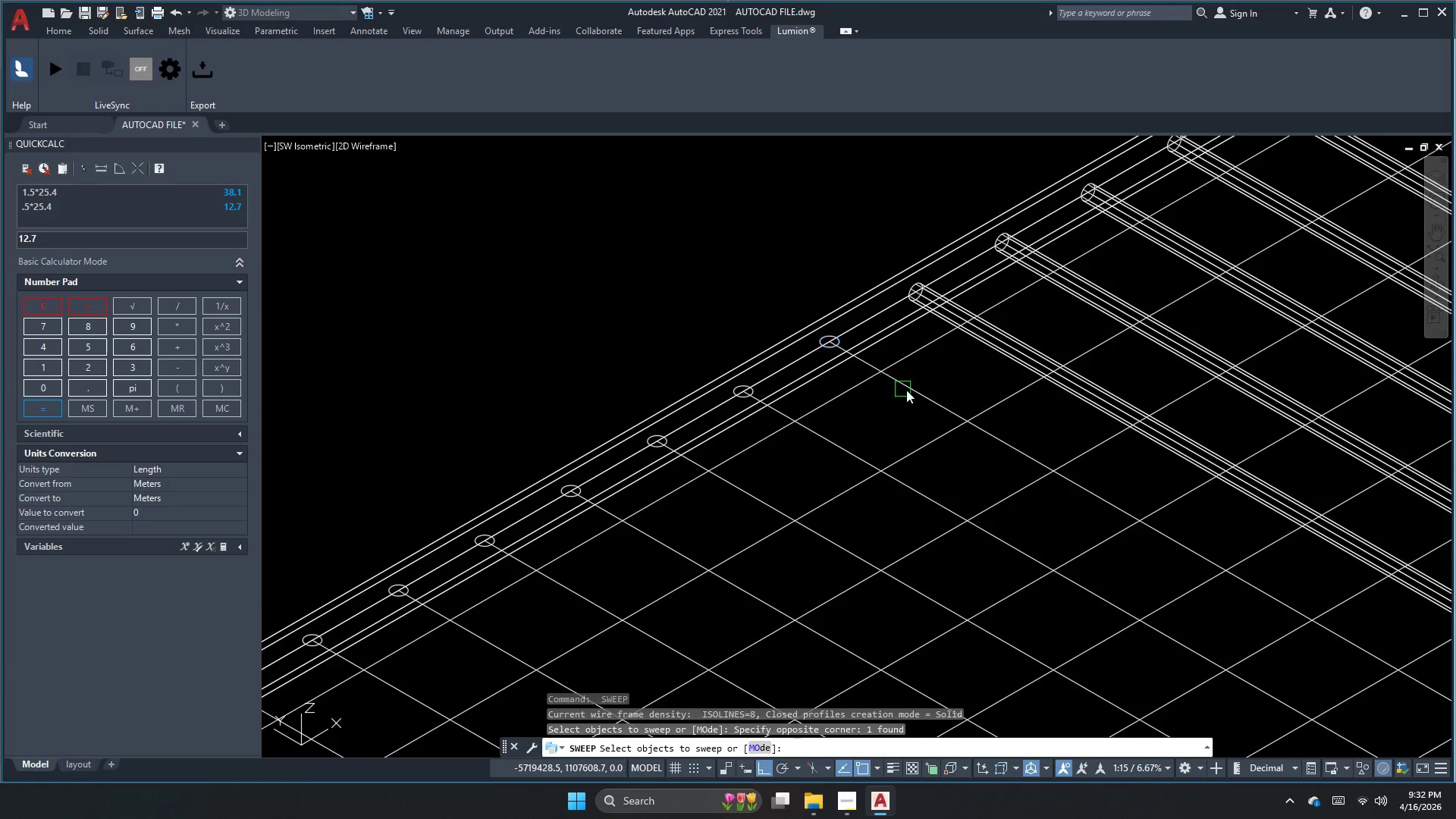 
triple_click([916, 391])
 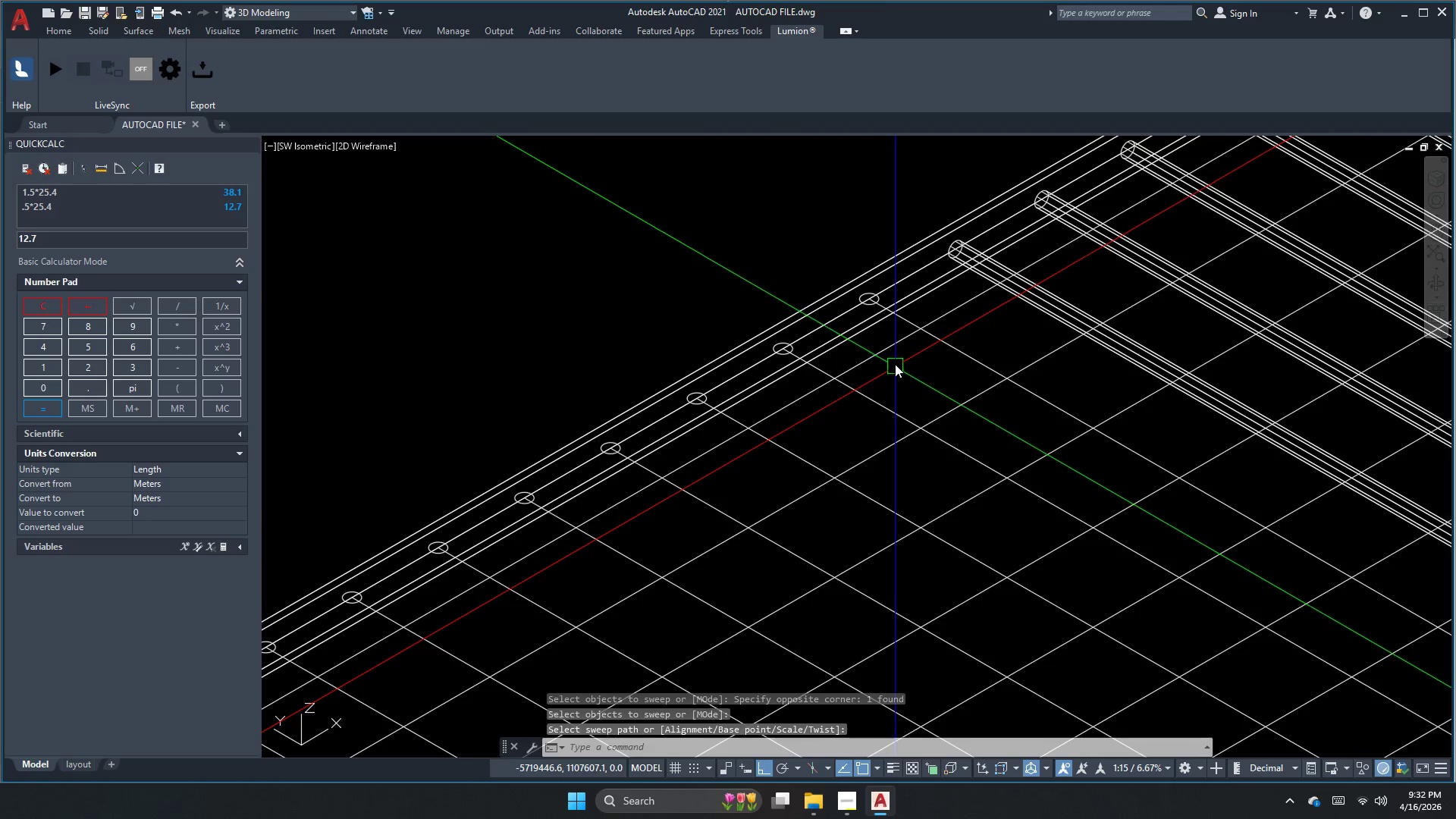 
key(Space)
 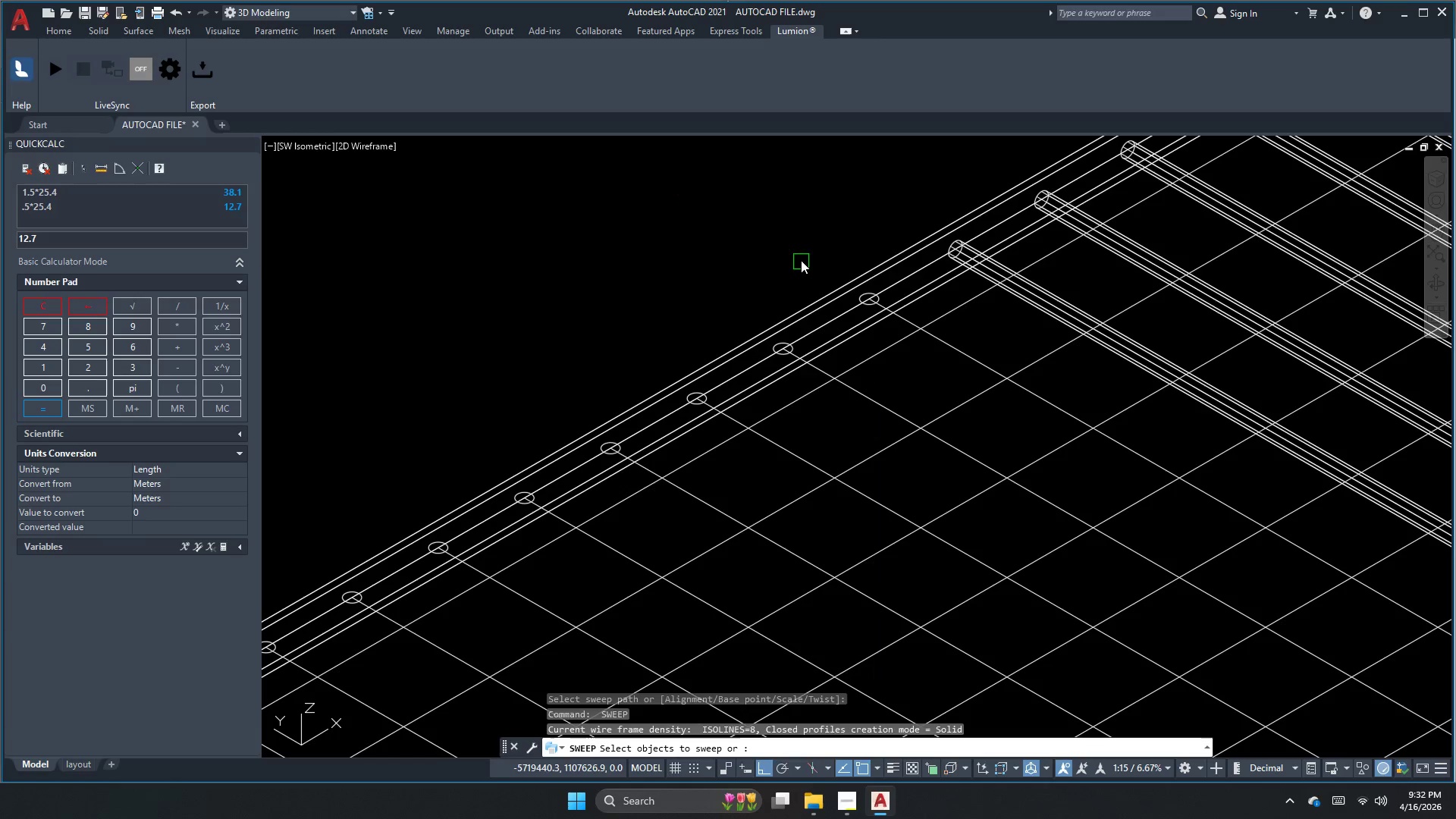 
left_click_drag(start_coordinate=[801, 260], to_coordinate=[824, 271])
 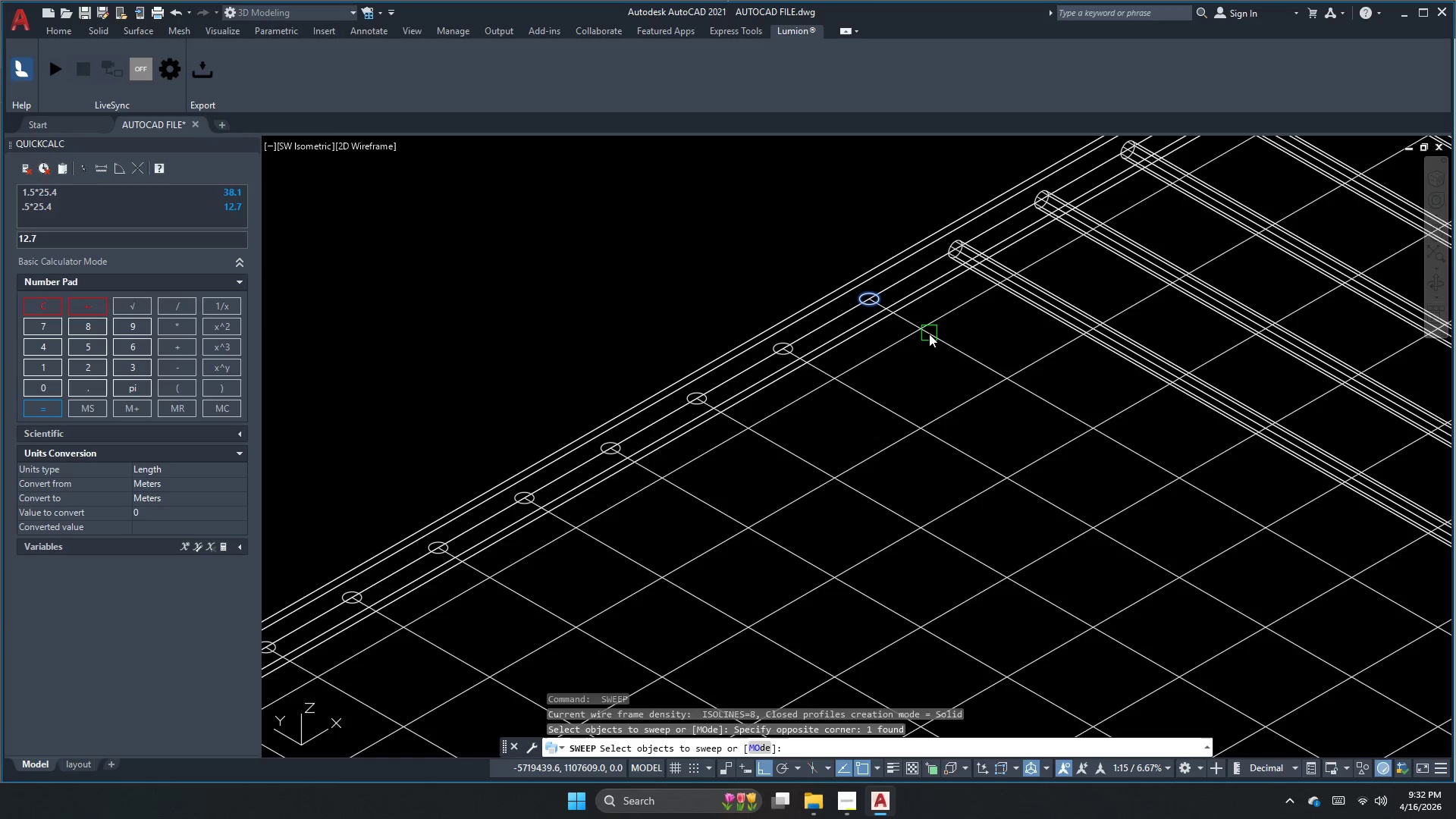 
key(Space)
 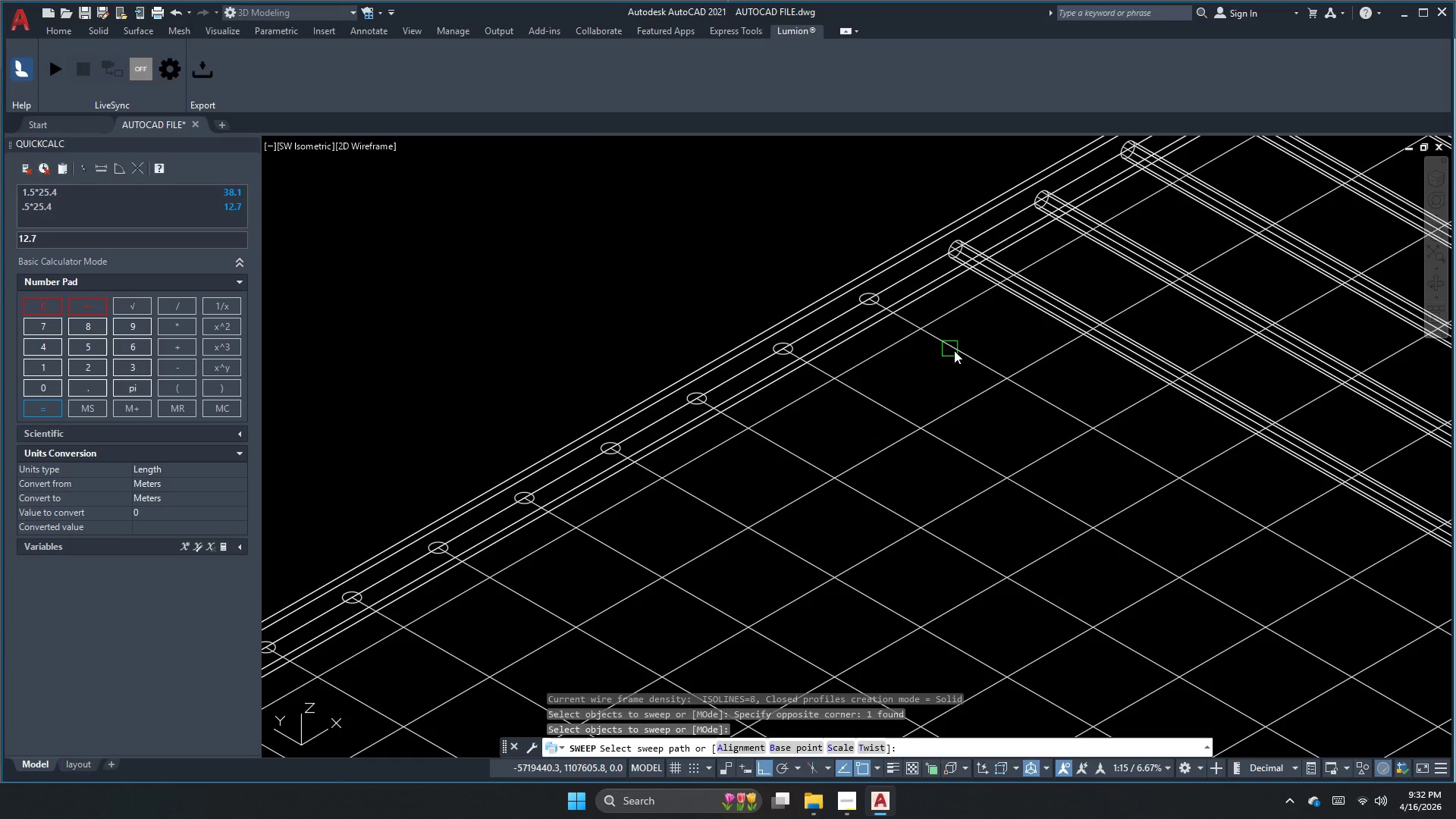 
triple_click([959, 350])
 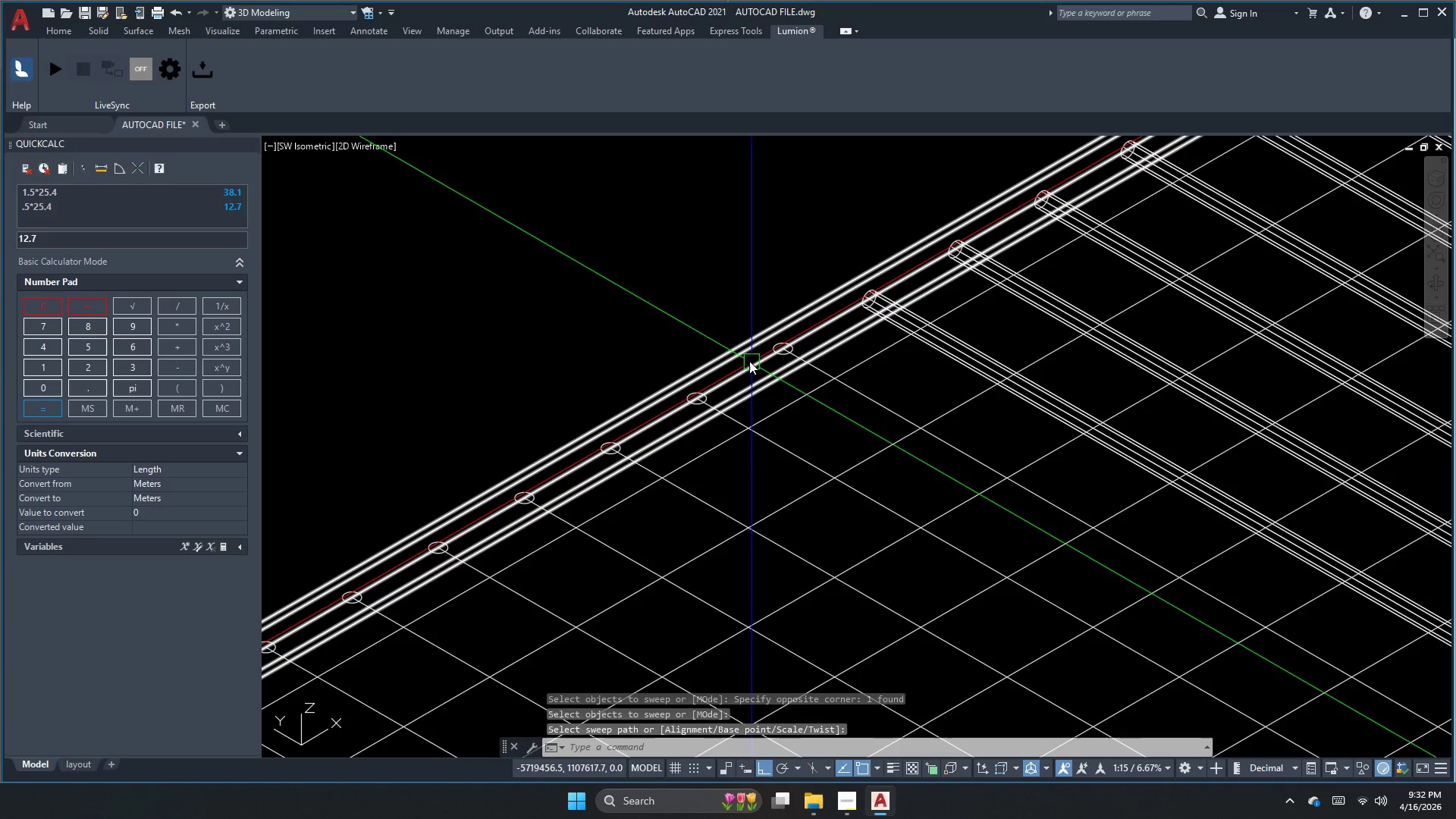 
key(Space)
 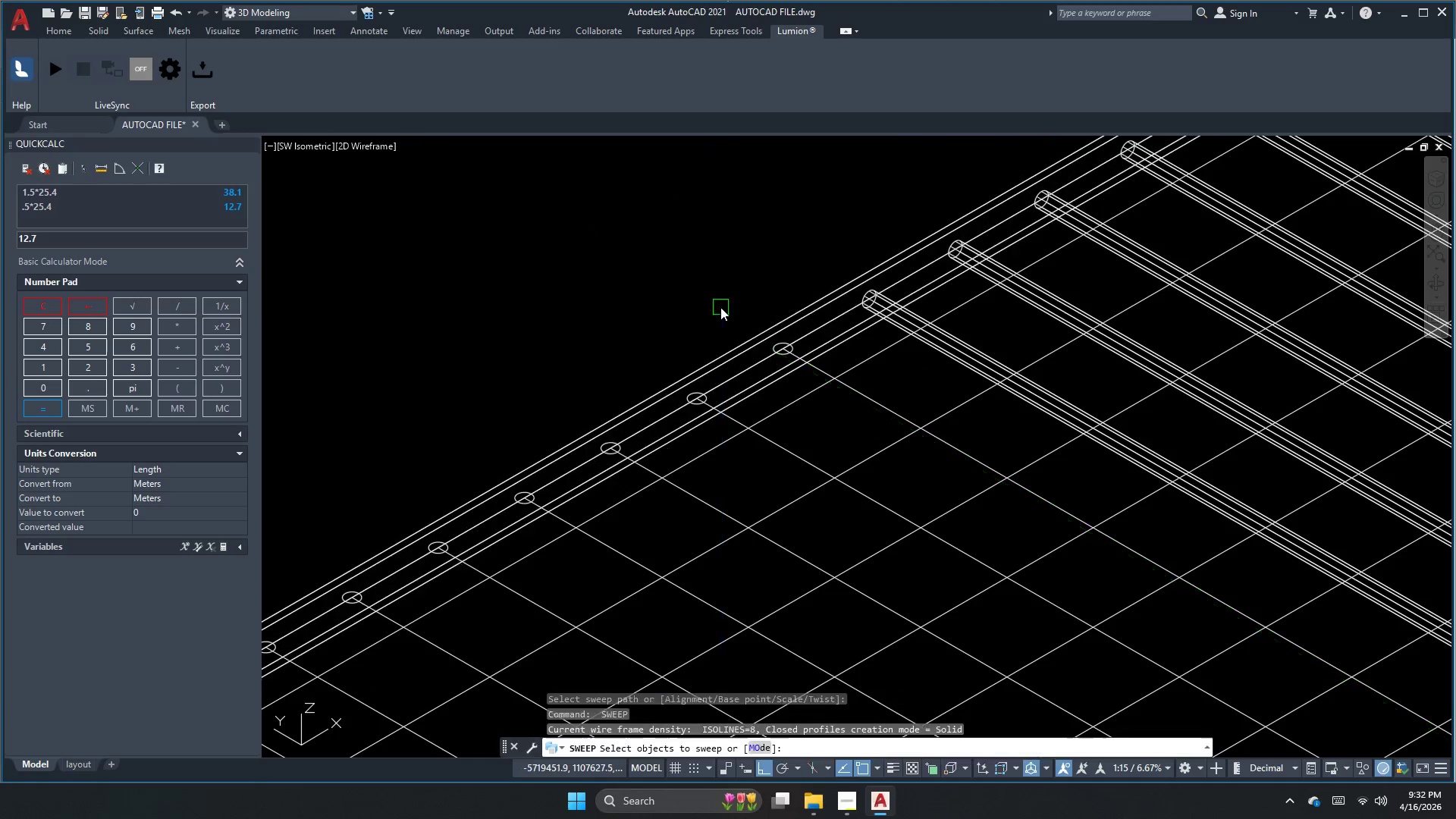 
left_click_drag(start_coordinate=[721, 306], to_coordinate=[739, 313])
 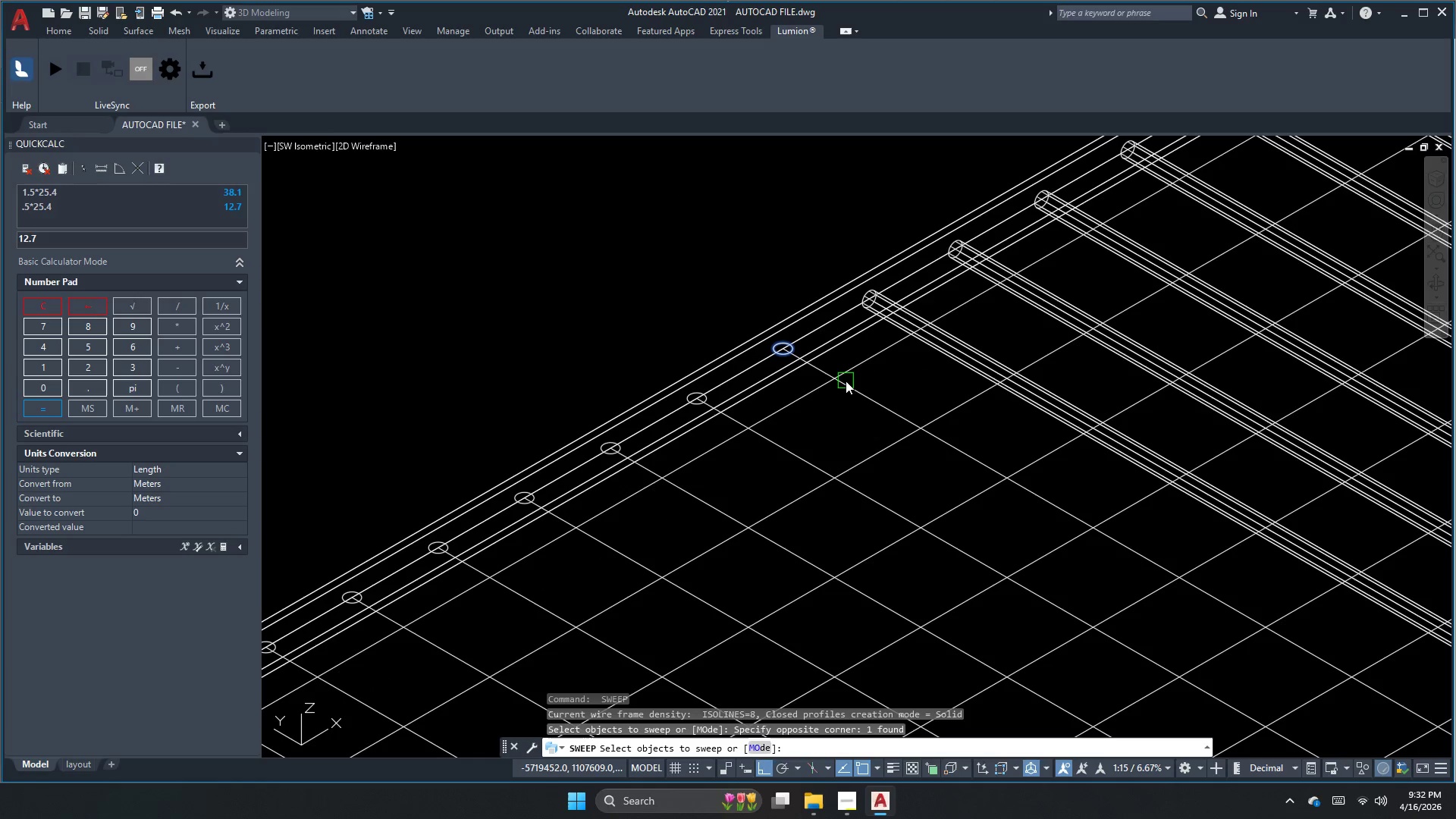 
key(Space)
 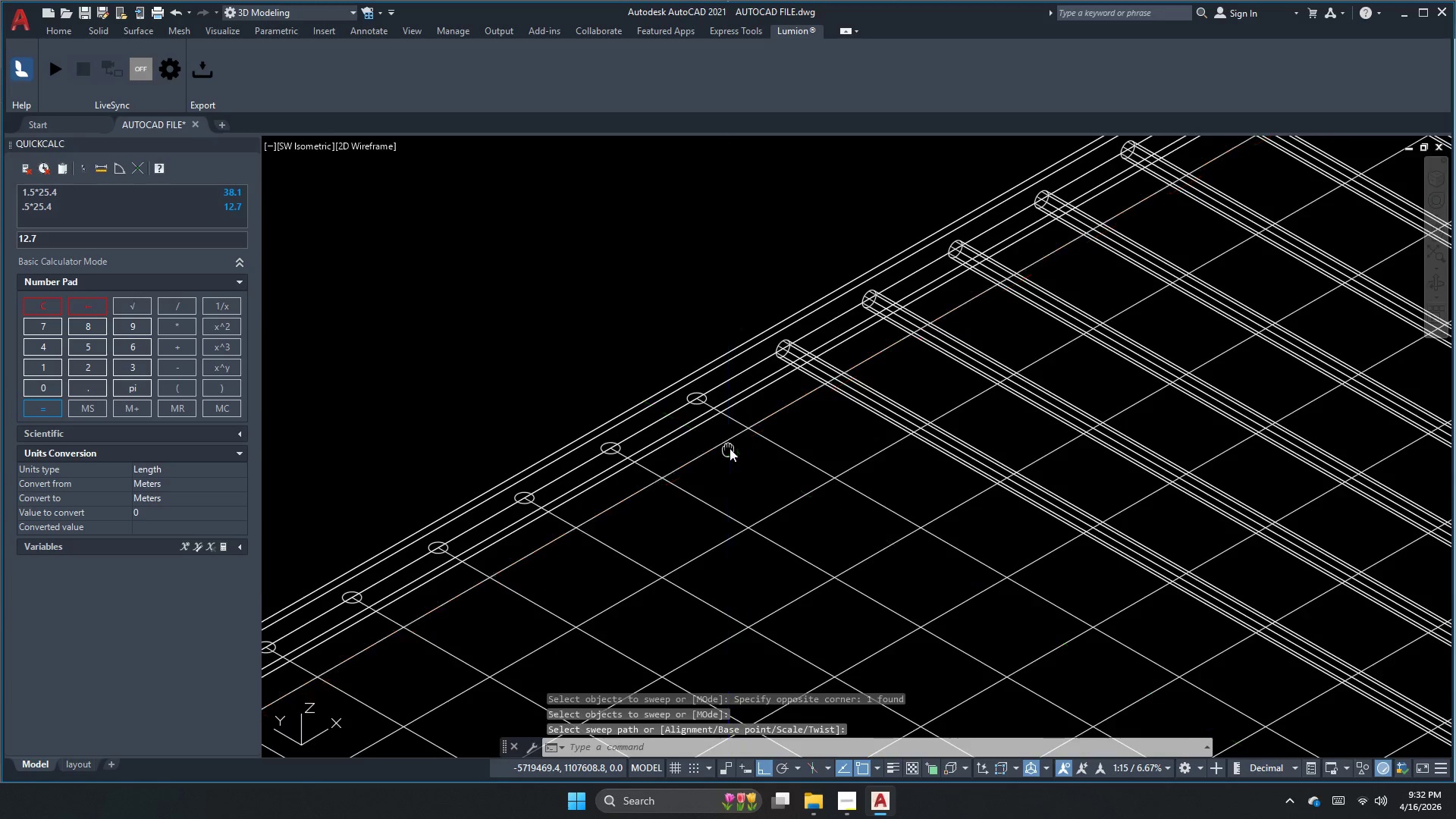 
key(Space)
 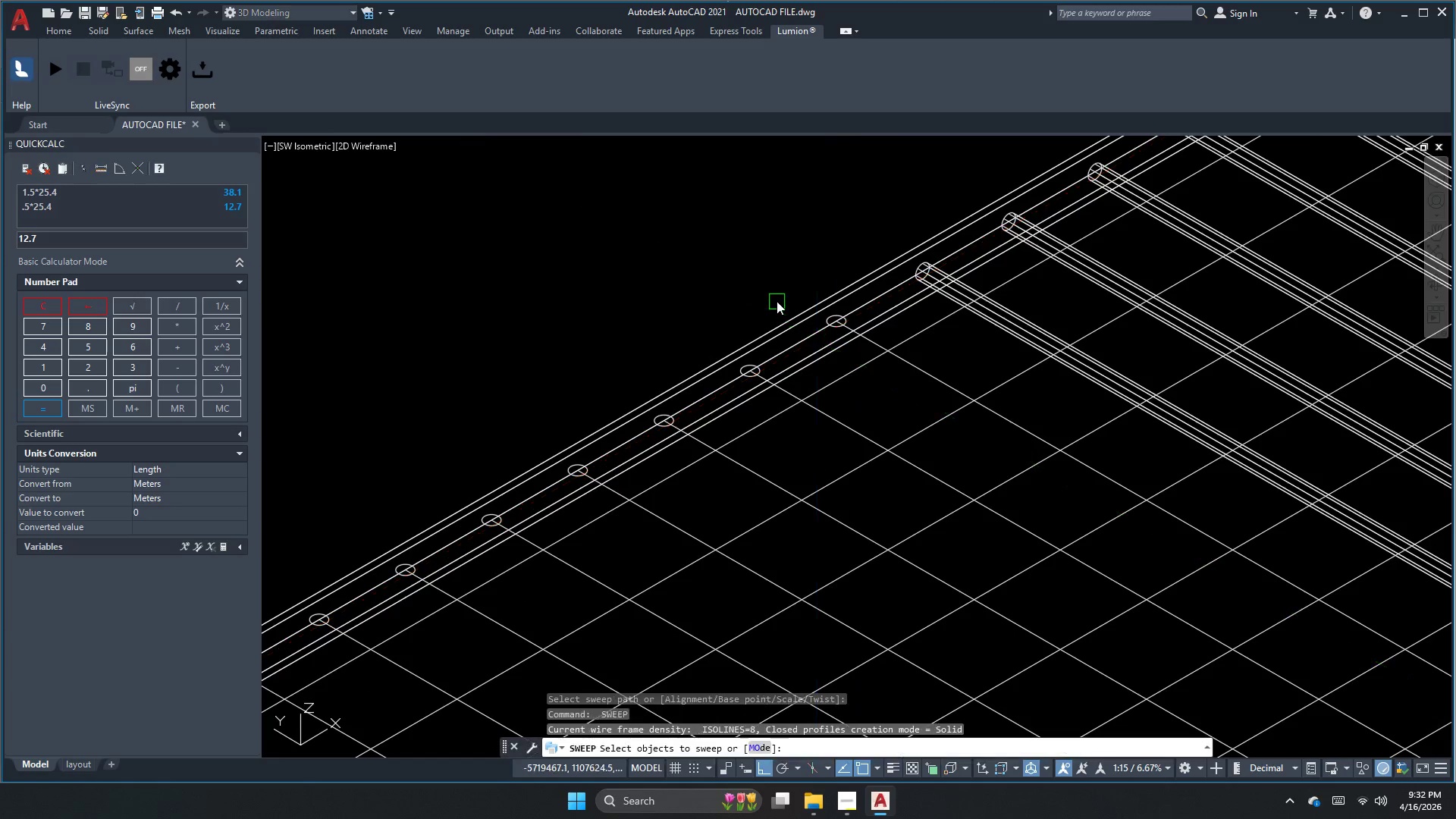 
left_click_drag(start_coordinate=[781, 297], to_coordinate=[789, 295])
 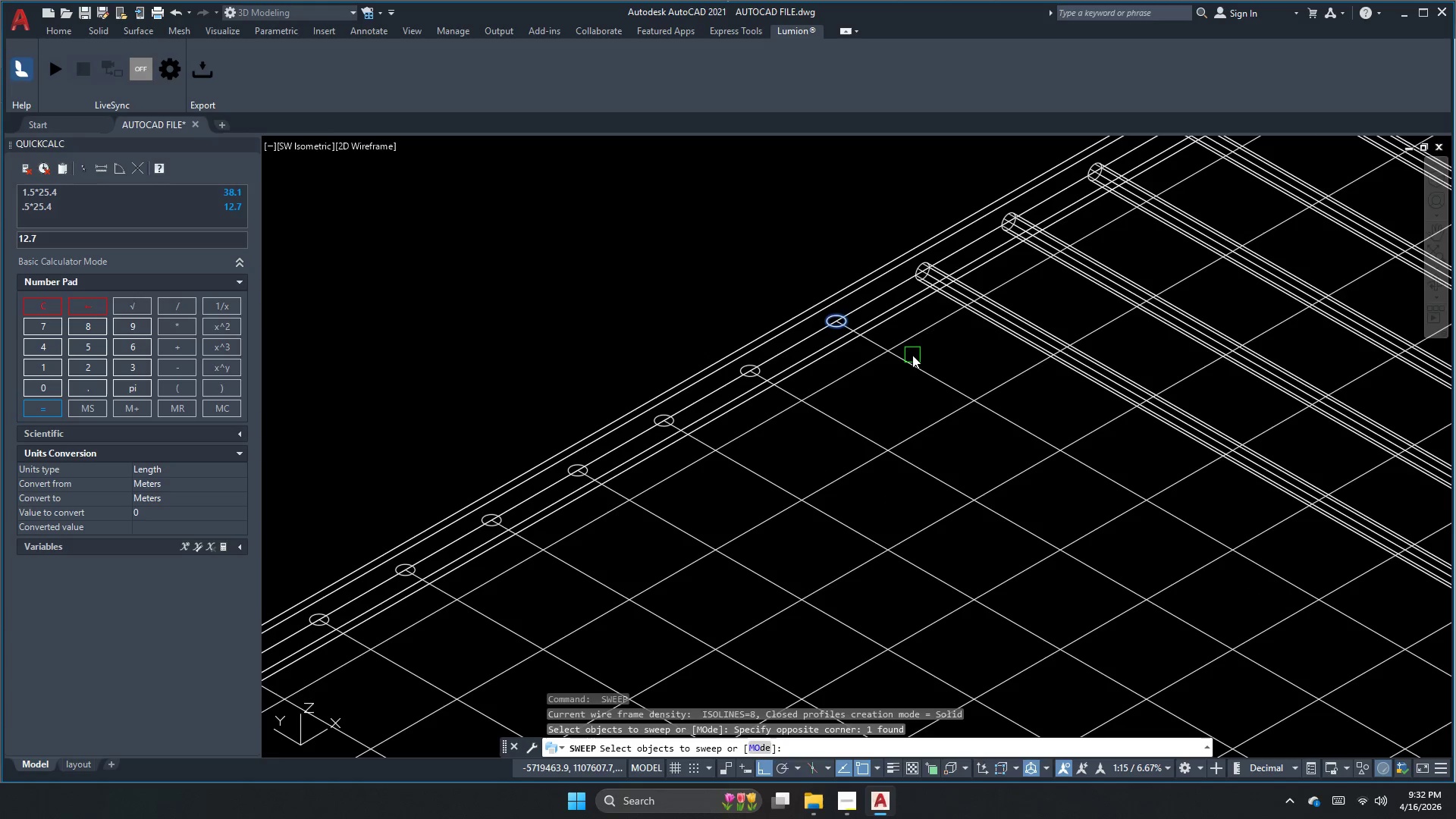 
key(Space)
 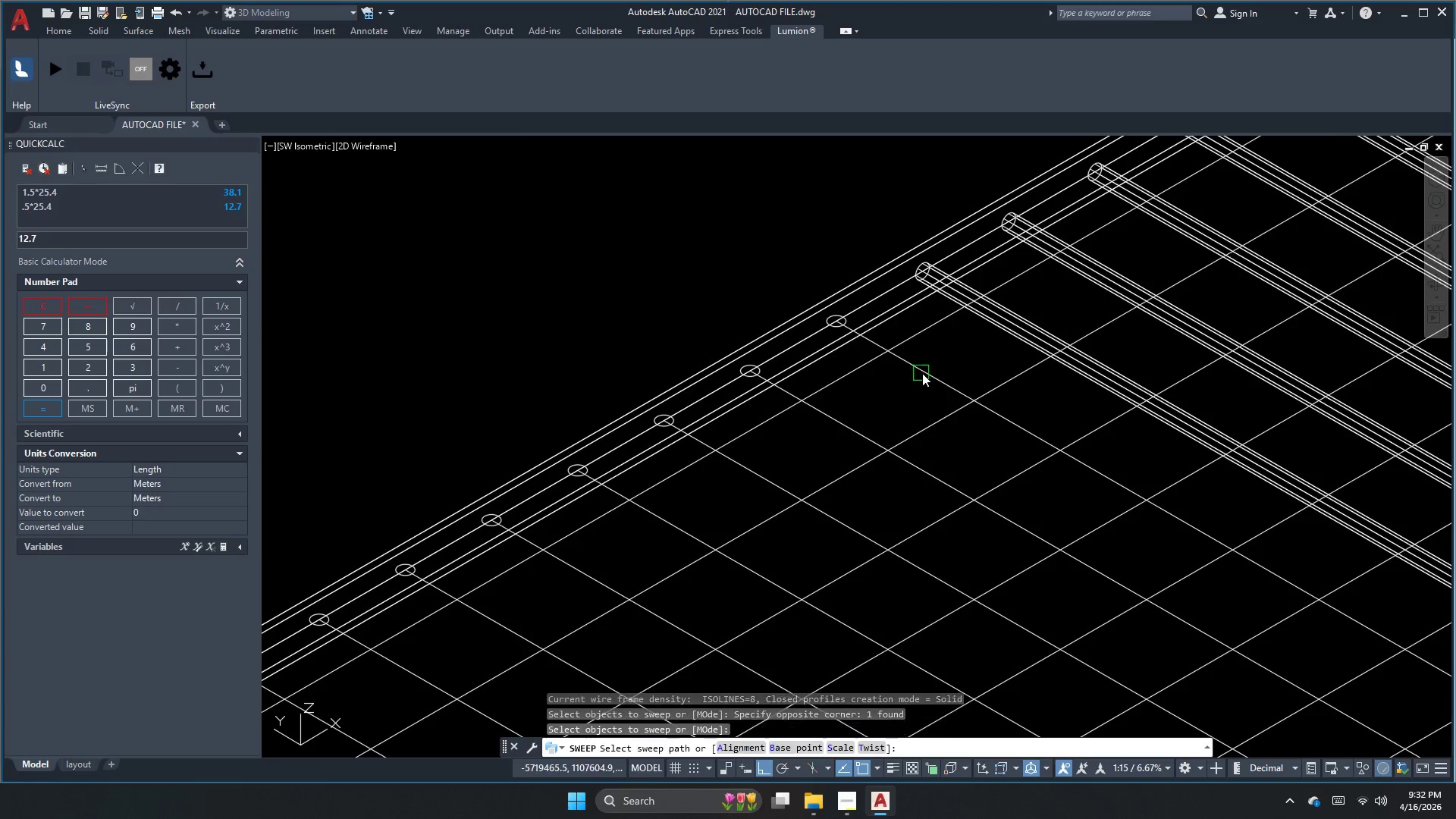 
triple_click([925, 374])
 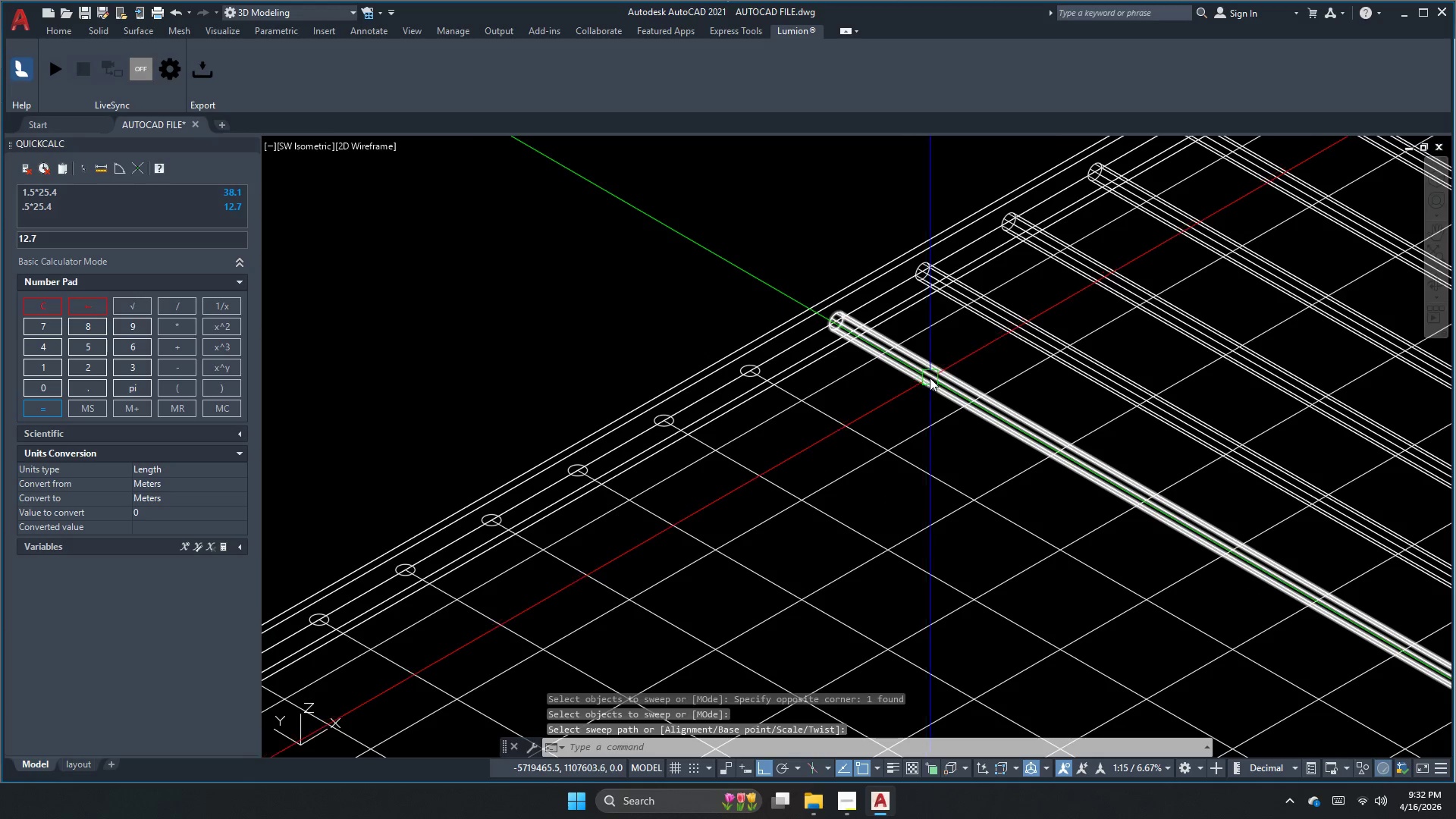 
key(Space)
 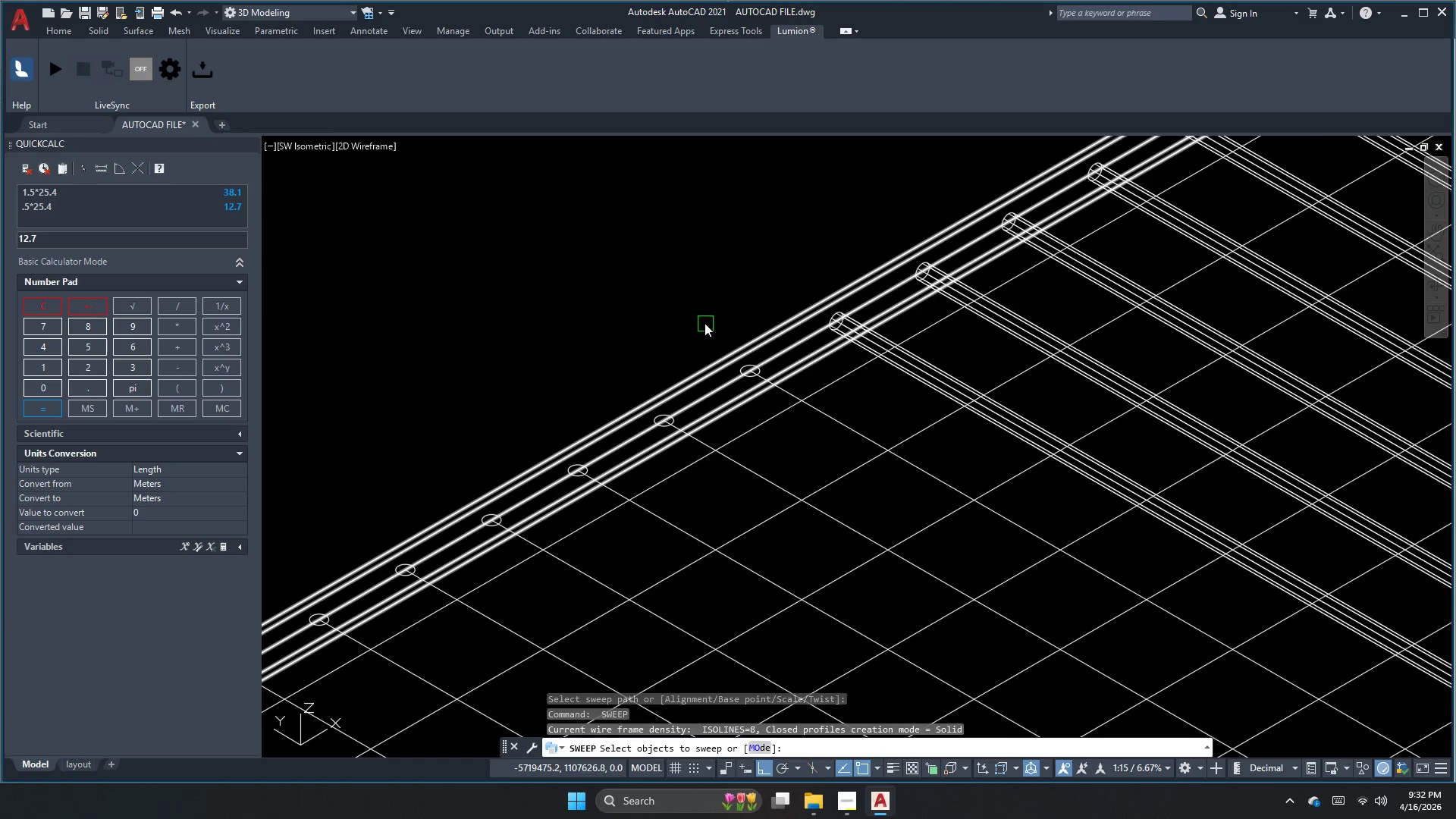 
left_click_drag(start_coordinate=[698, 315], to_coordinate=[737, 369])
 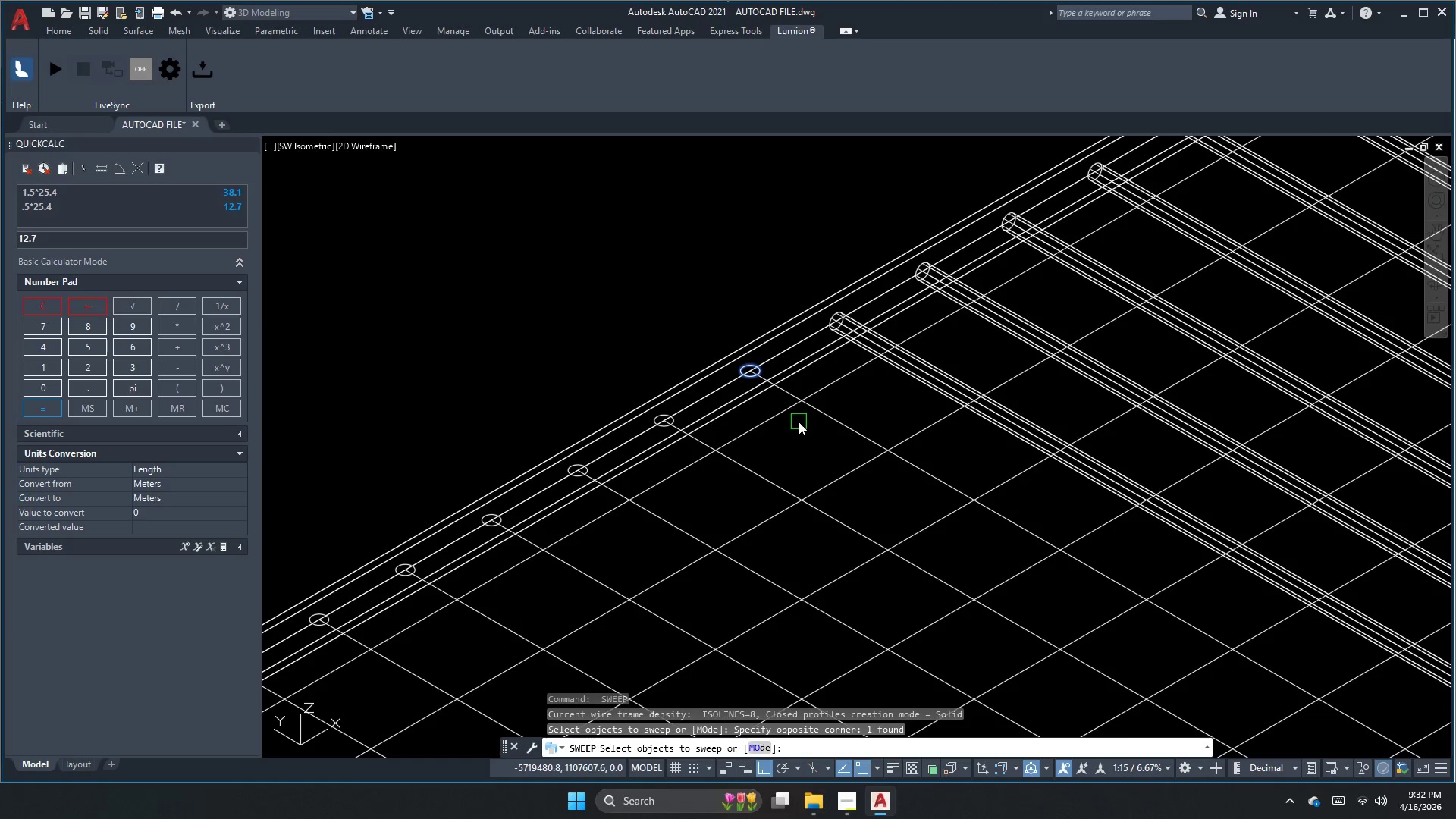 
key(Space)
 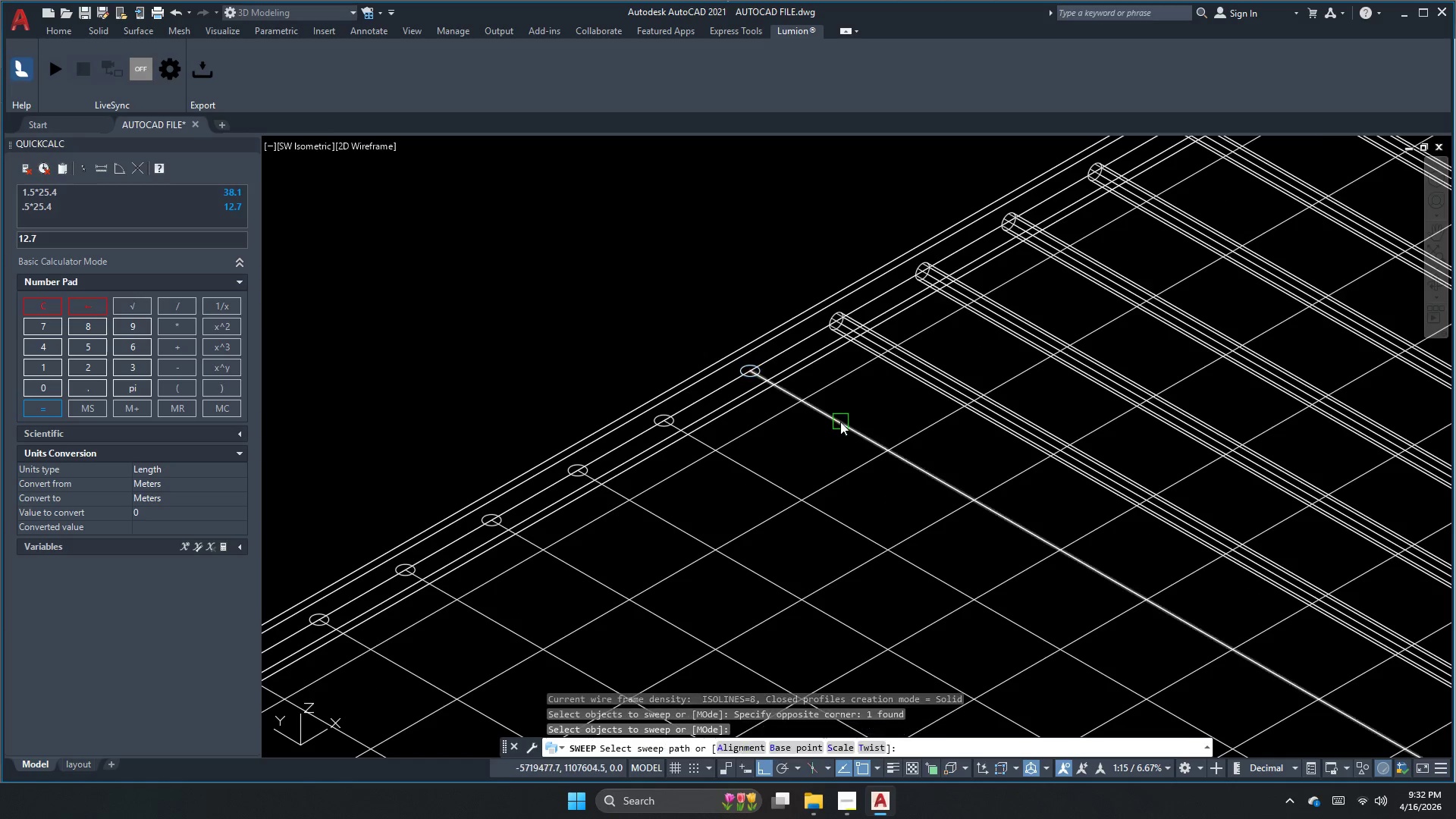 
triple_click([840, 422])
 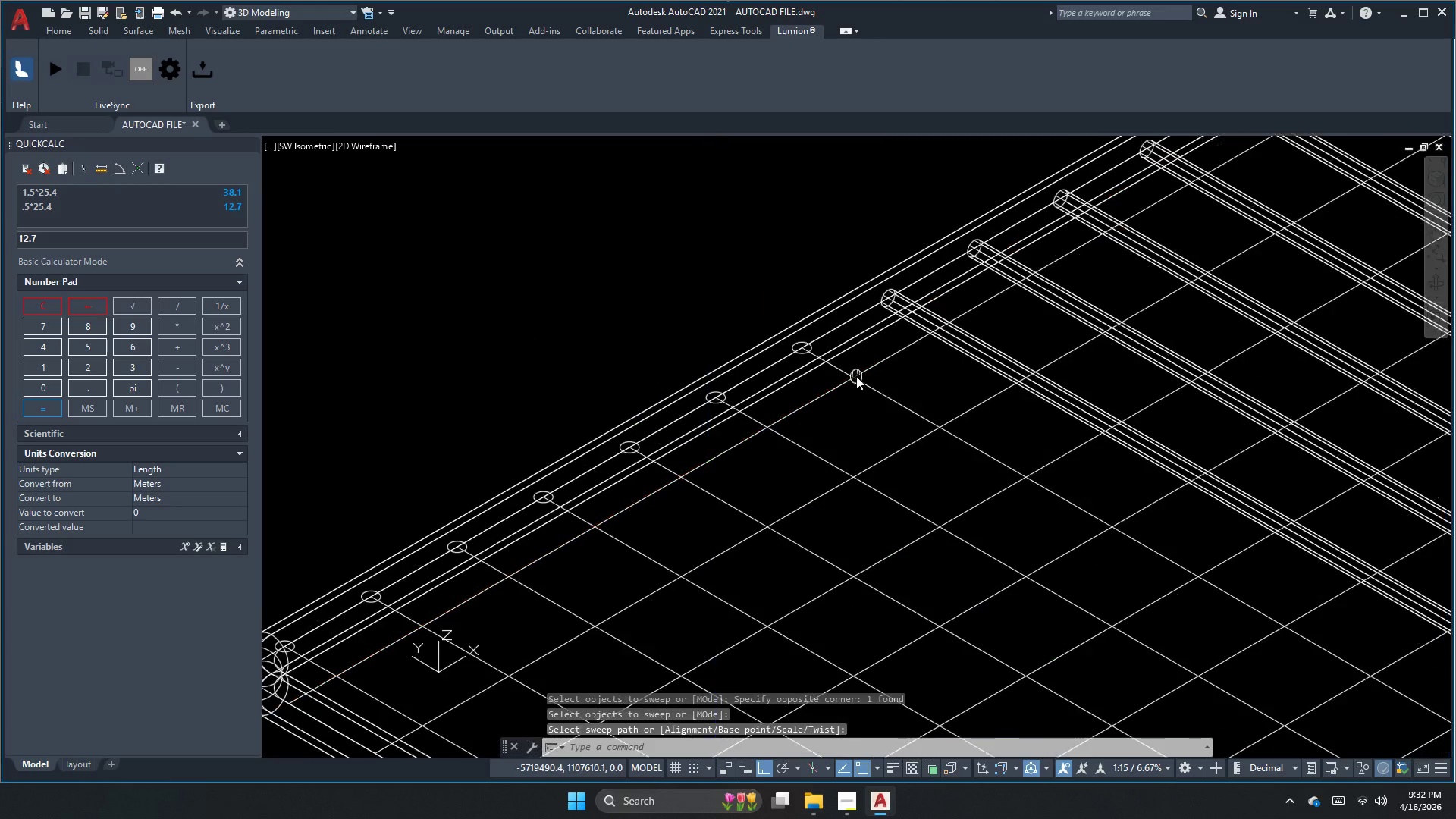 
key(Space)
 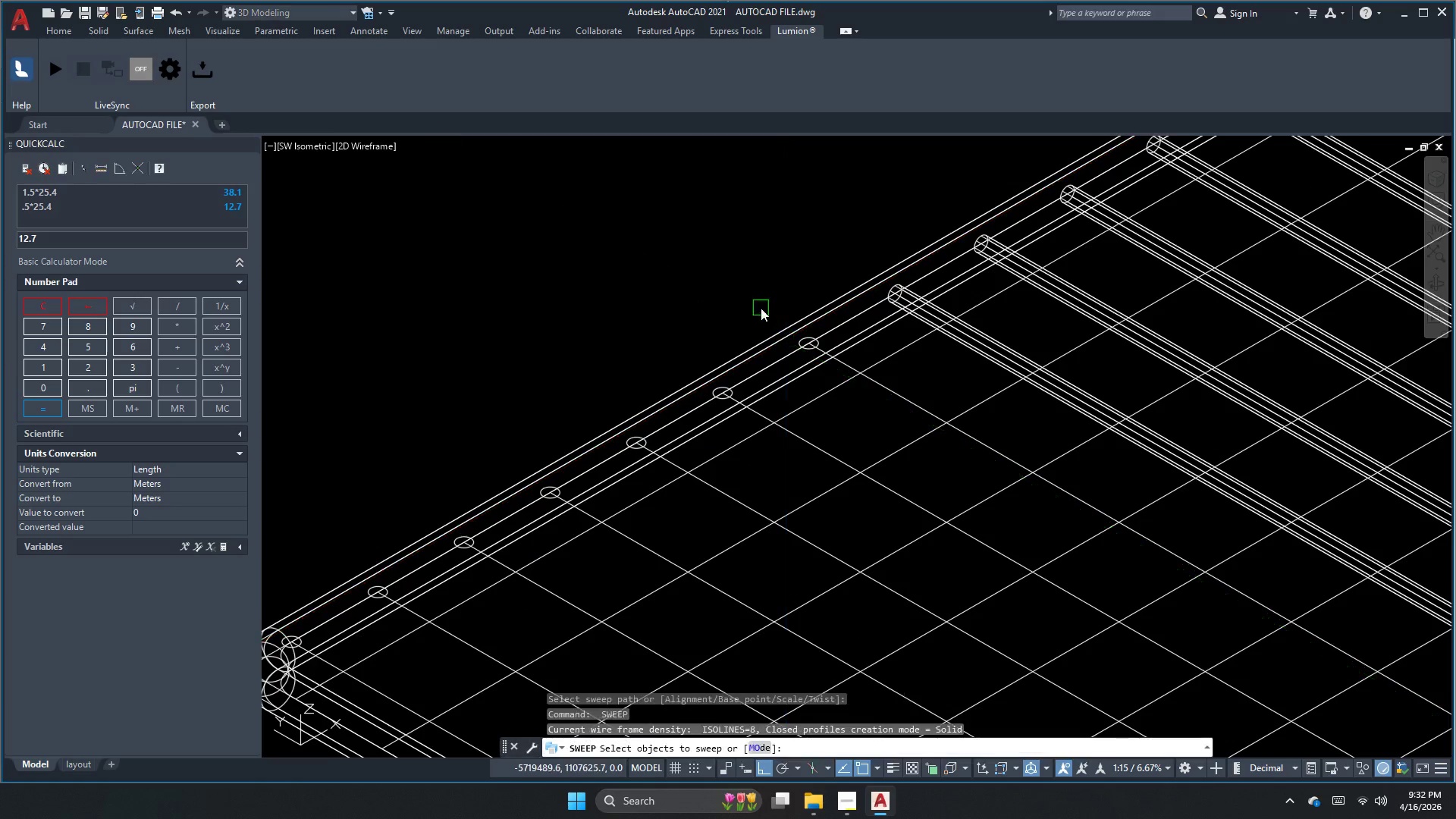 
left_click_drag(start_coordinate=[761, 308], to_coordinate=[777, 325])
 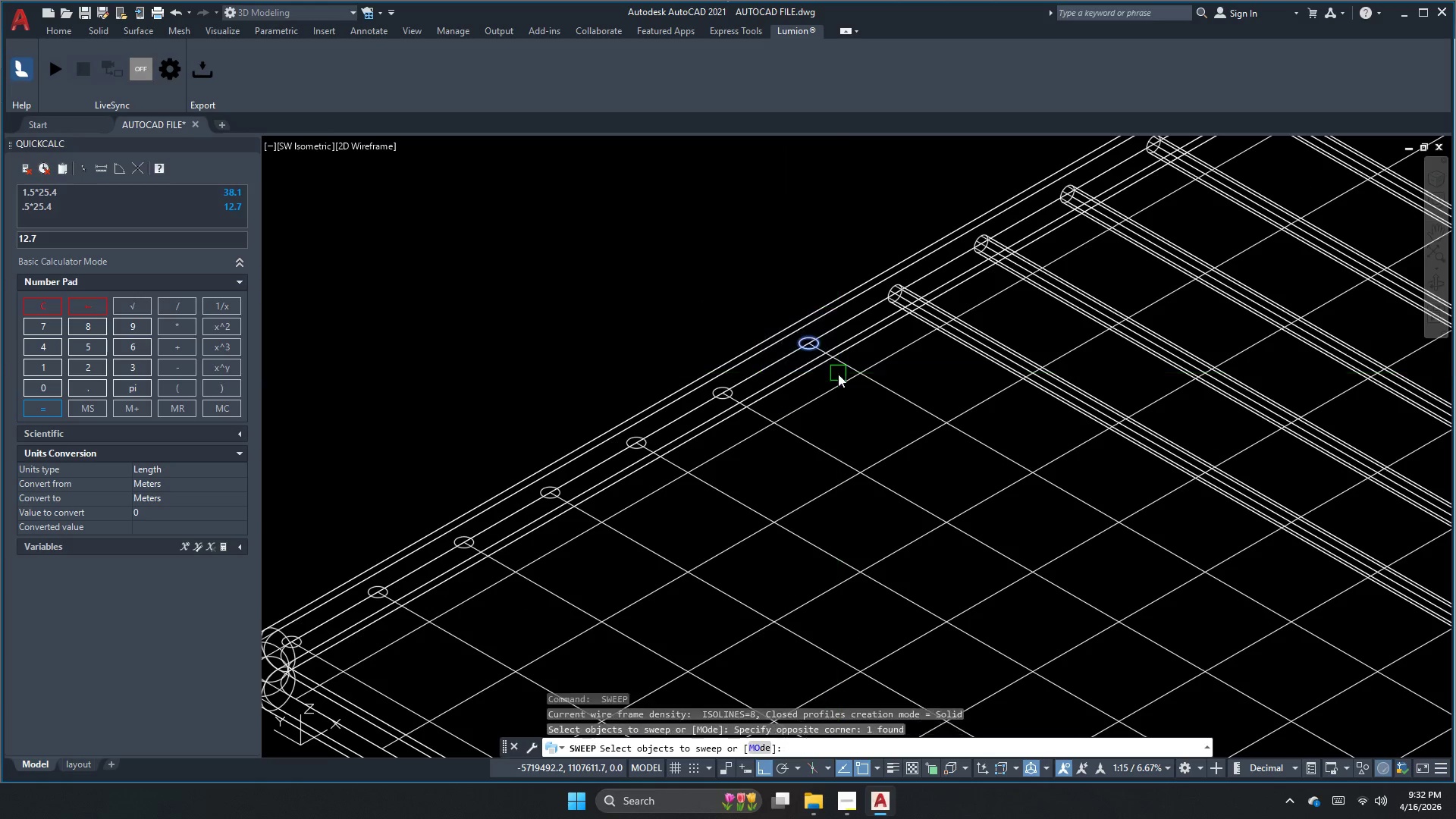 
key(Space)
 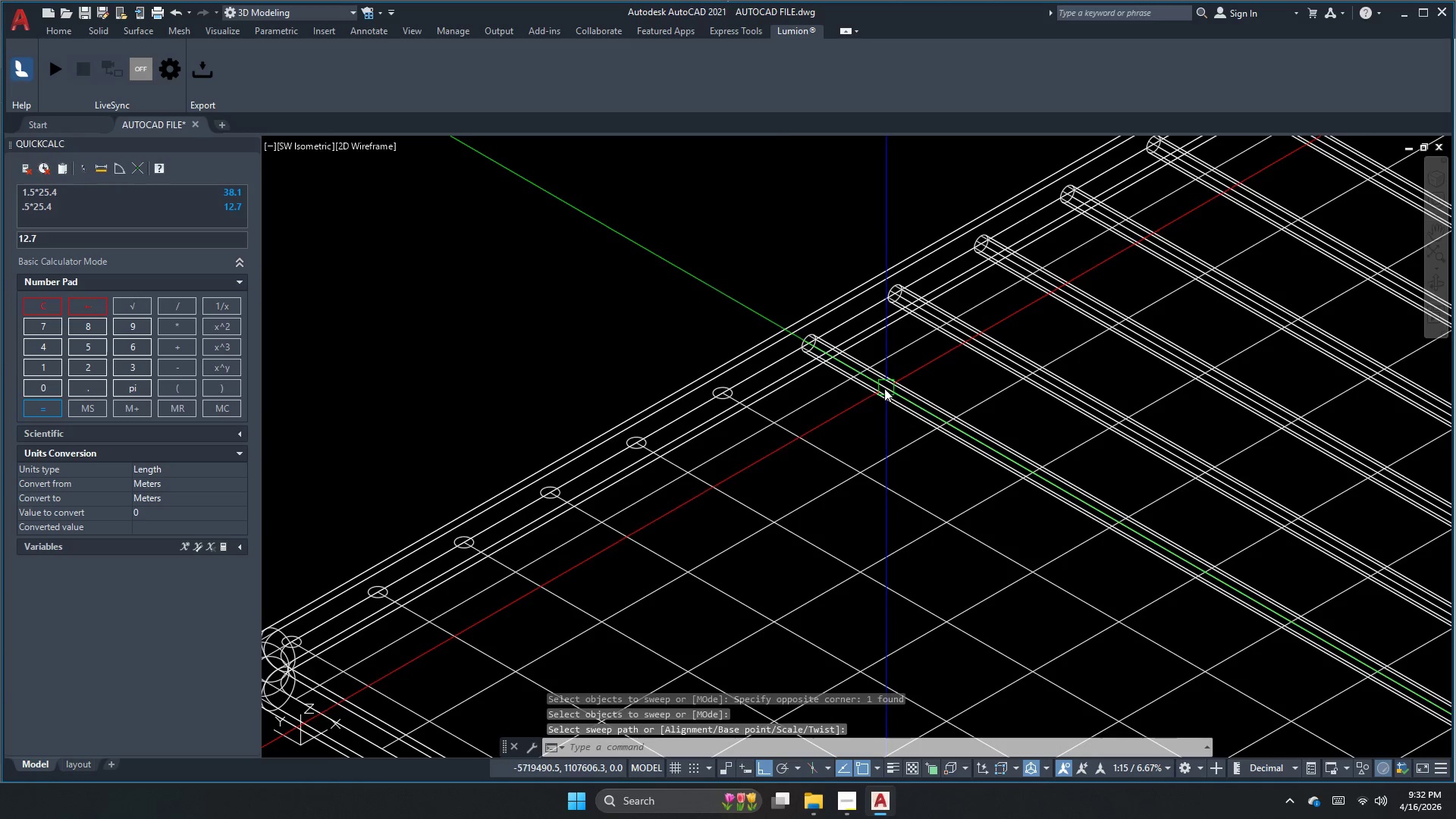 
key(Space)
 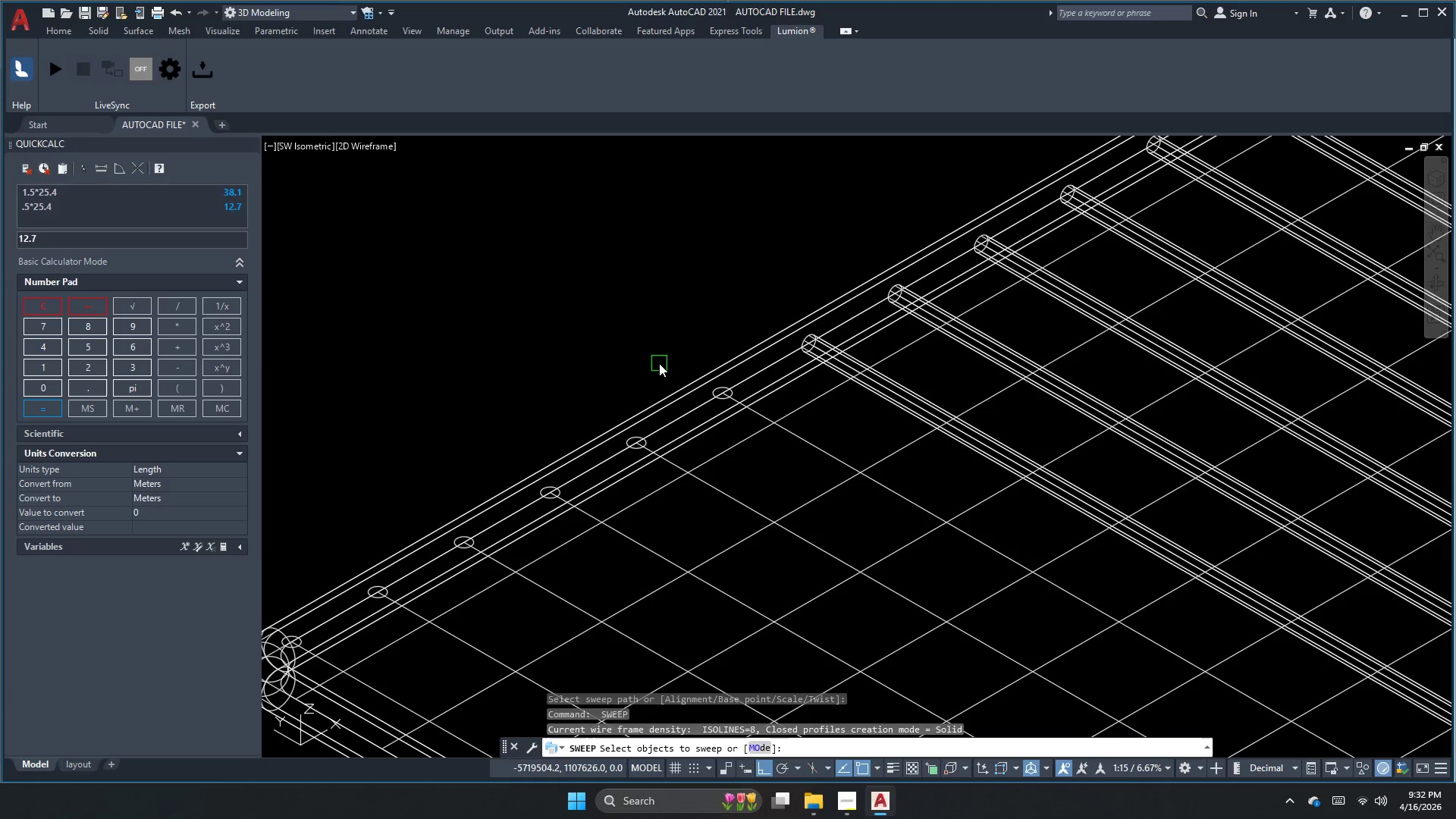 
left_click_drag(start_coordinate=[659, 359], to_coordinate=[682, 370])
 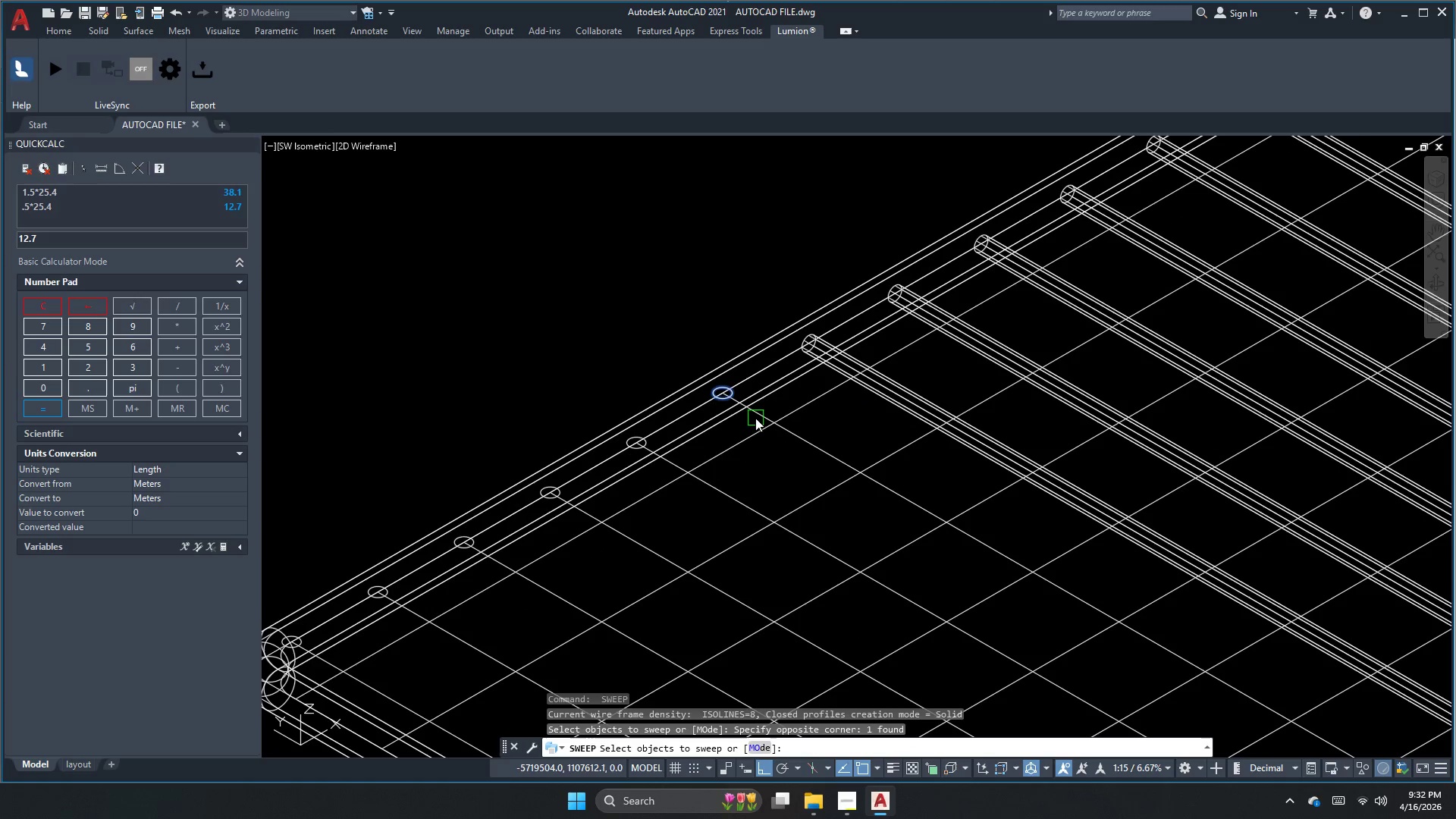 
key(Space)
 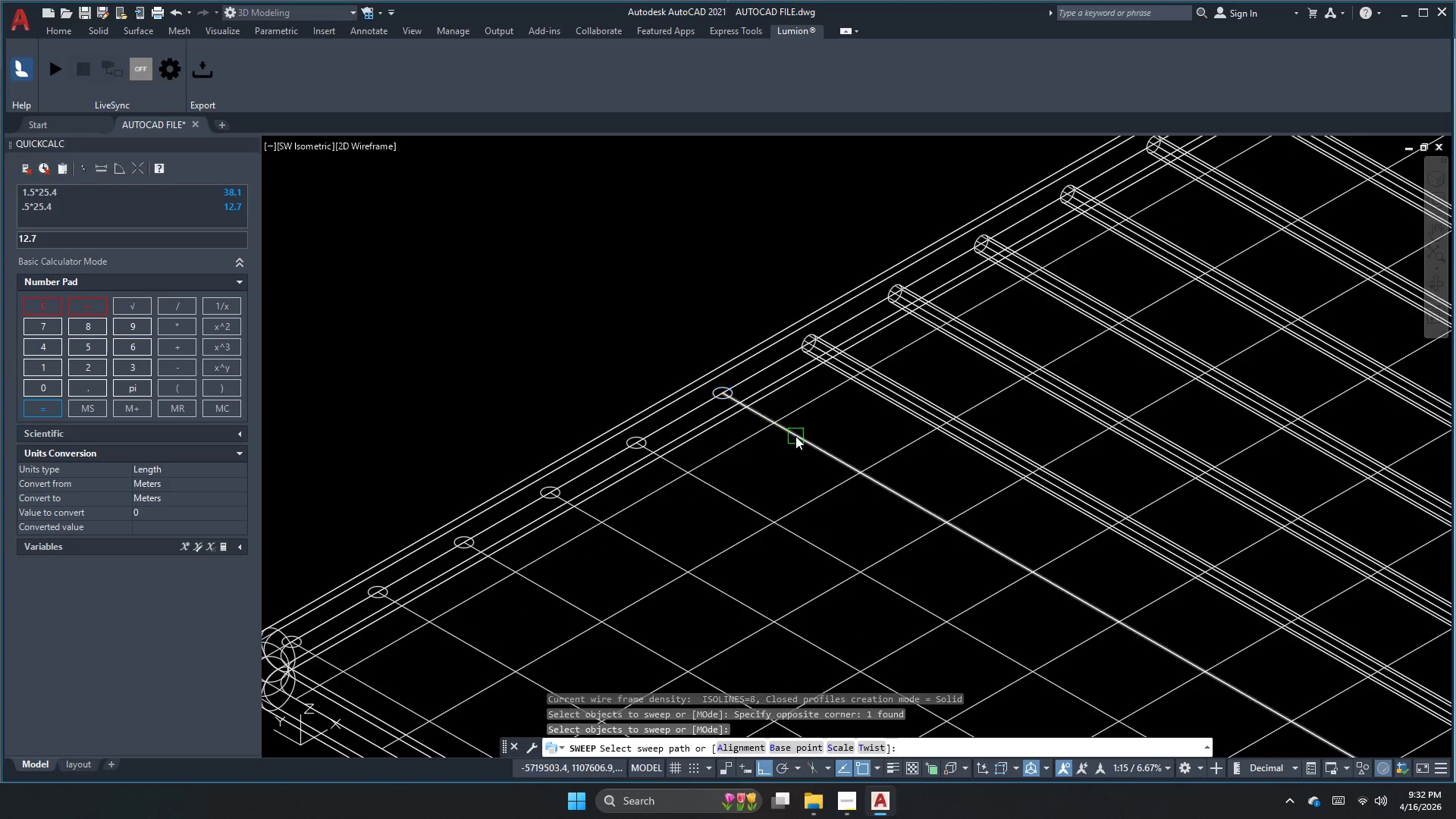 
triple_click([795, 436])
 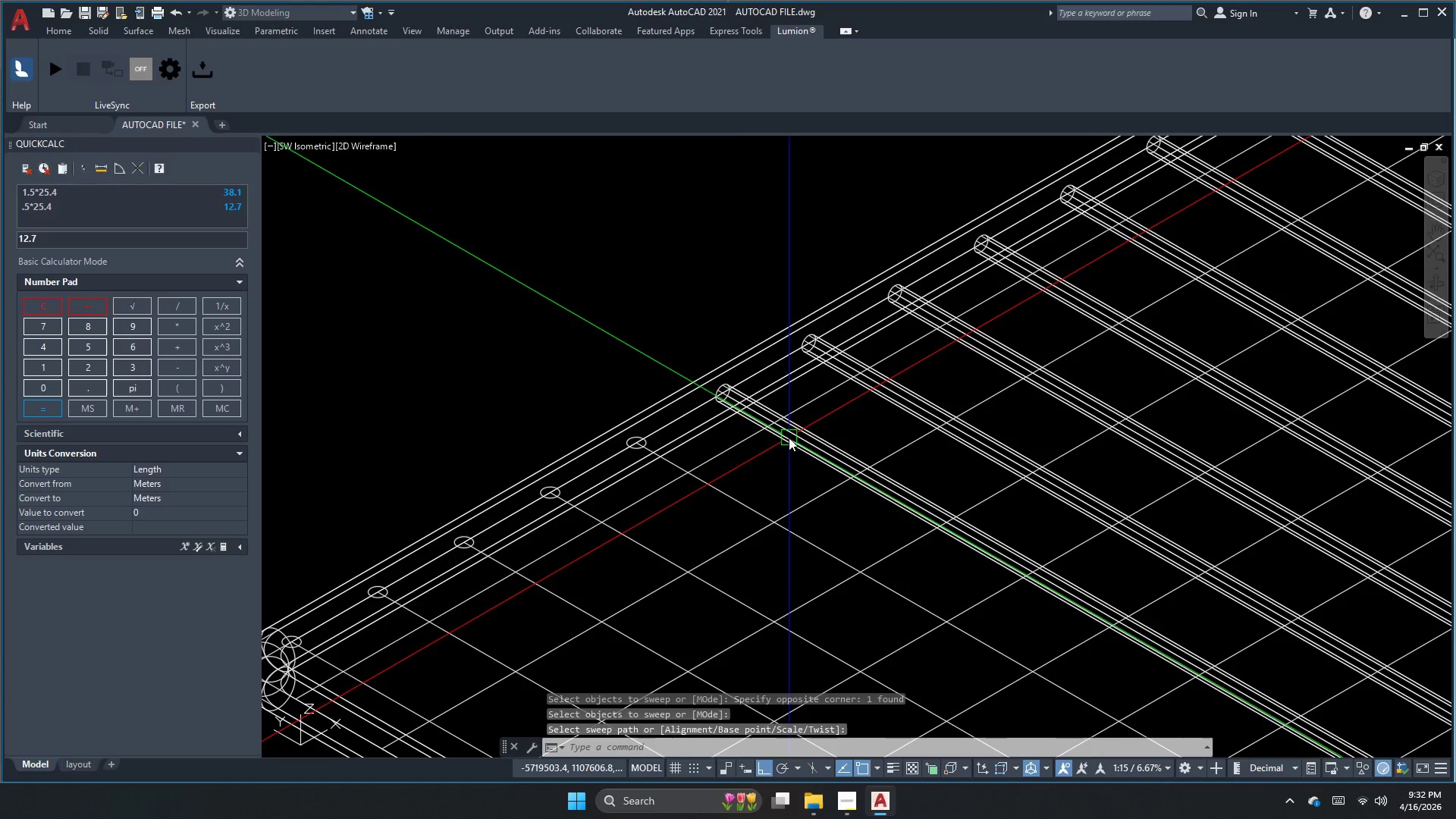 
key(Space)
 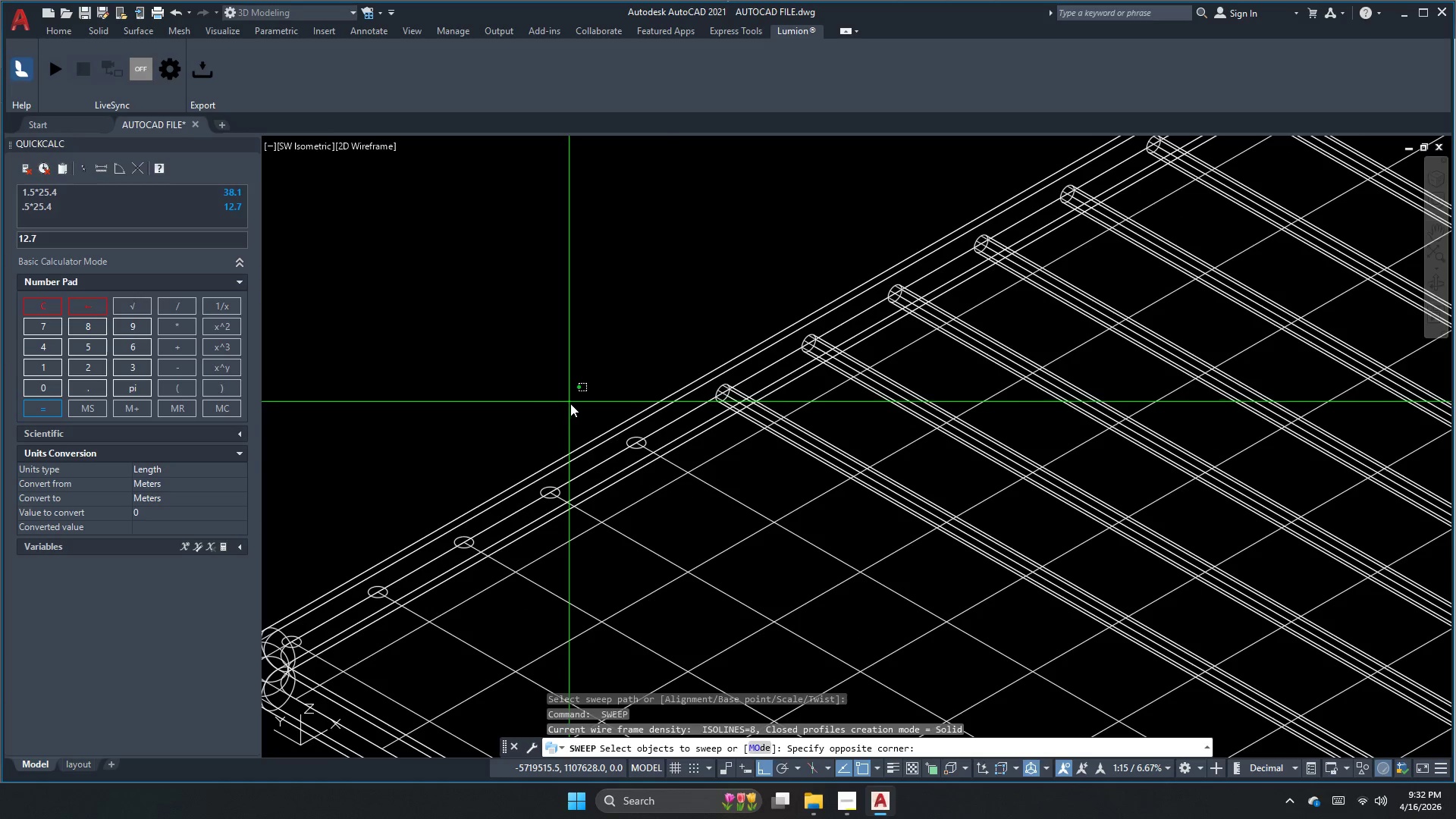 
double_click([716, 485])
 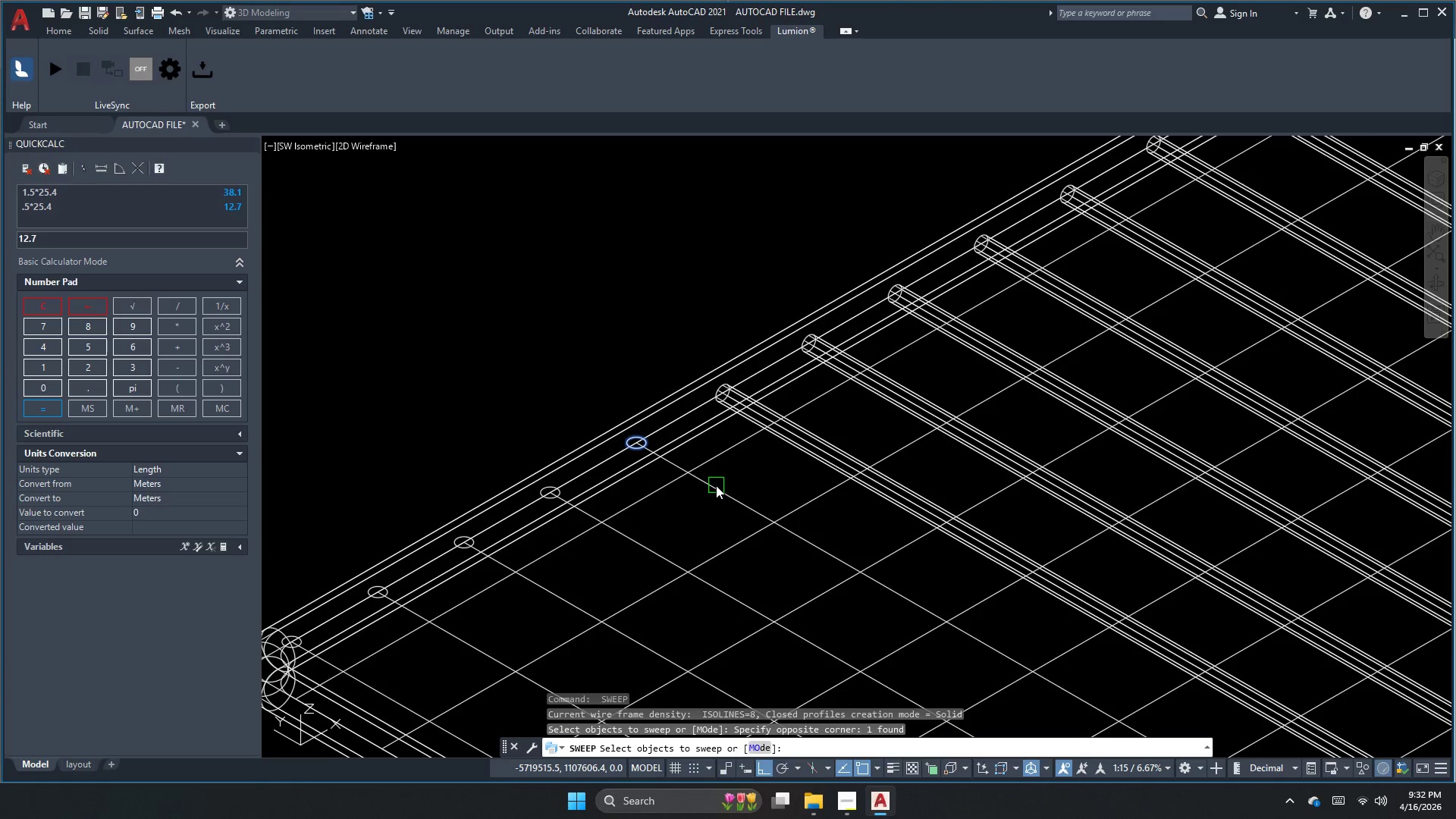 
key(Space)
 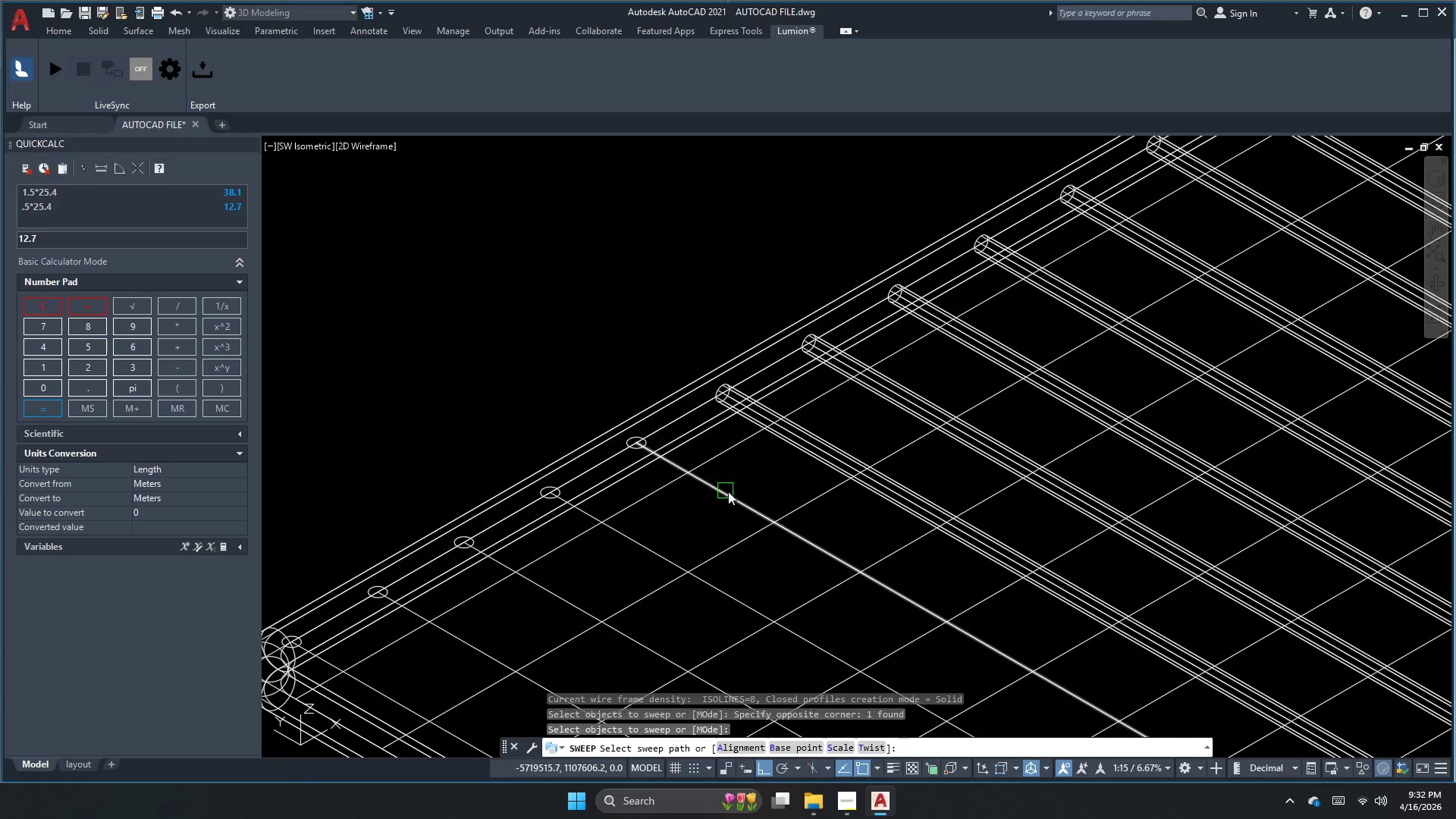 
triple_click([730, 491])
 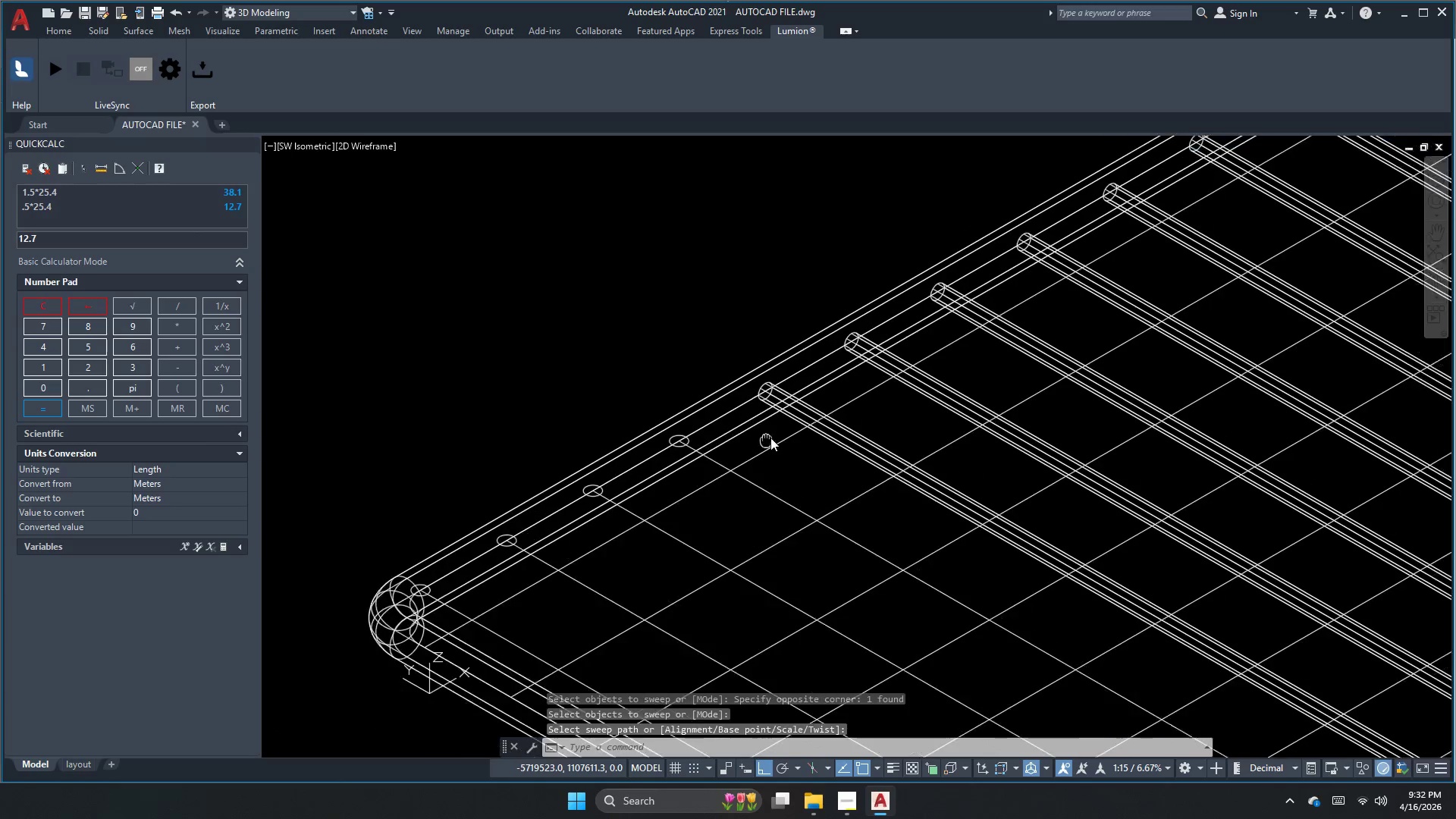 
key(Space)
 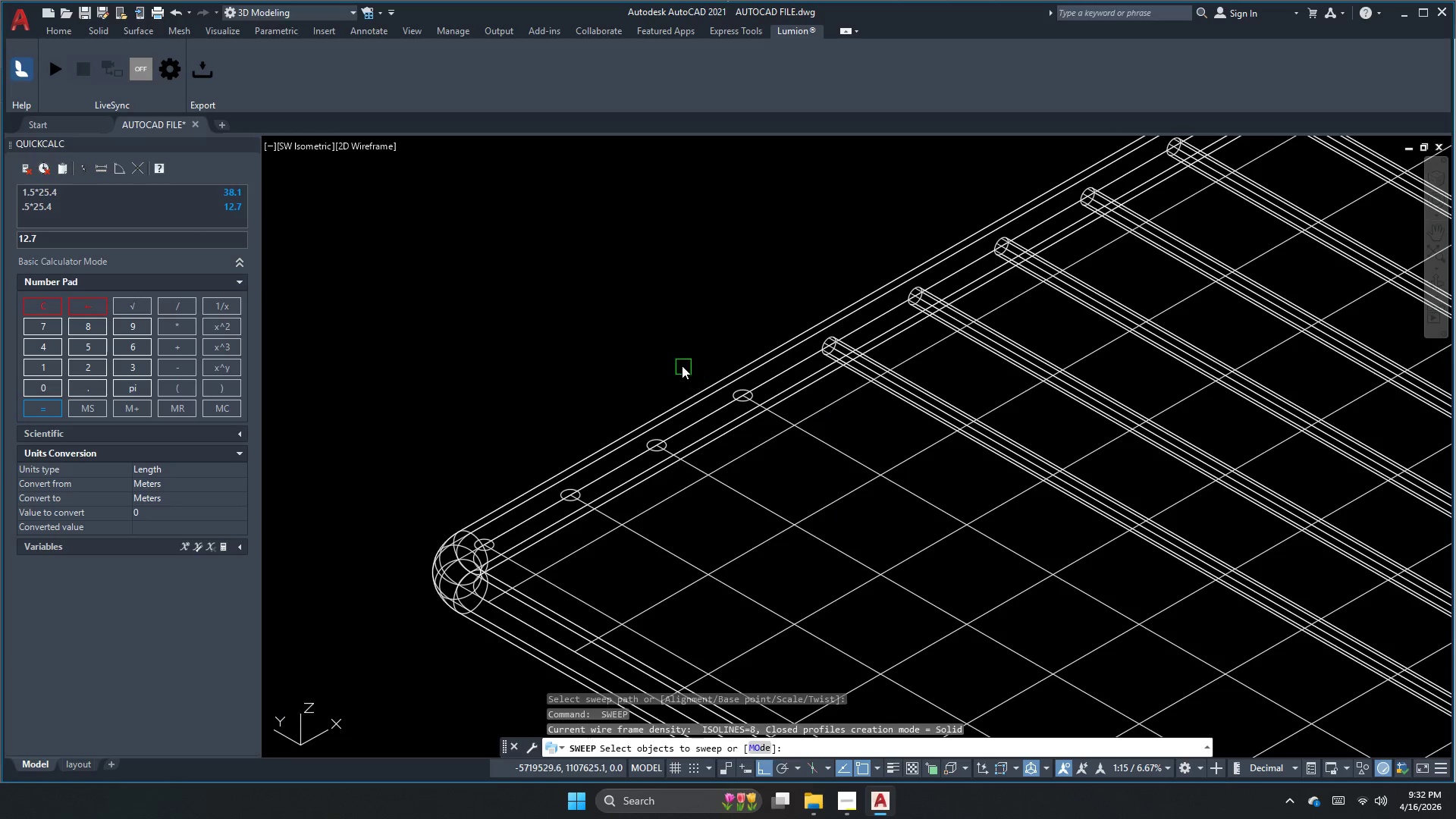 
left_click_drag(start_coordinate=[684, 362], to_coordinate=[720, 387])
 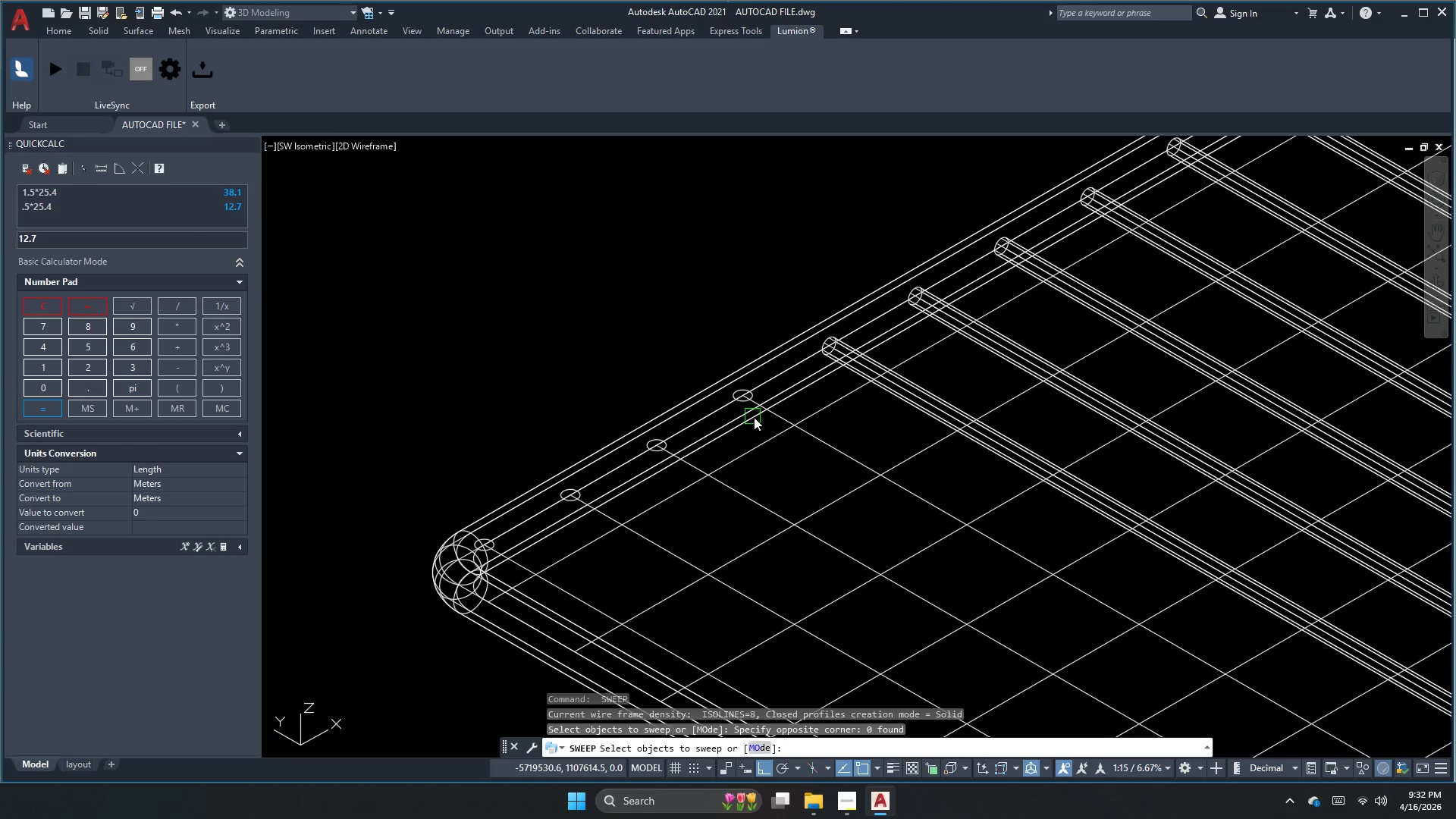 
key(Space)
 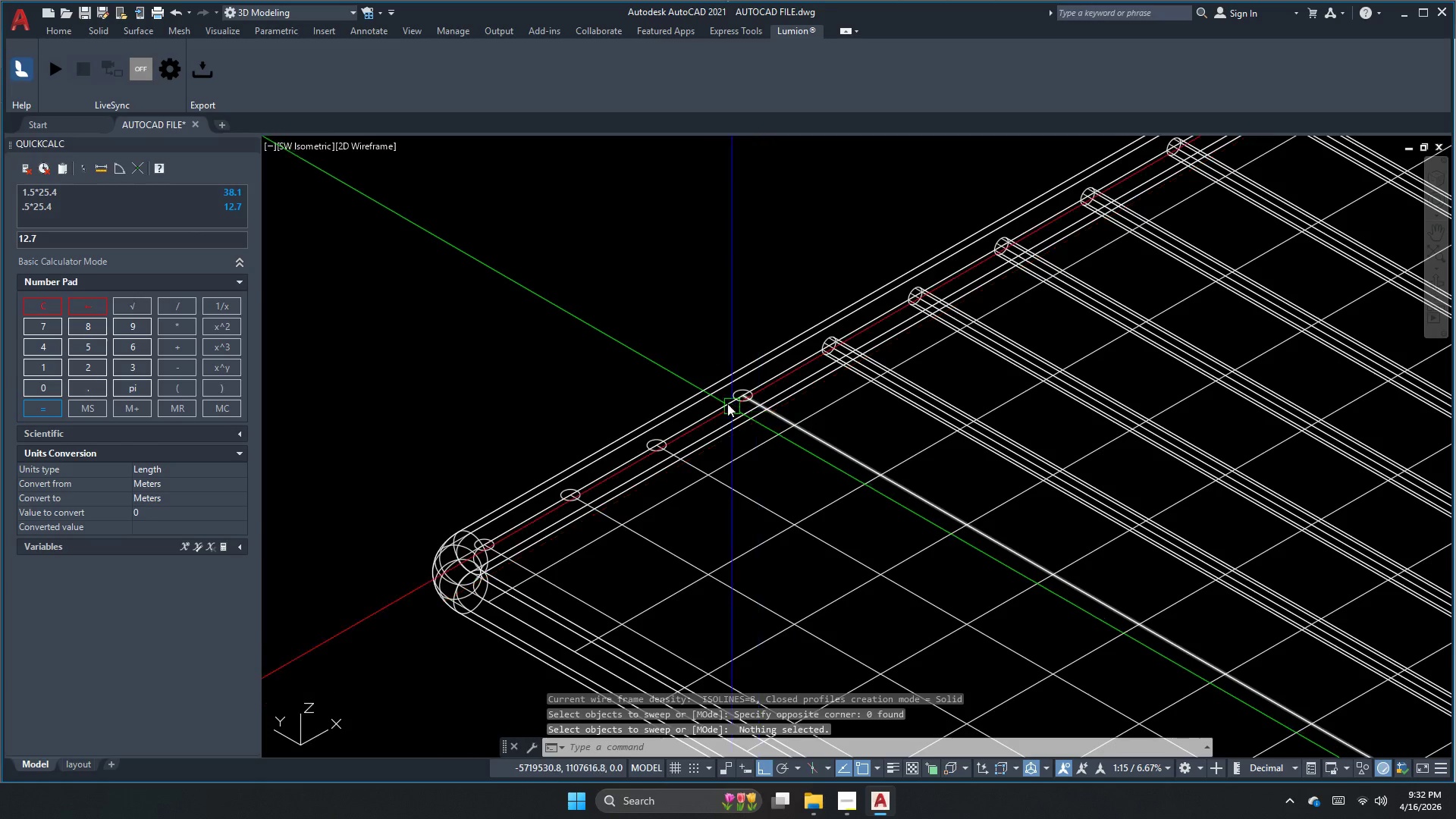 
key(Escape)
 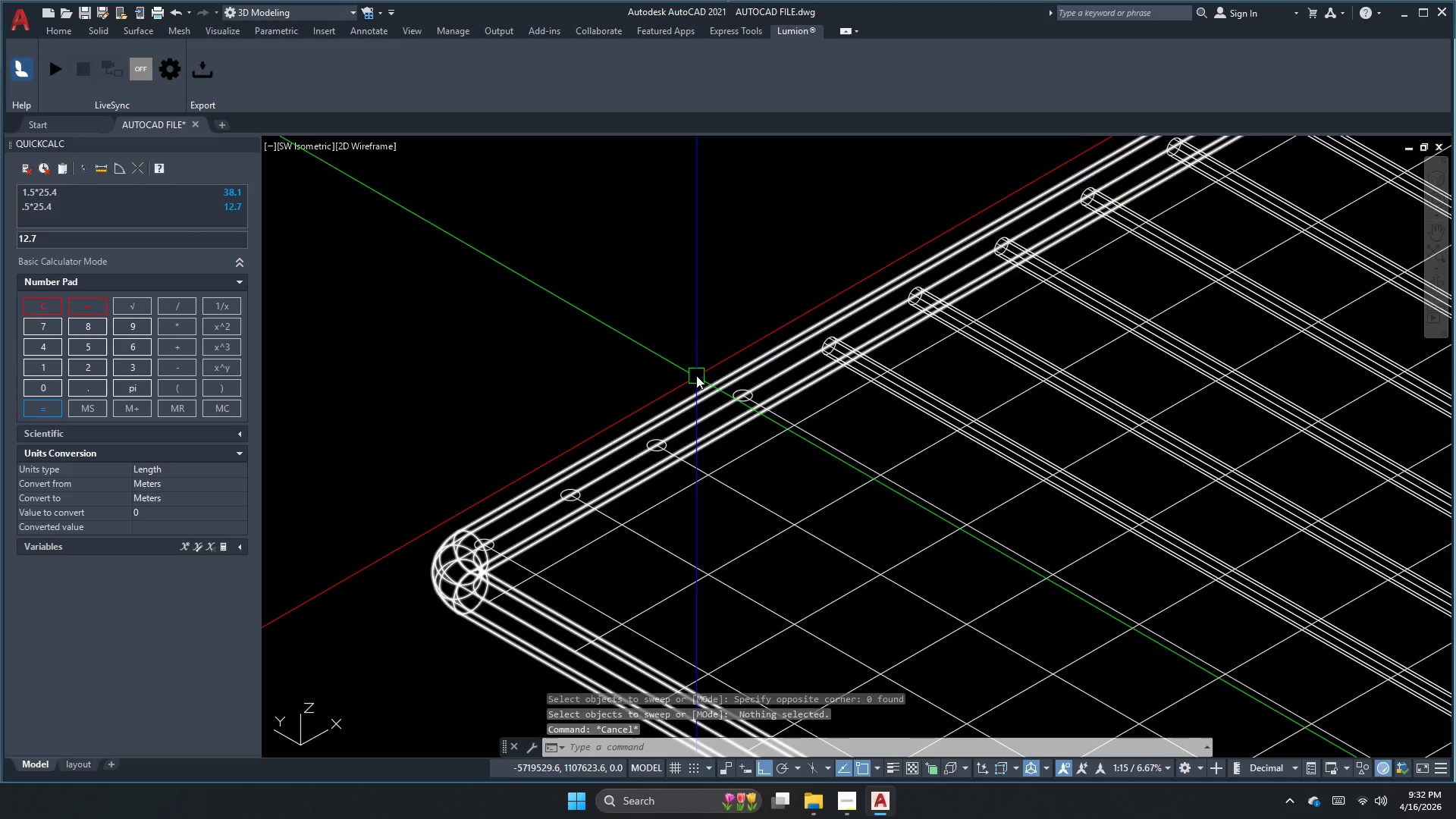 
key(Space)
 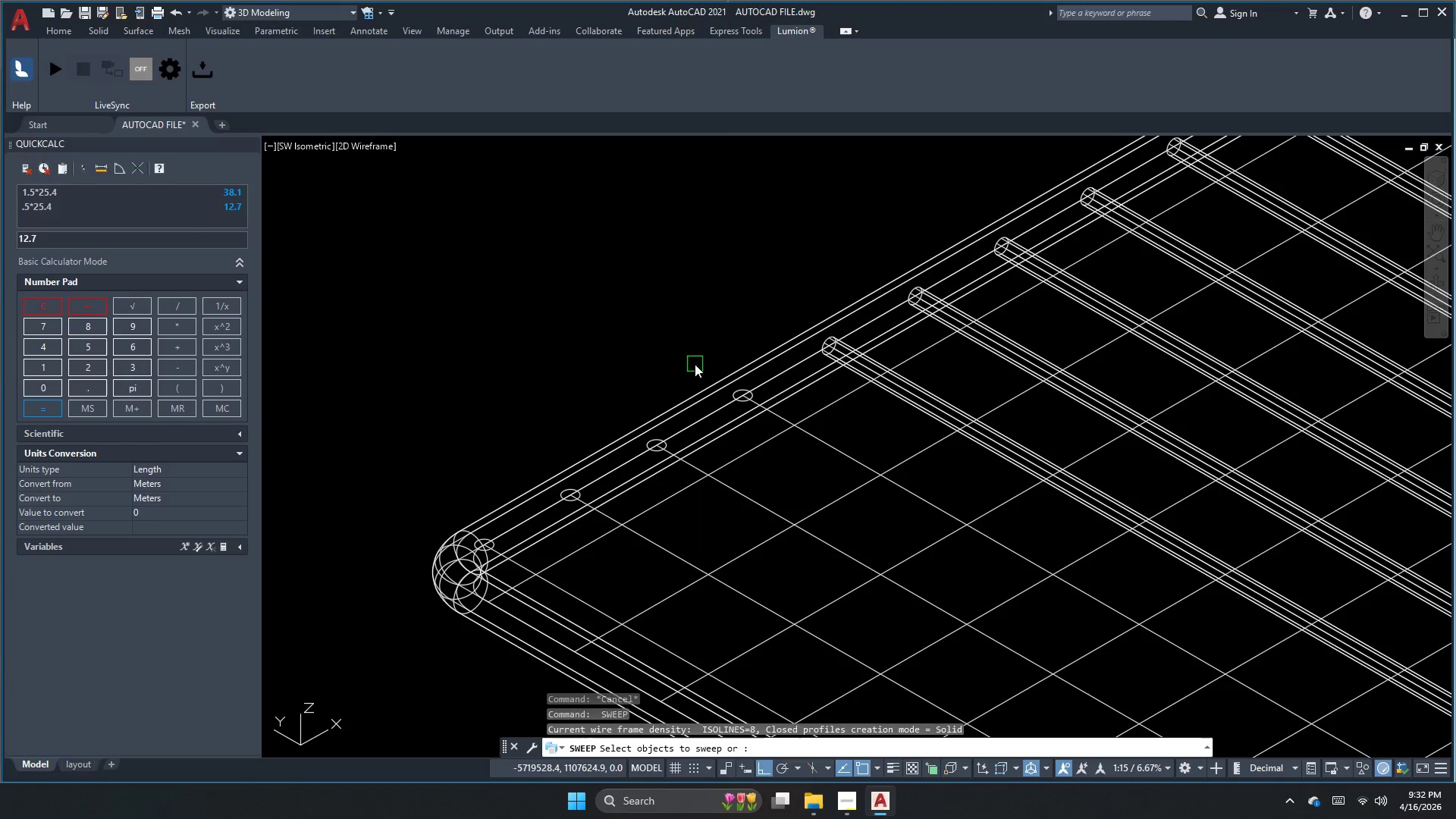 
left_click_drag(start_coordinate=[701, 359], to_coordinate=[720, 367])
 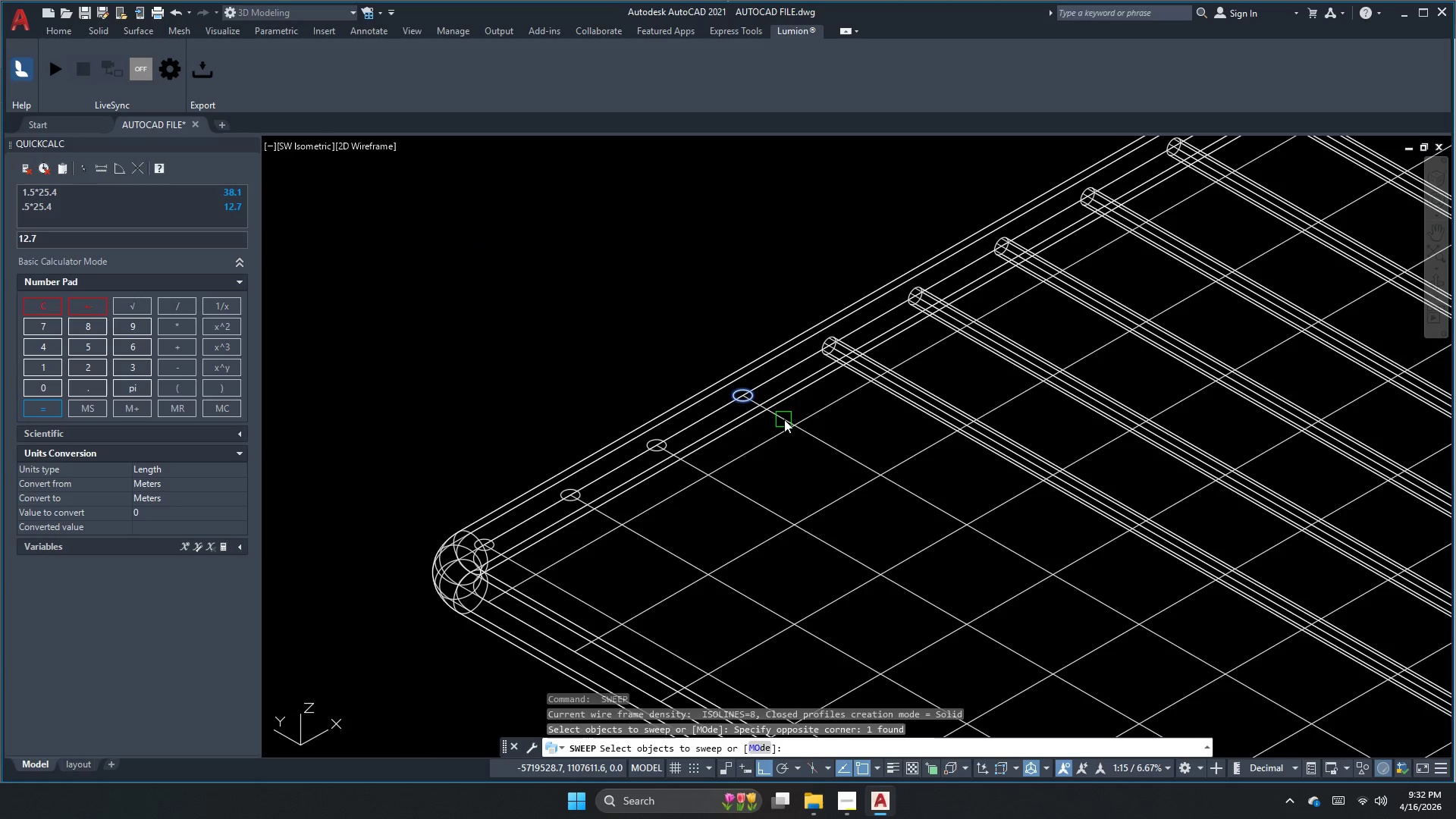 
key(Space)
 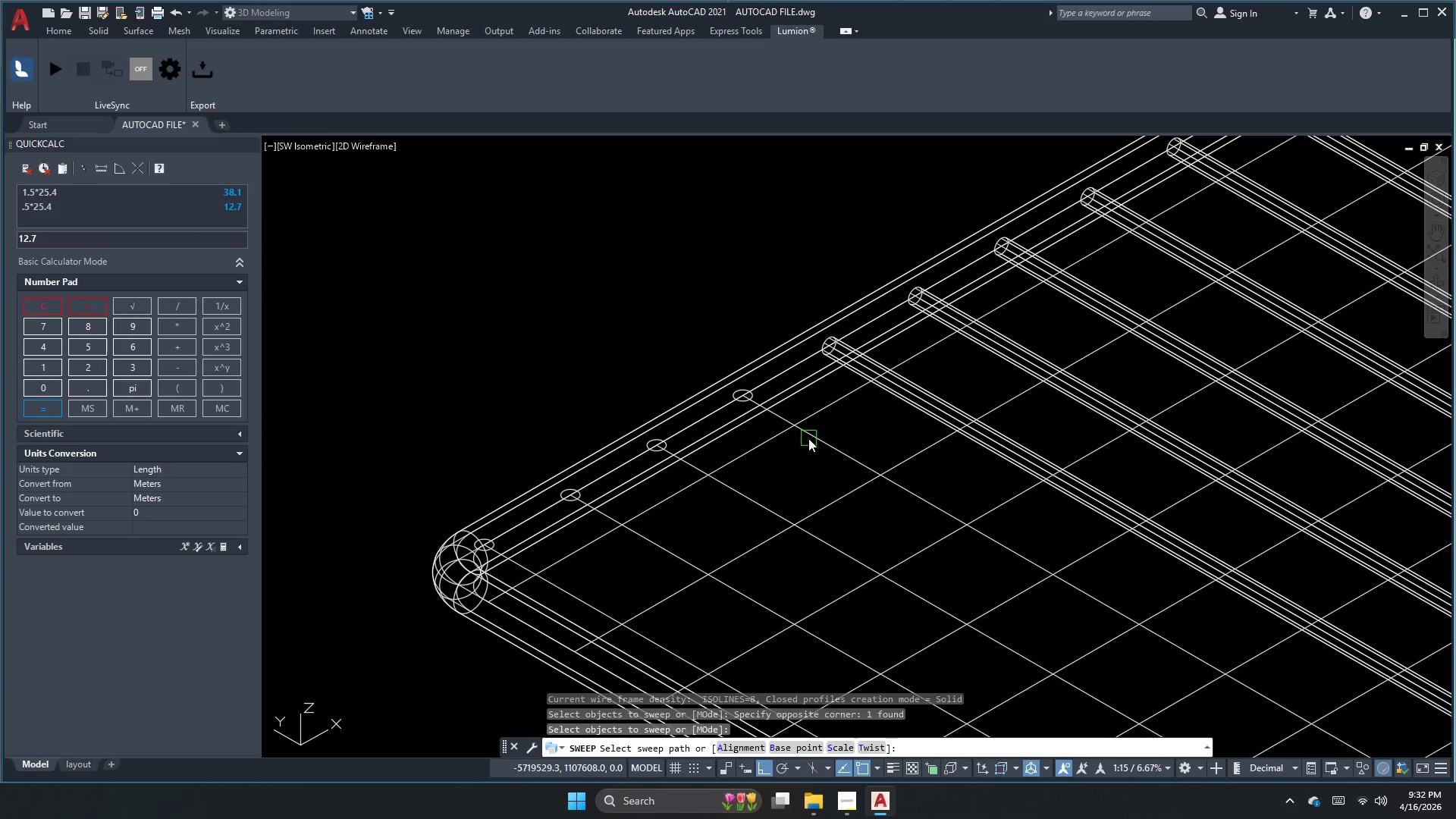 
triple_click([812, 441])
 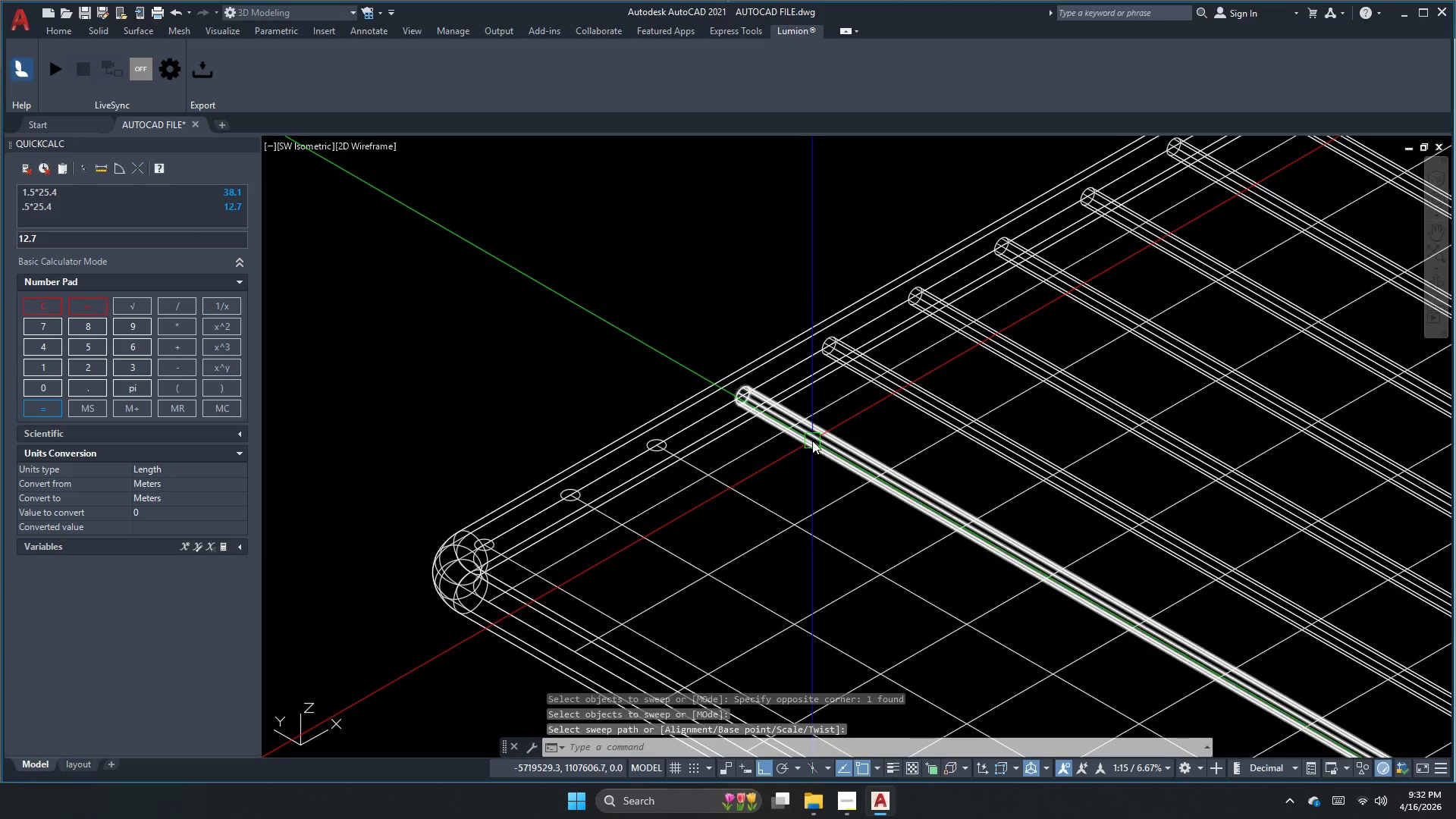 
key(Space)
 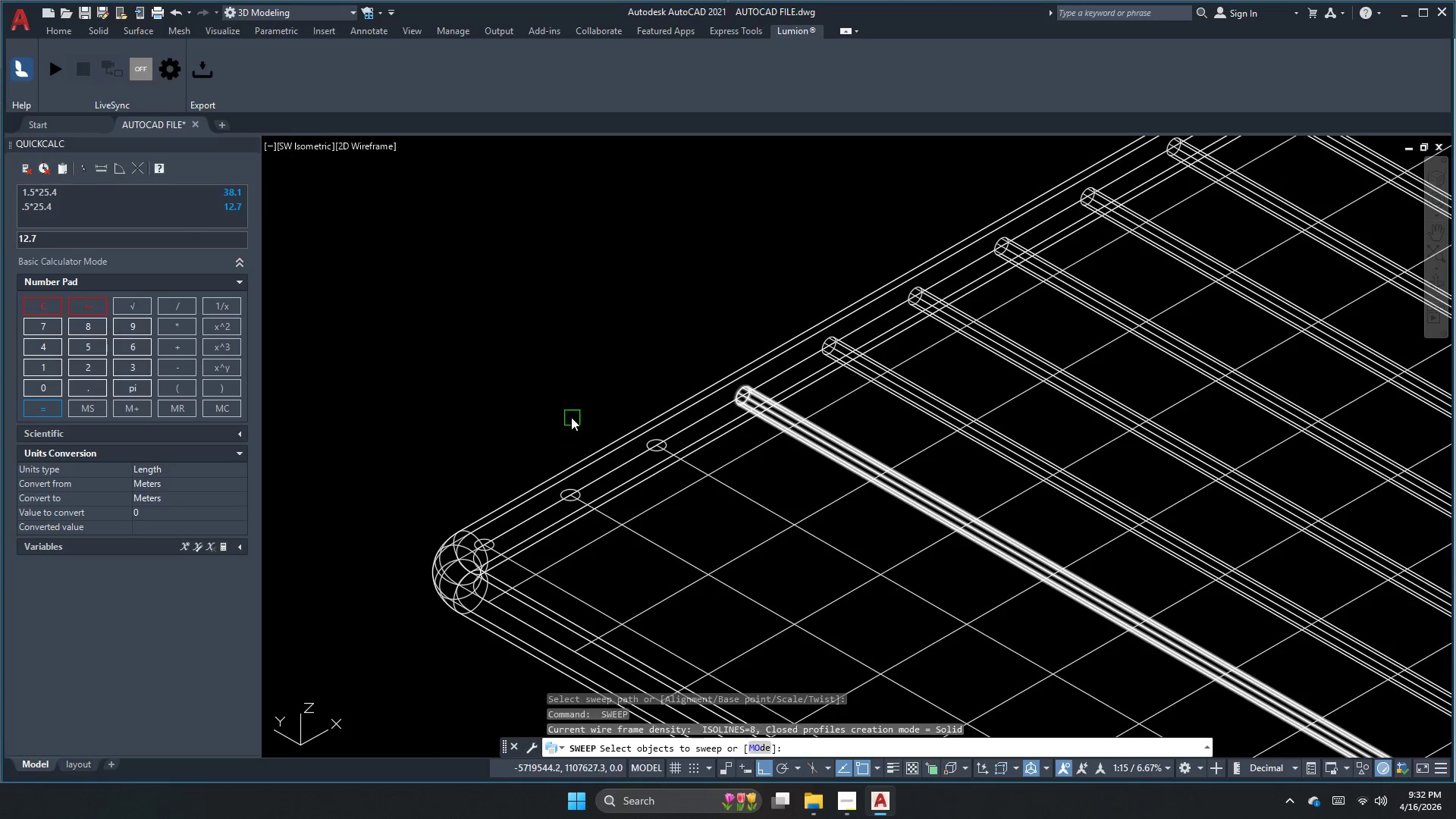 
left_click_drag(start_coordinate=[573, 415], to_coordinate=[627, 438])
 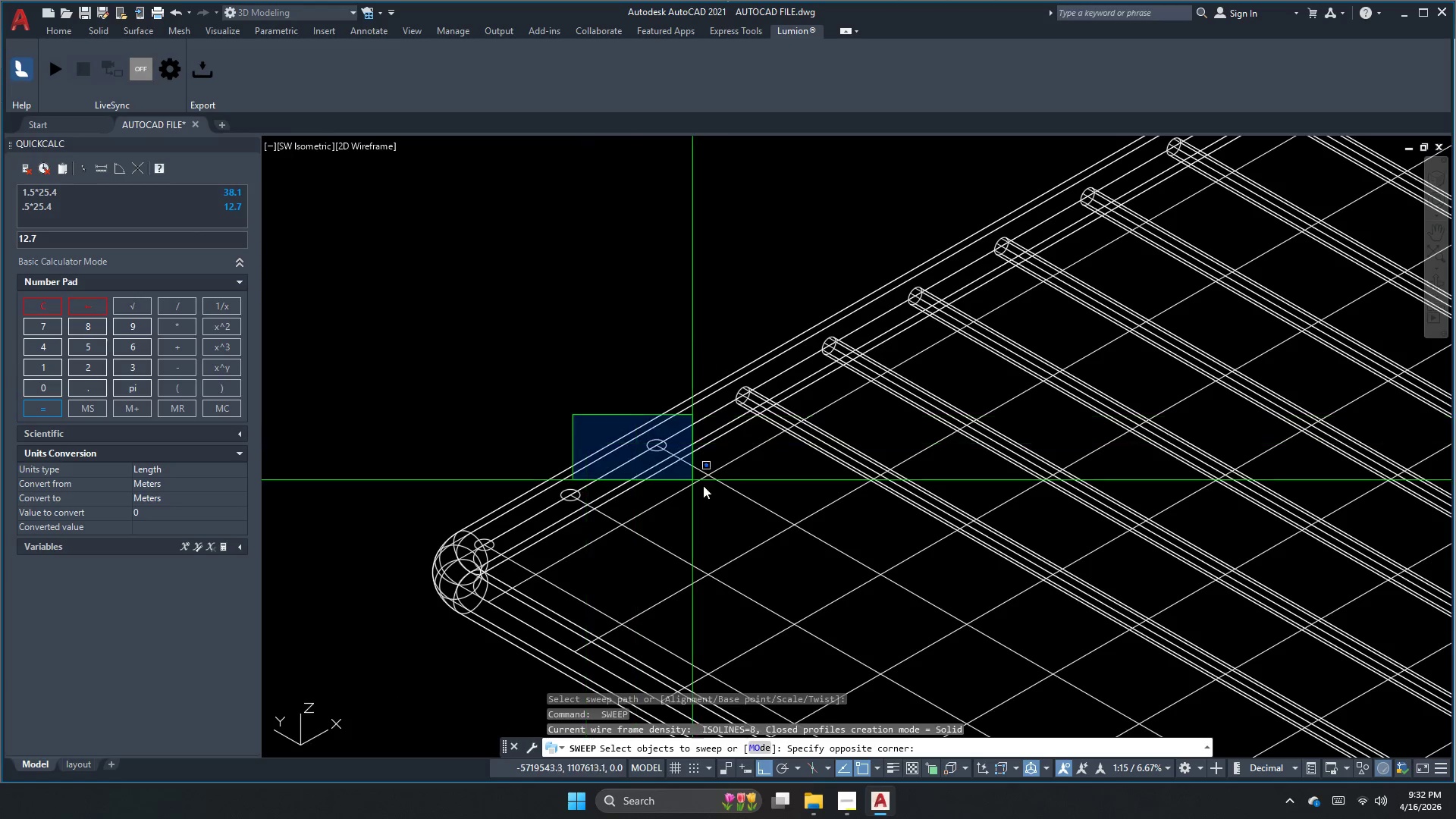 
double_click([722, 493])
 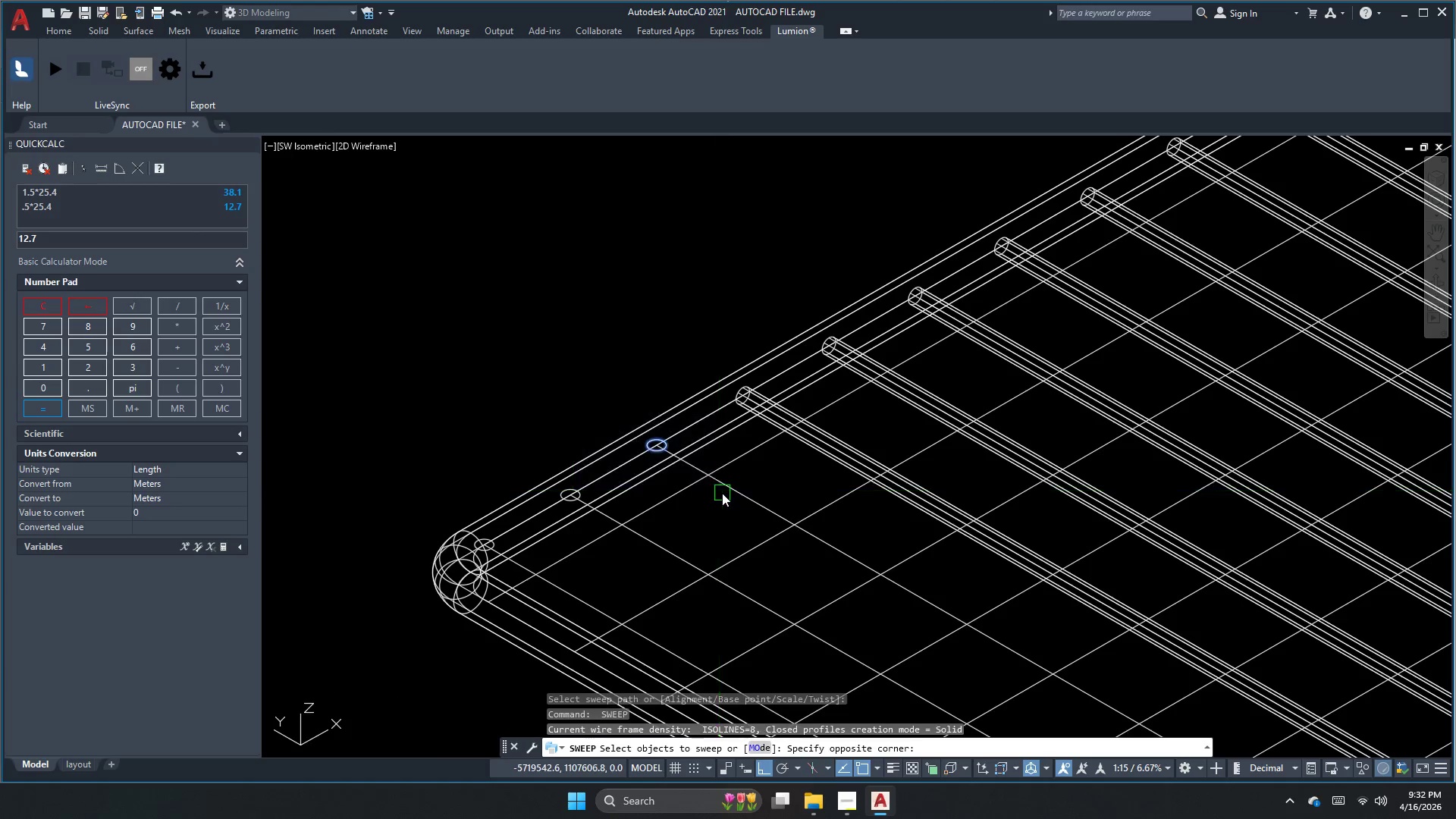 
triple_click([723, 493])
 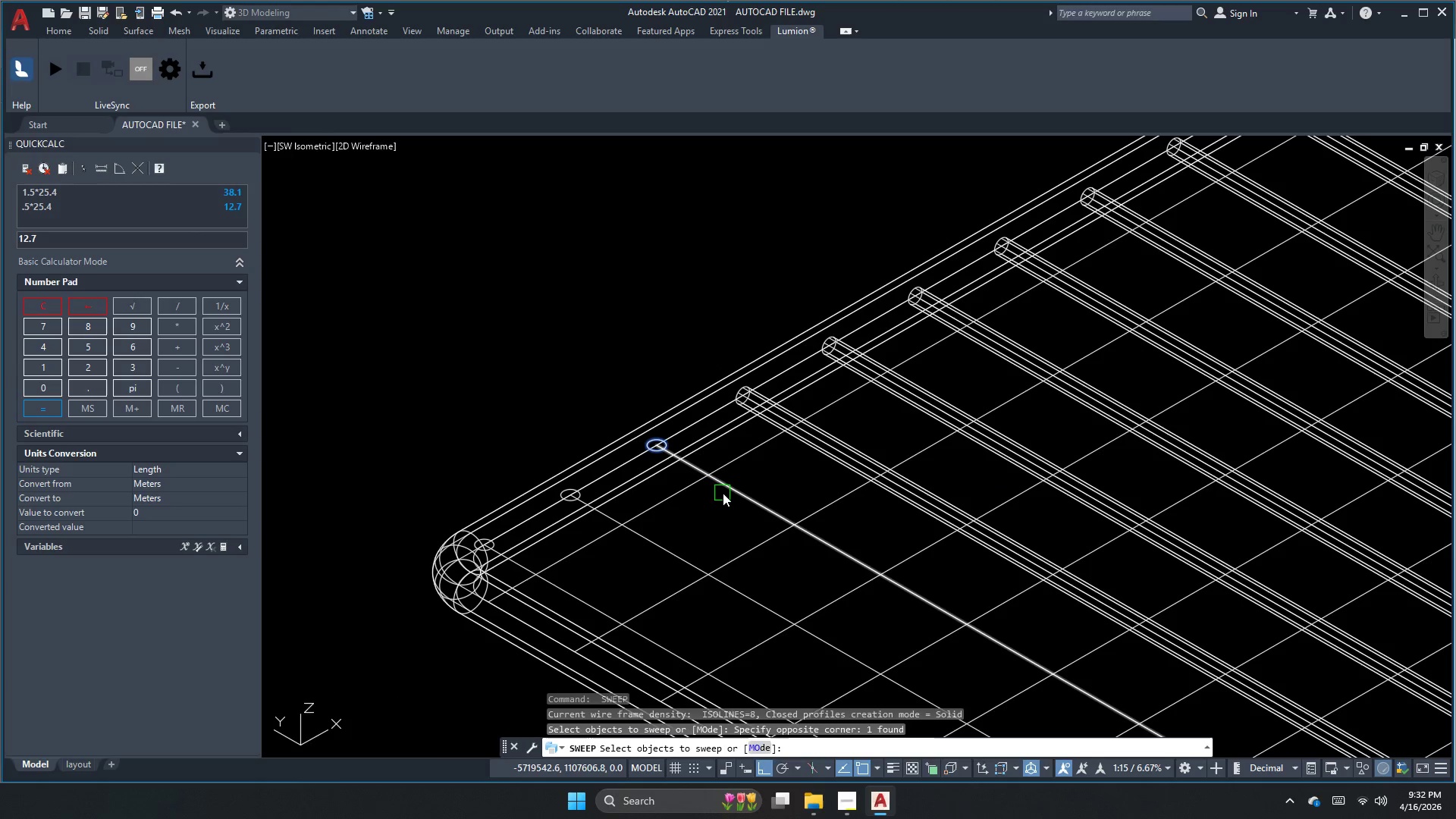 
key(Space)
 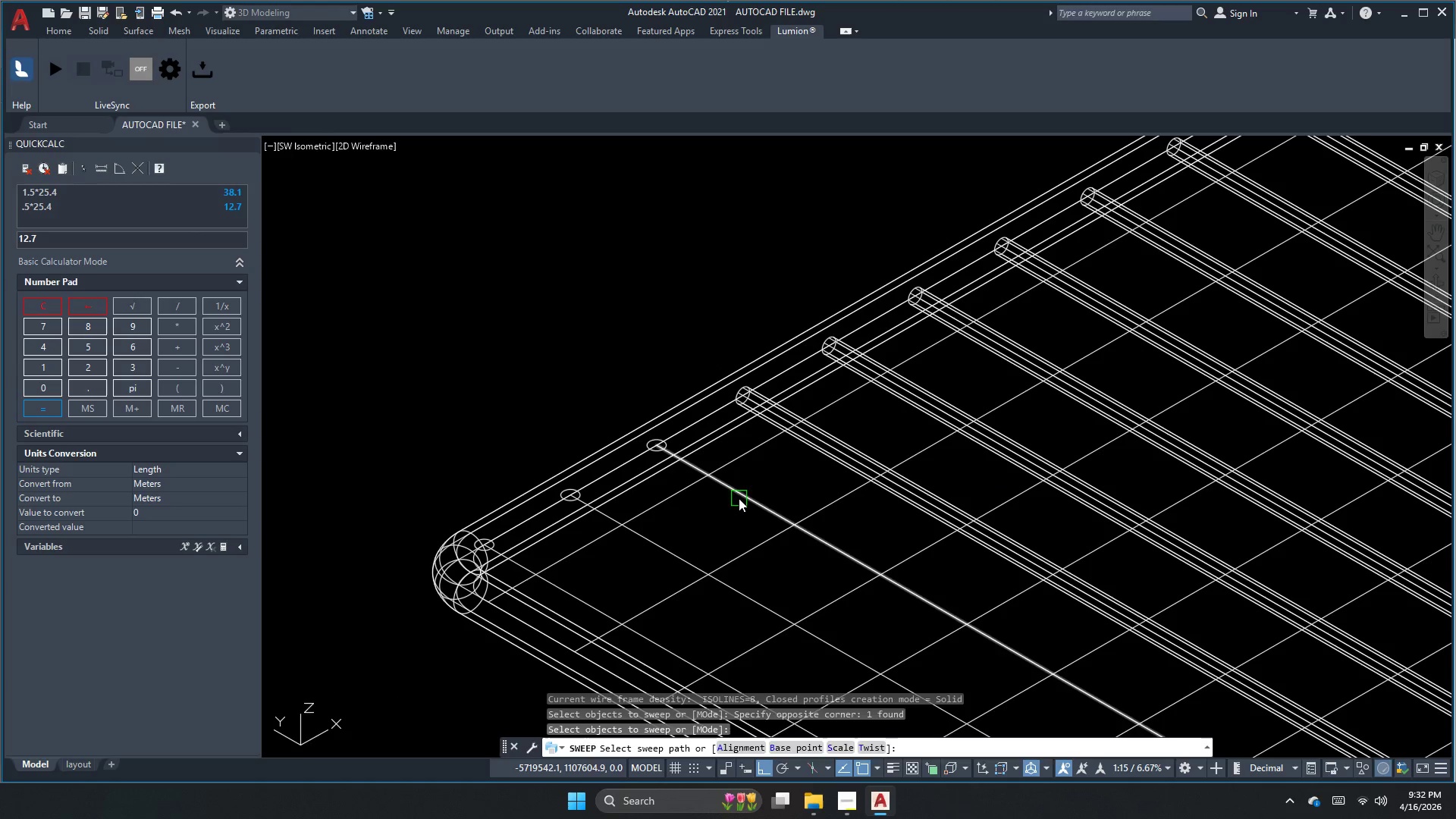 
triple_click([742, 499])
 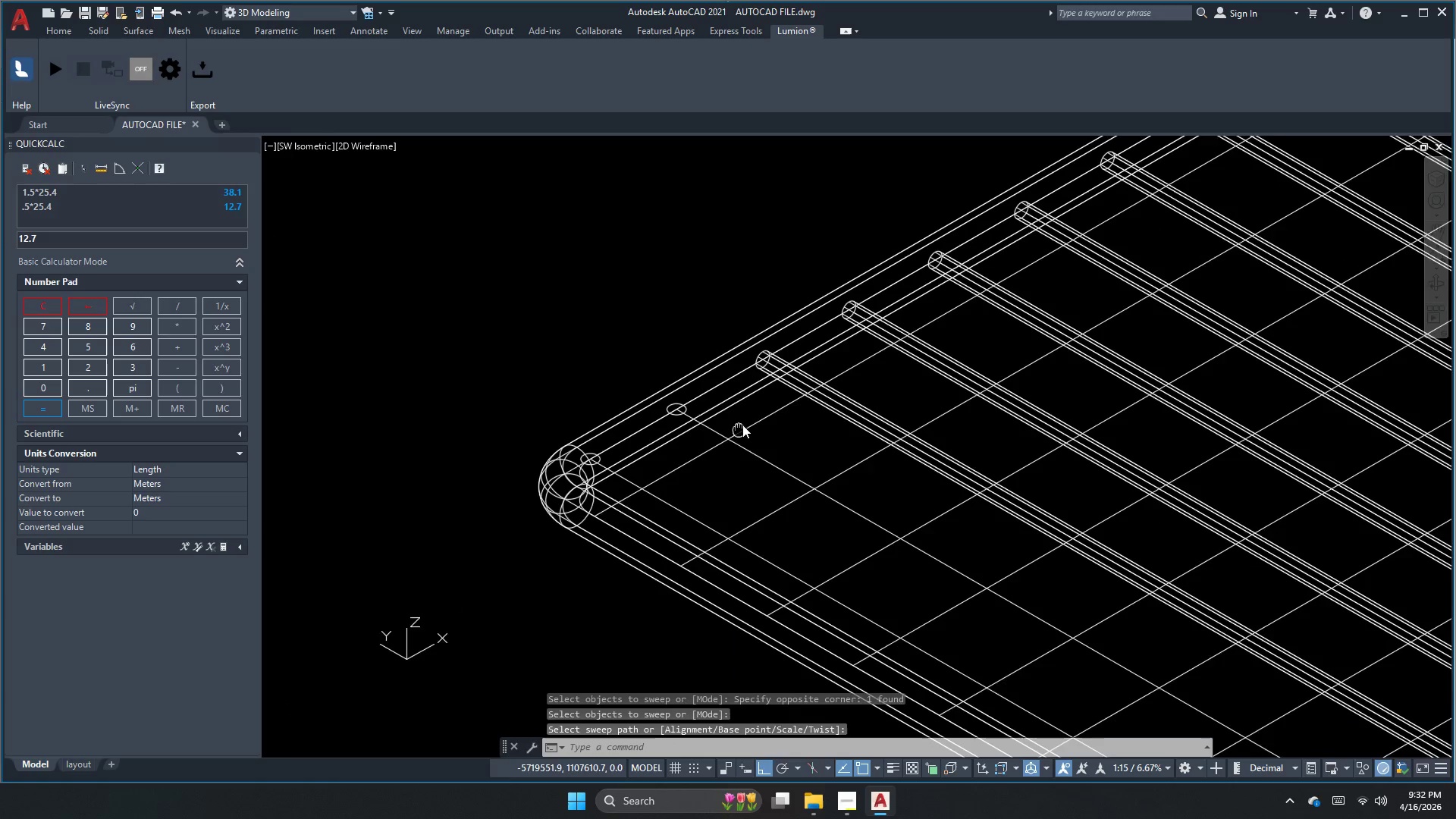 
key(Space)
 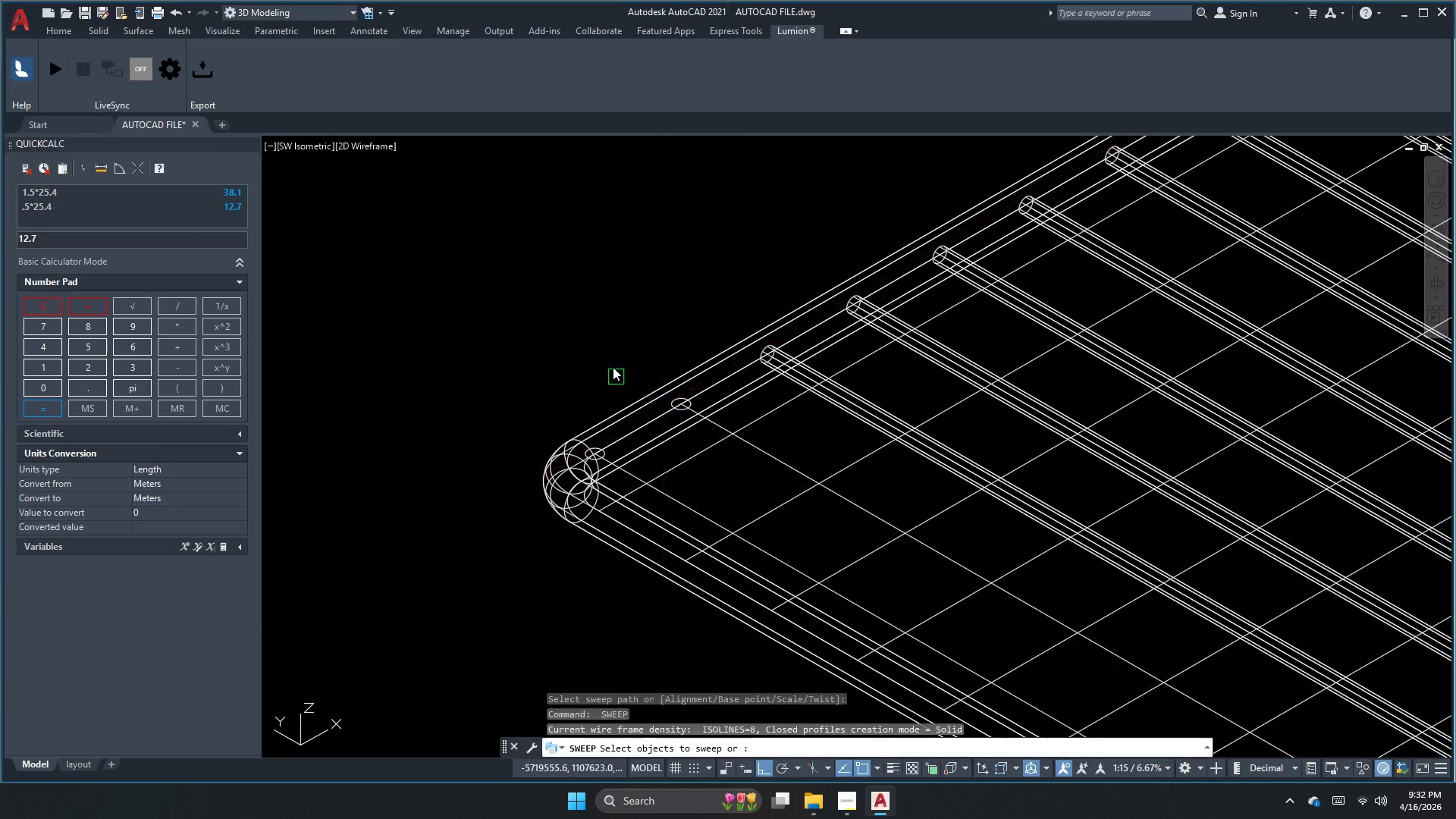 
left_click_drag(start_coordinate=[613, 366], to_coordinate=[642, 384])
 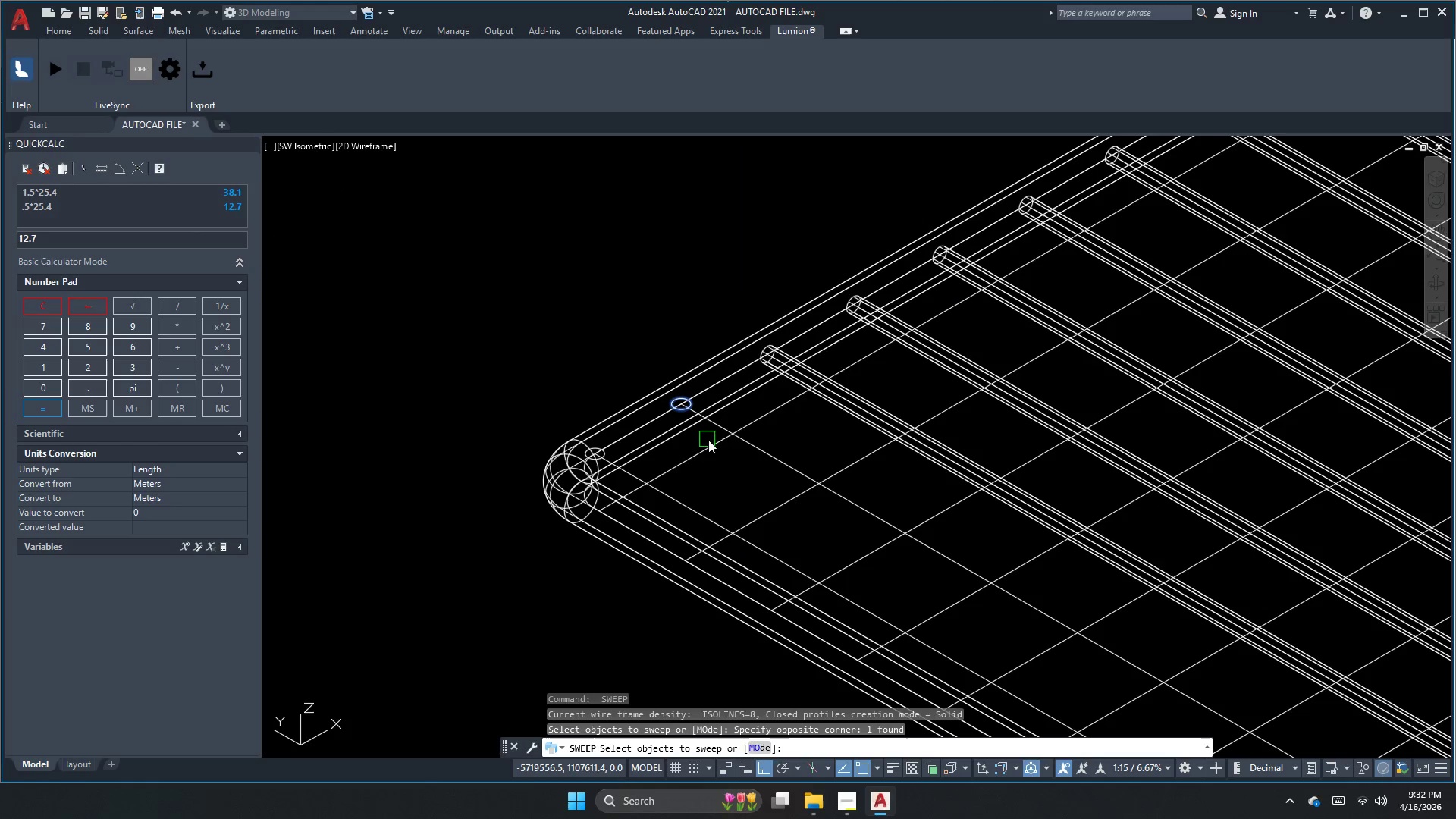 
key(Space)
 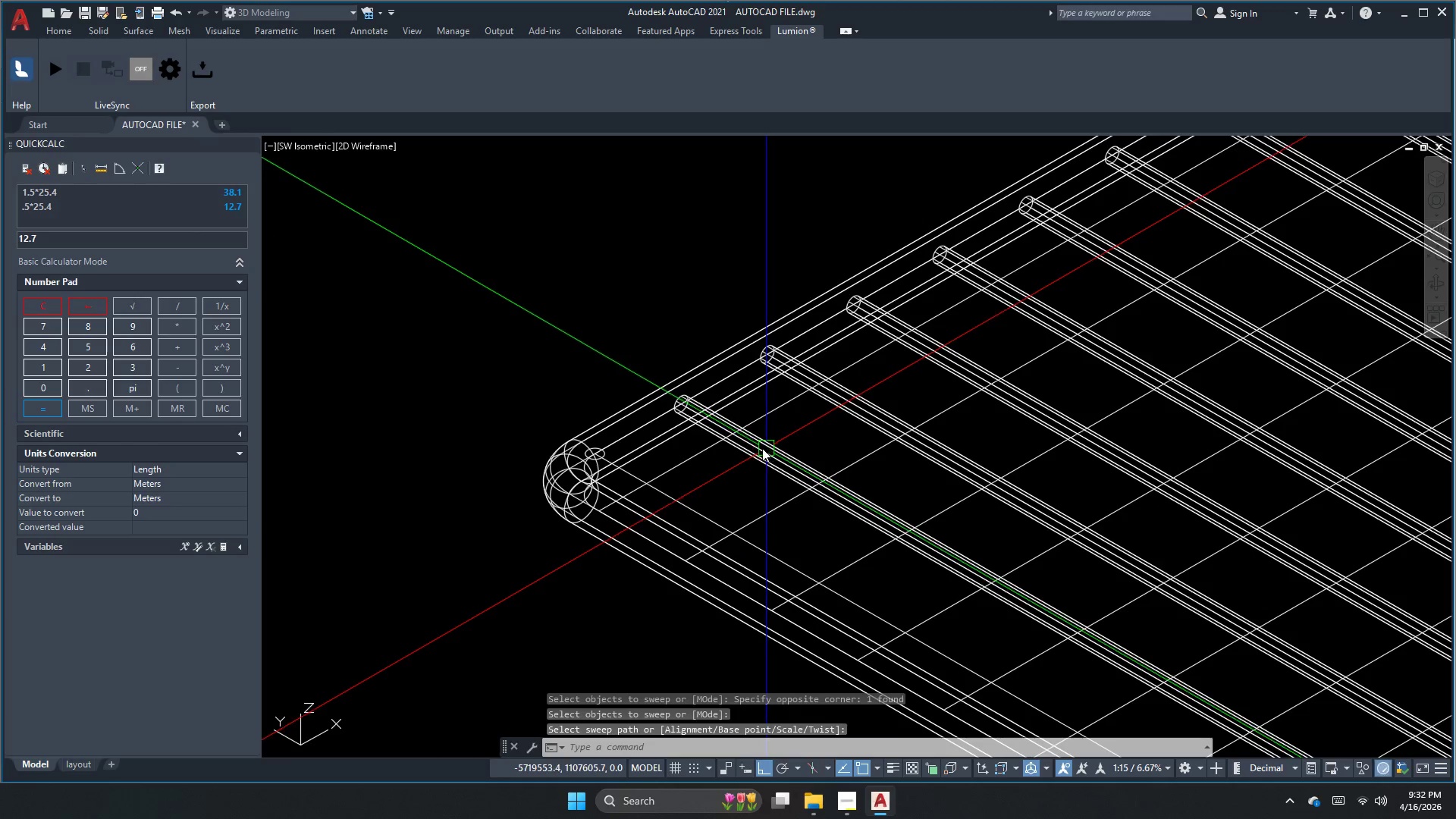 
key(Space)
 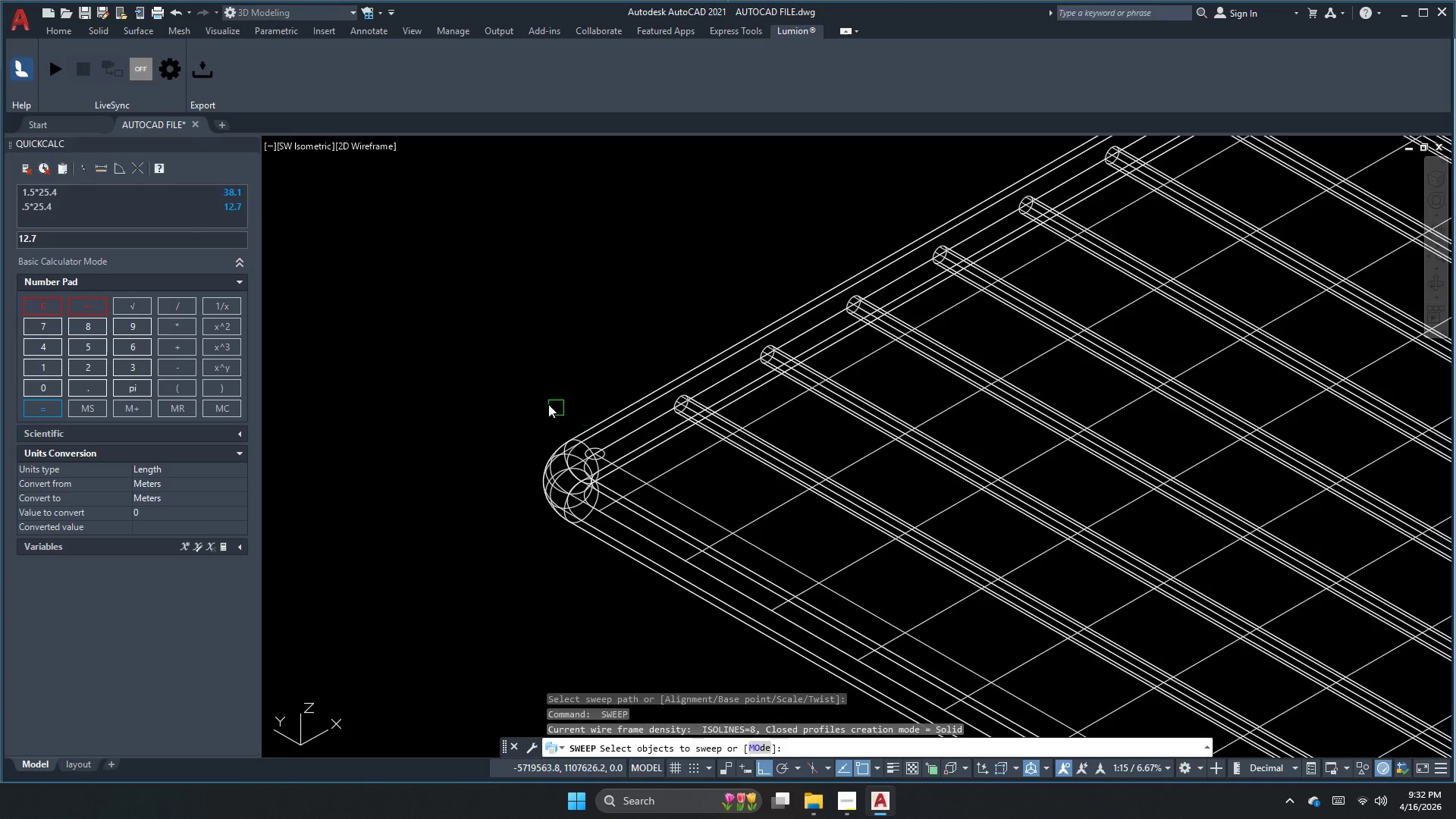 
left_click_drag(start_coordinate=[547, 403], to_coordinate=[588, 434])
 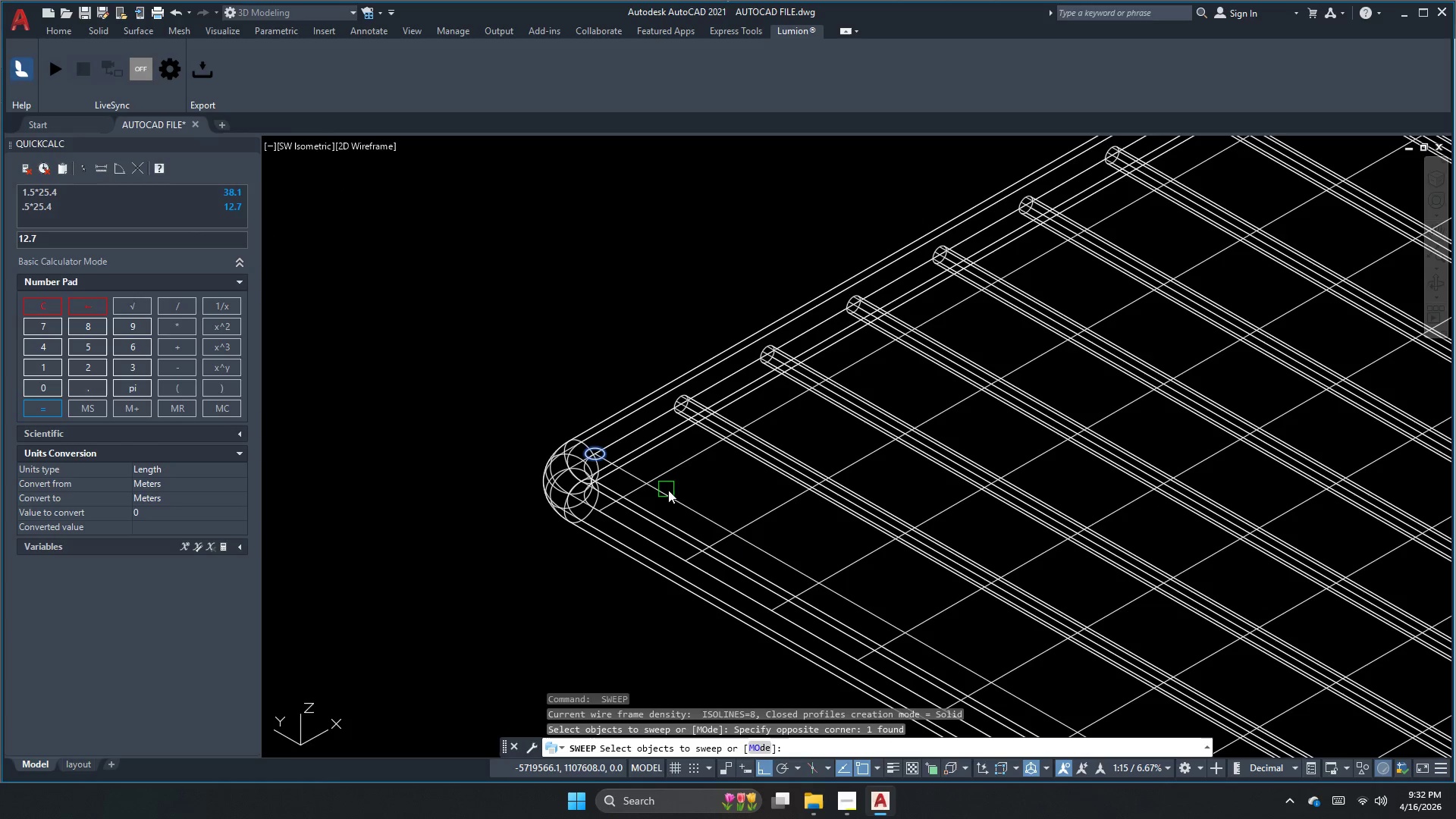 
key(Space)
 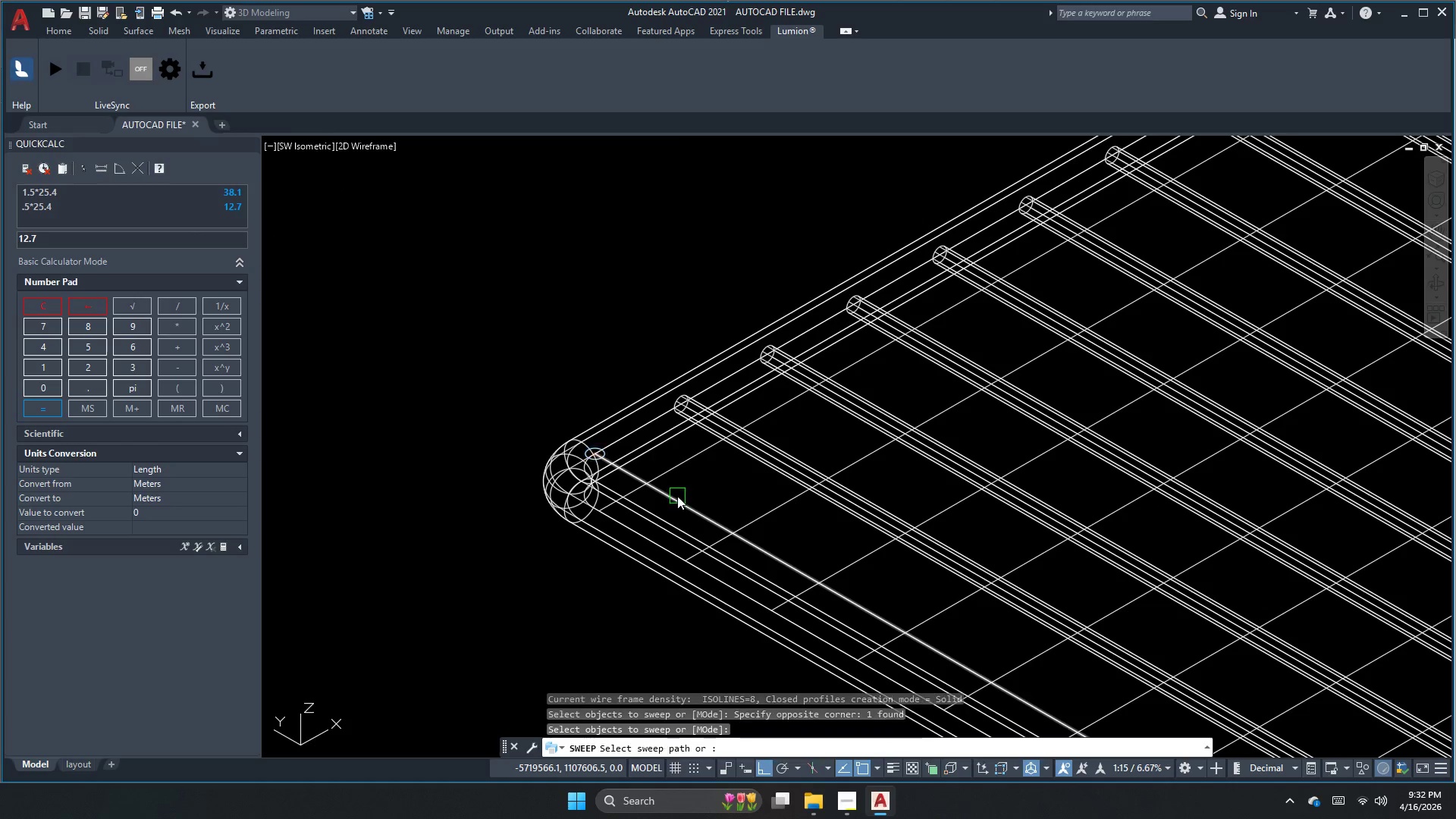 
left_click([678, 497])
 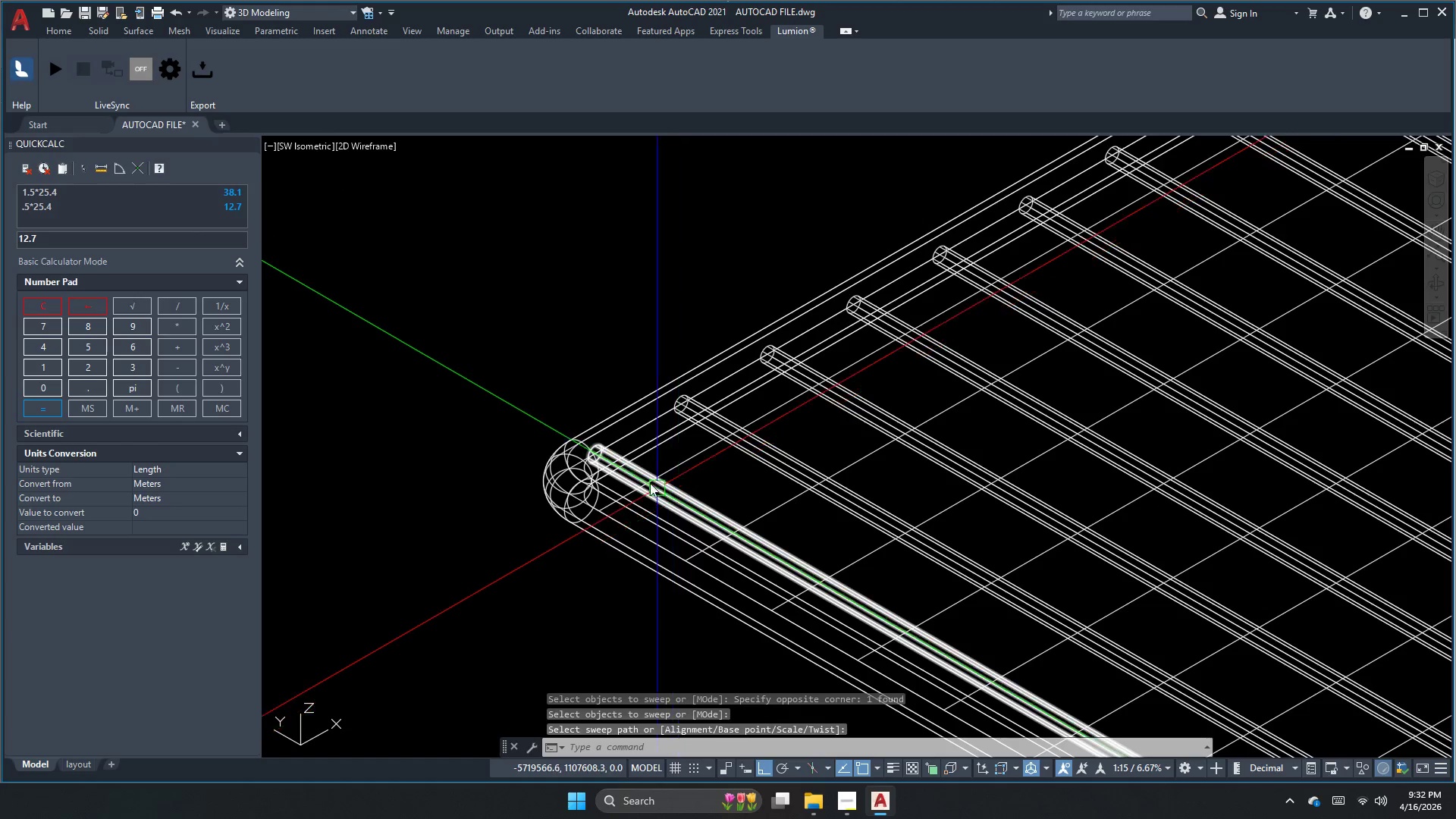 
scroll: coordinate [616, 451], scroll_direction: down, amount: 4.0
 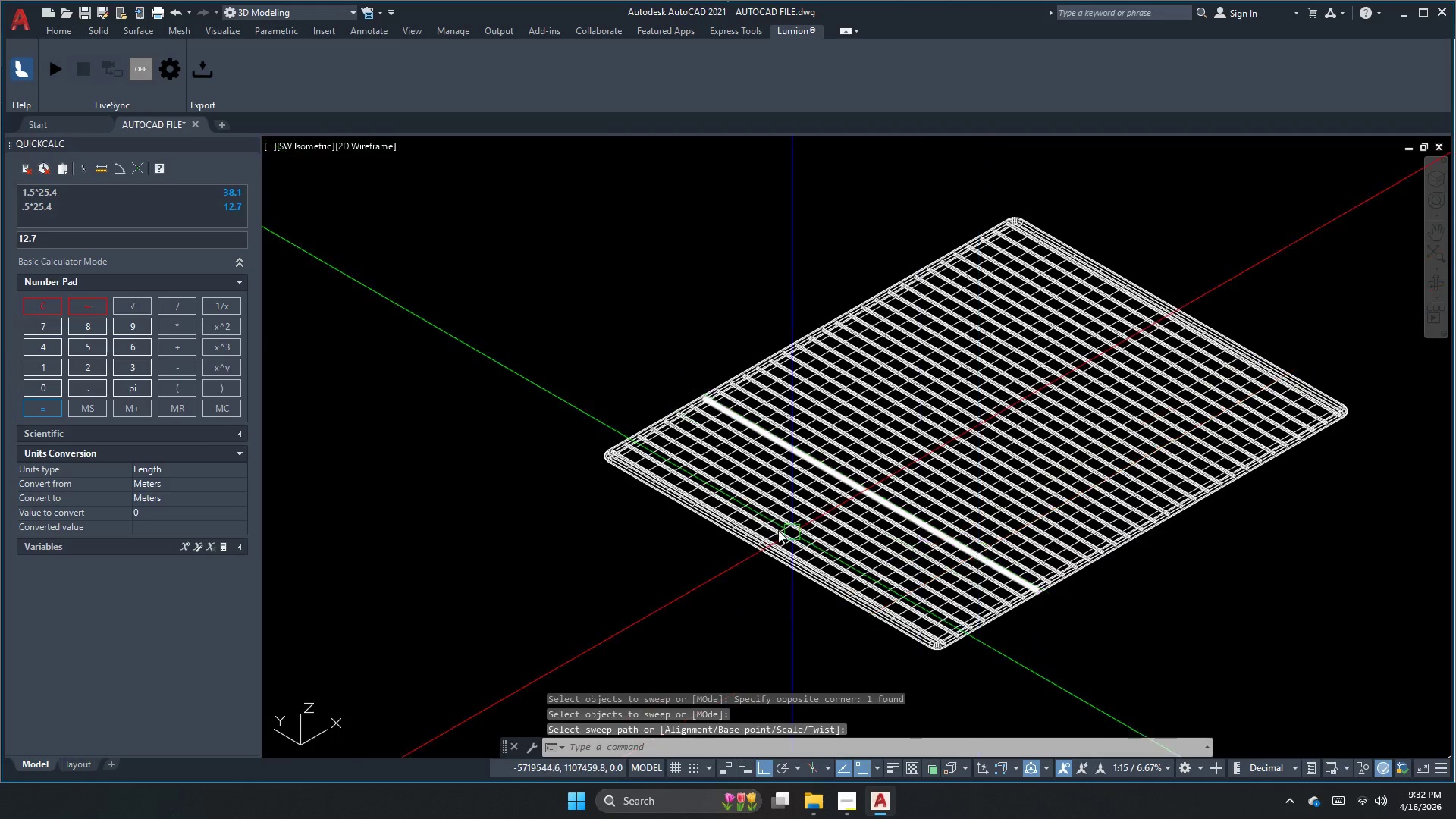 
key(Escape)
 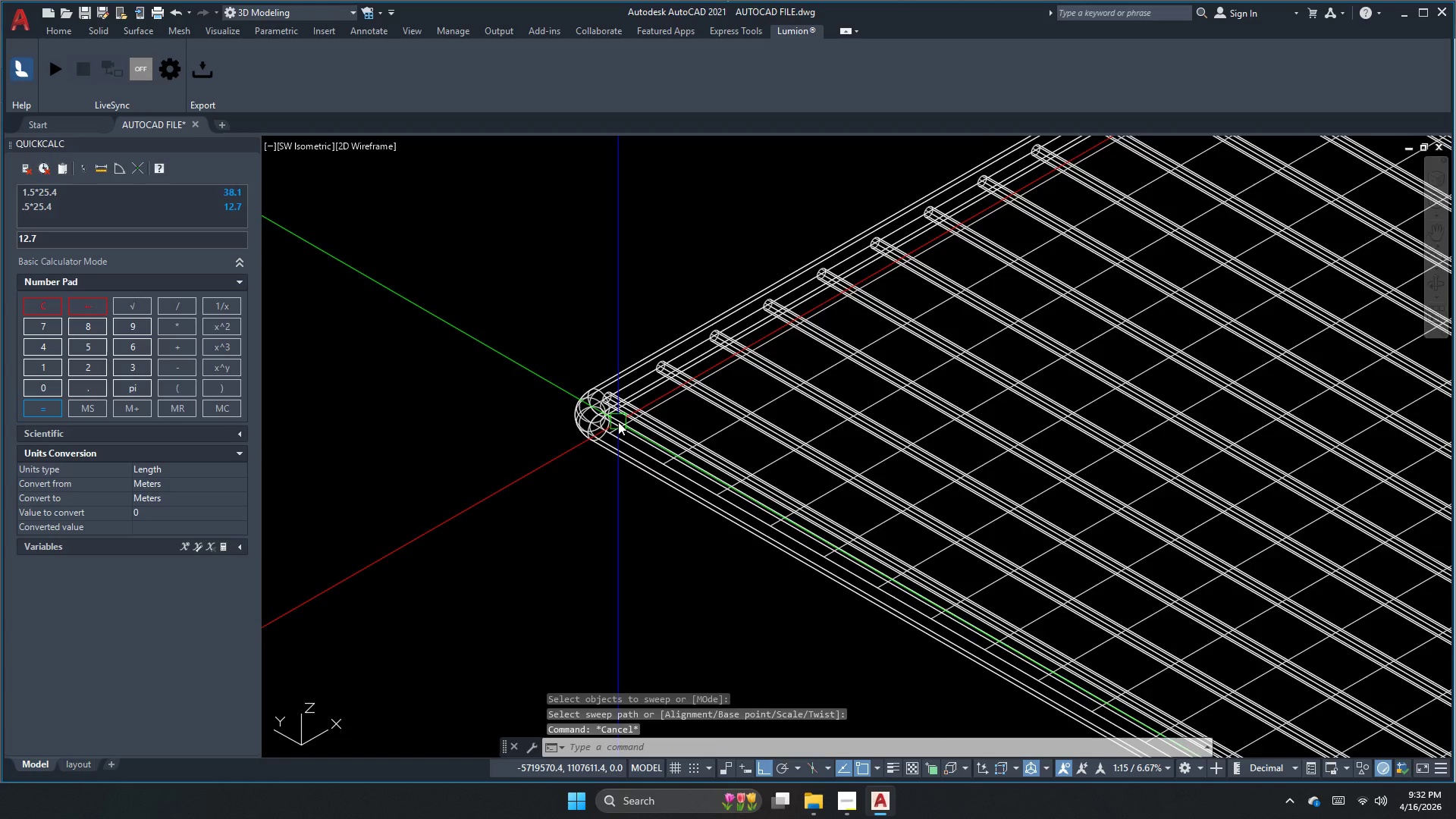 
key(Escape)
 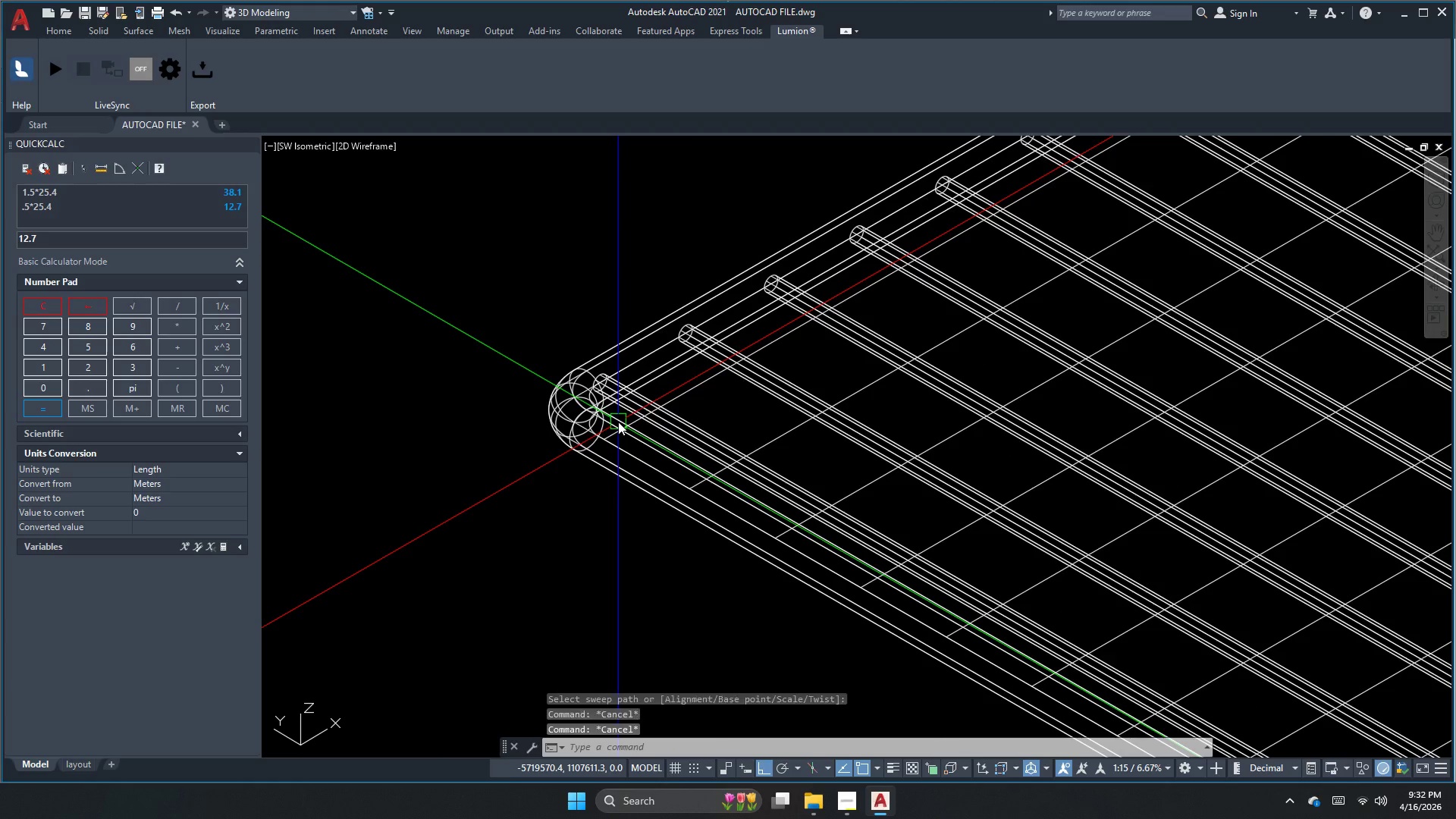 
key(Escape)
 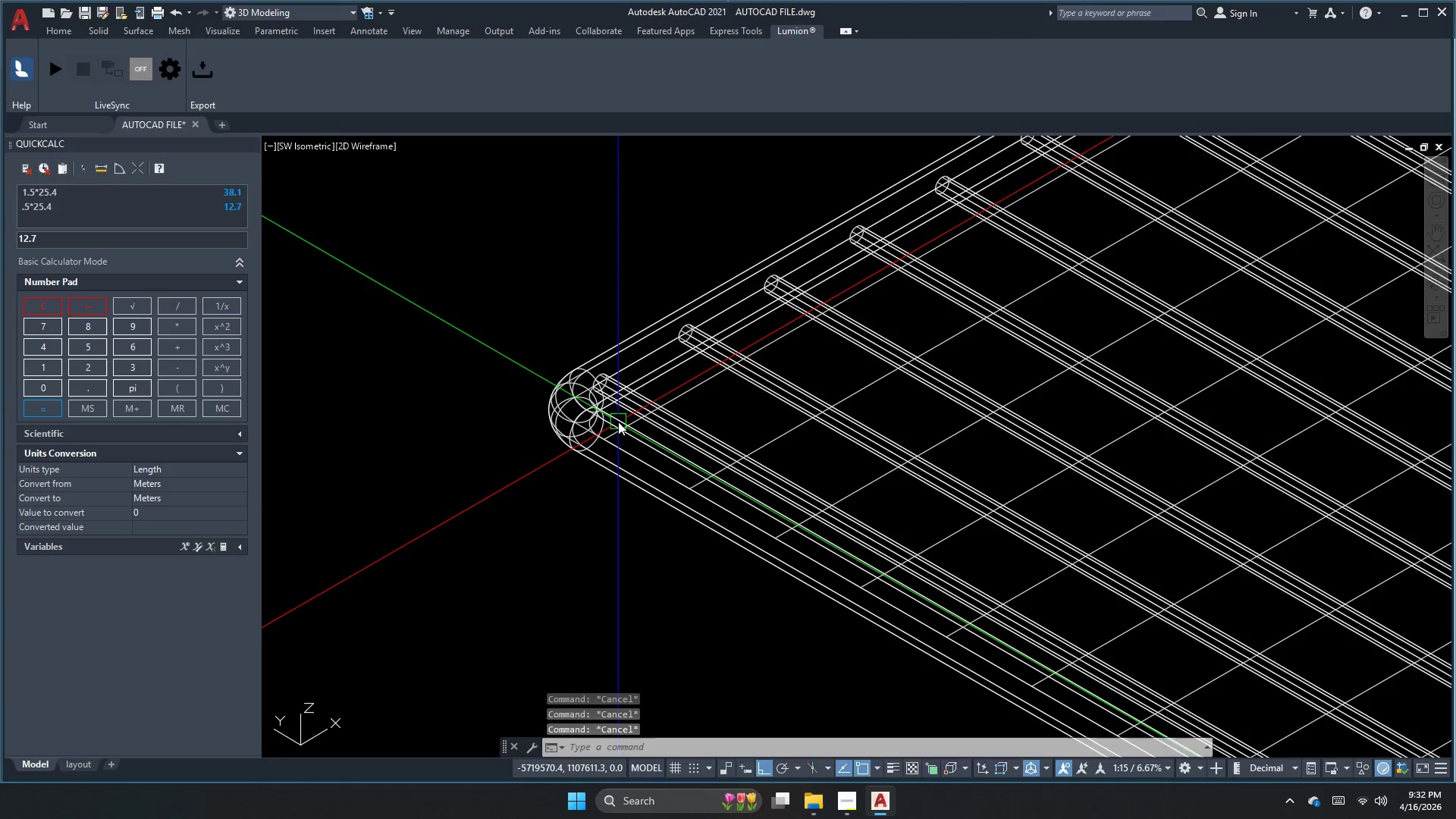 
scroll: coordinate [618, 422], scroll_direction: up, amount: 4.0
 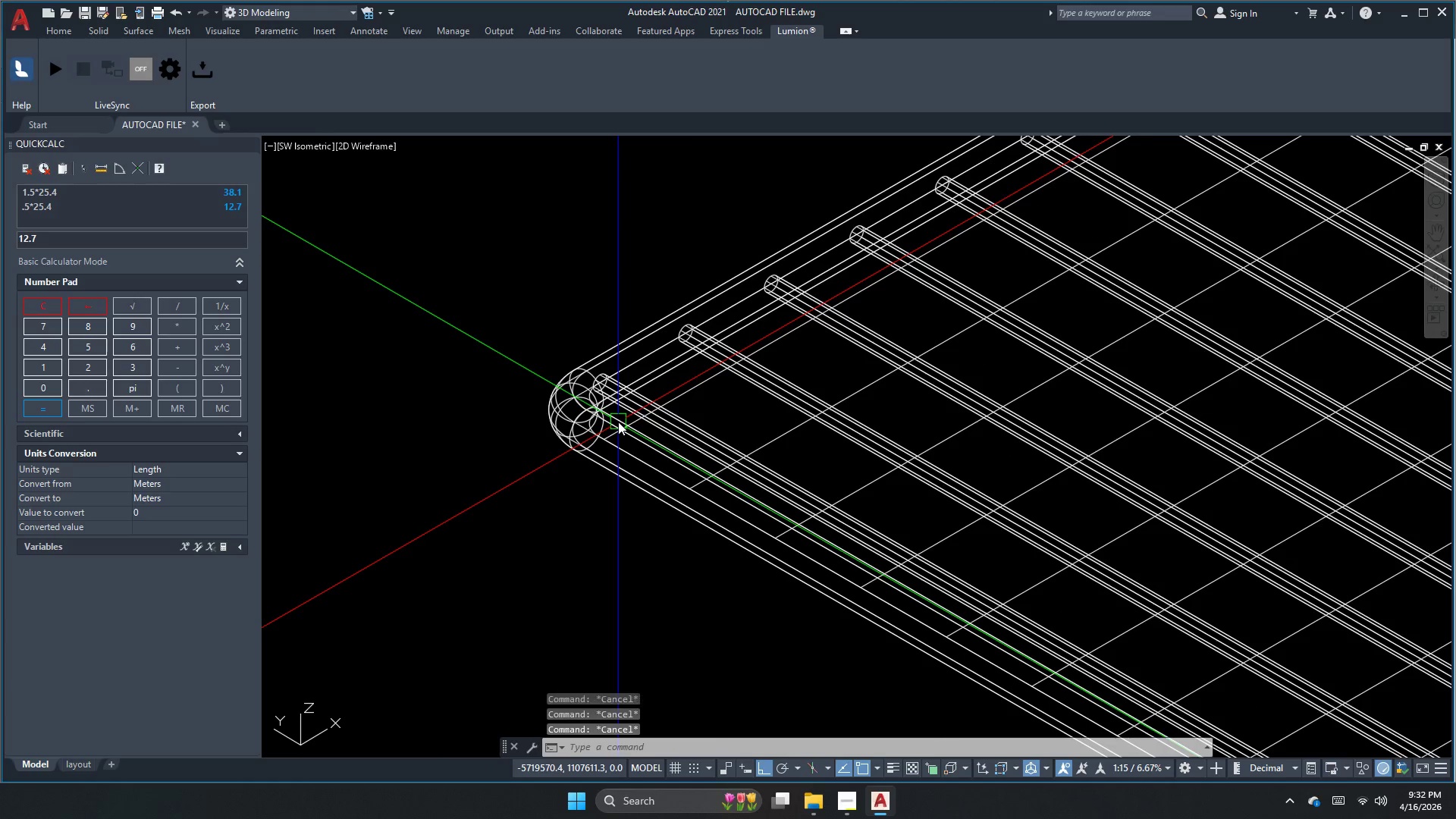 
key(C)
 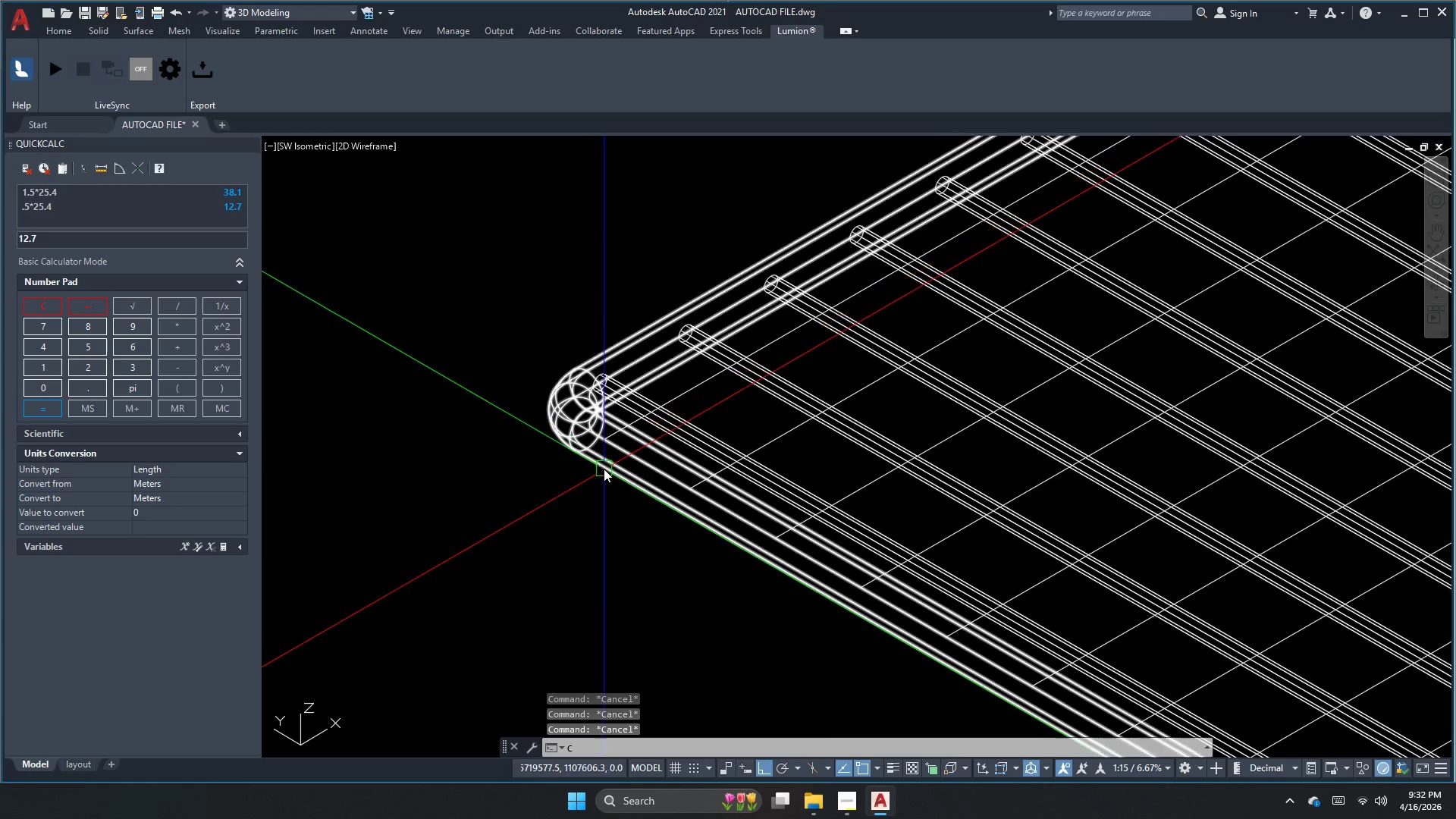 
key(Space)
 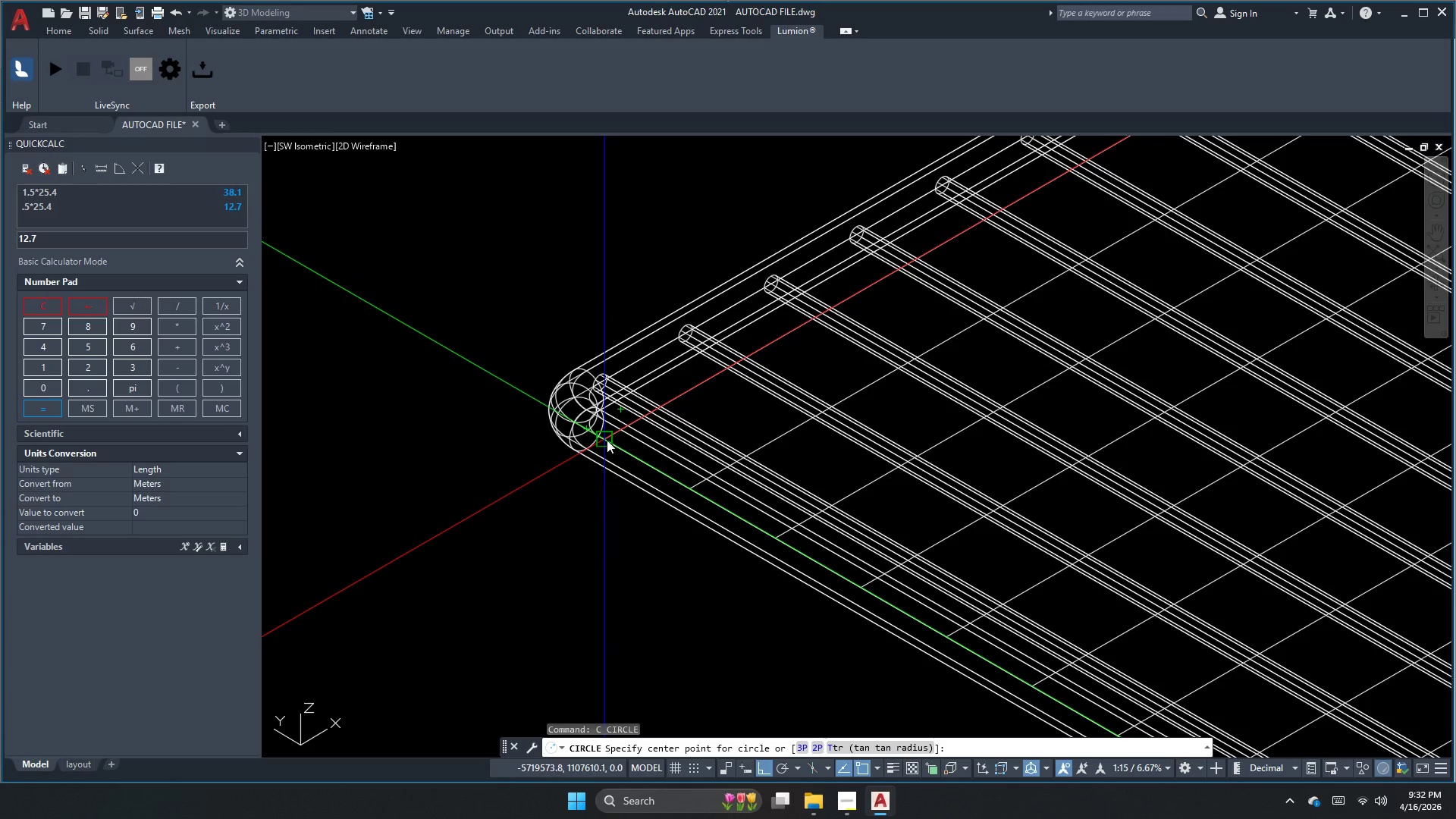 
left_click_drag(start_coordinate=[604, 439], to_coordinate=[609, 450])
 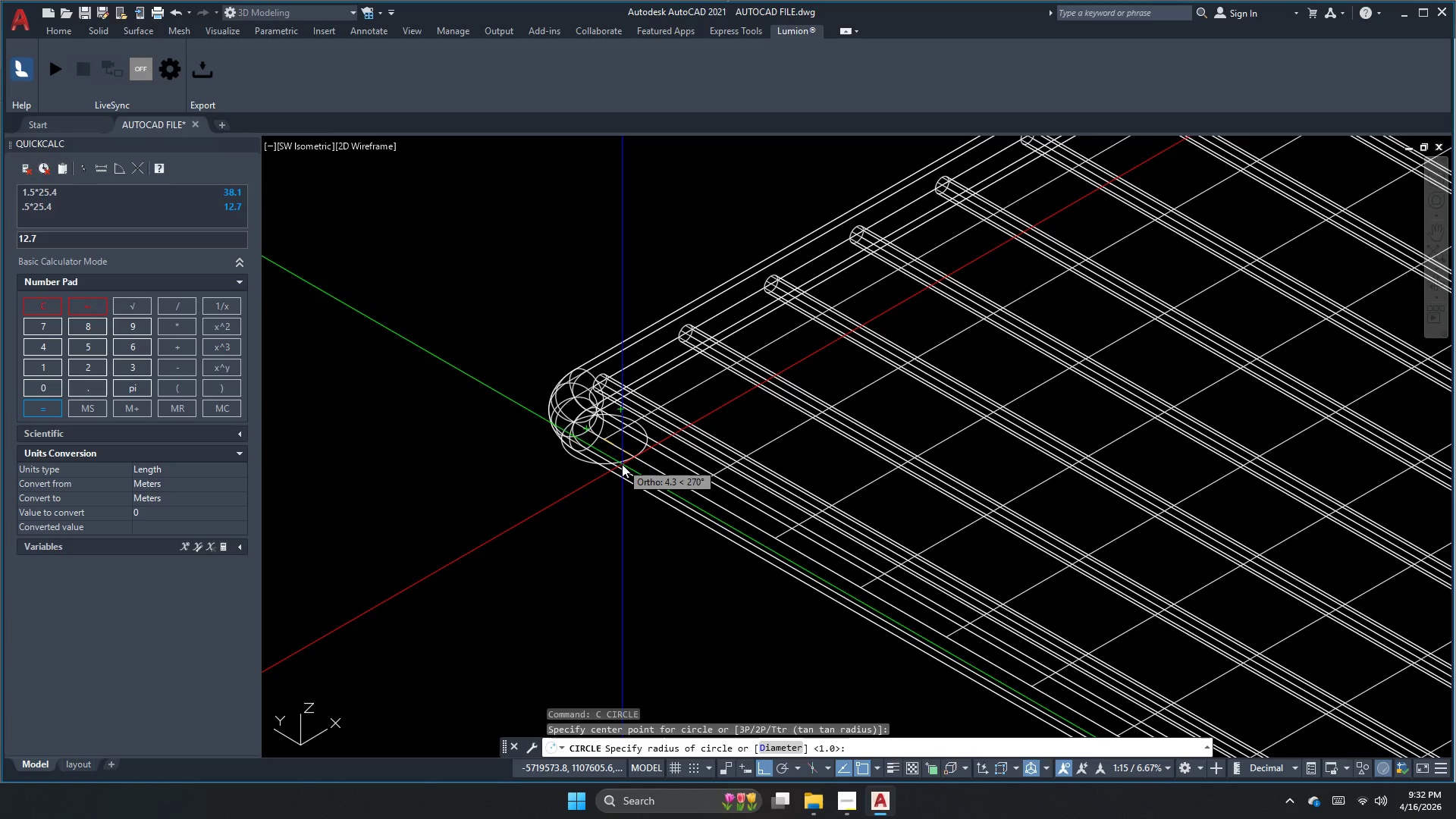 
key(Space)
 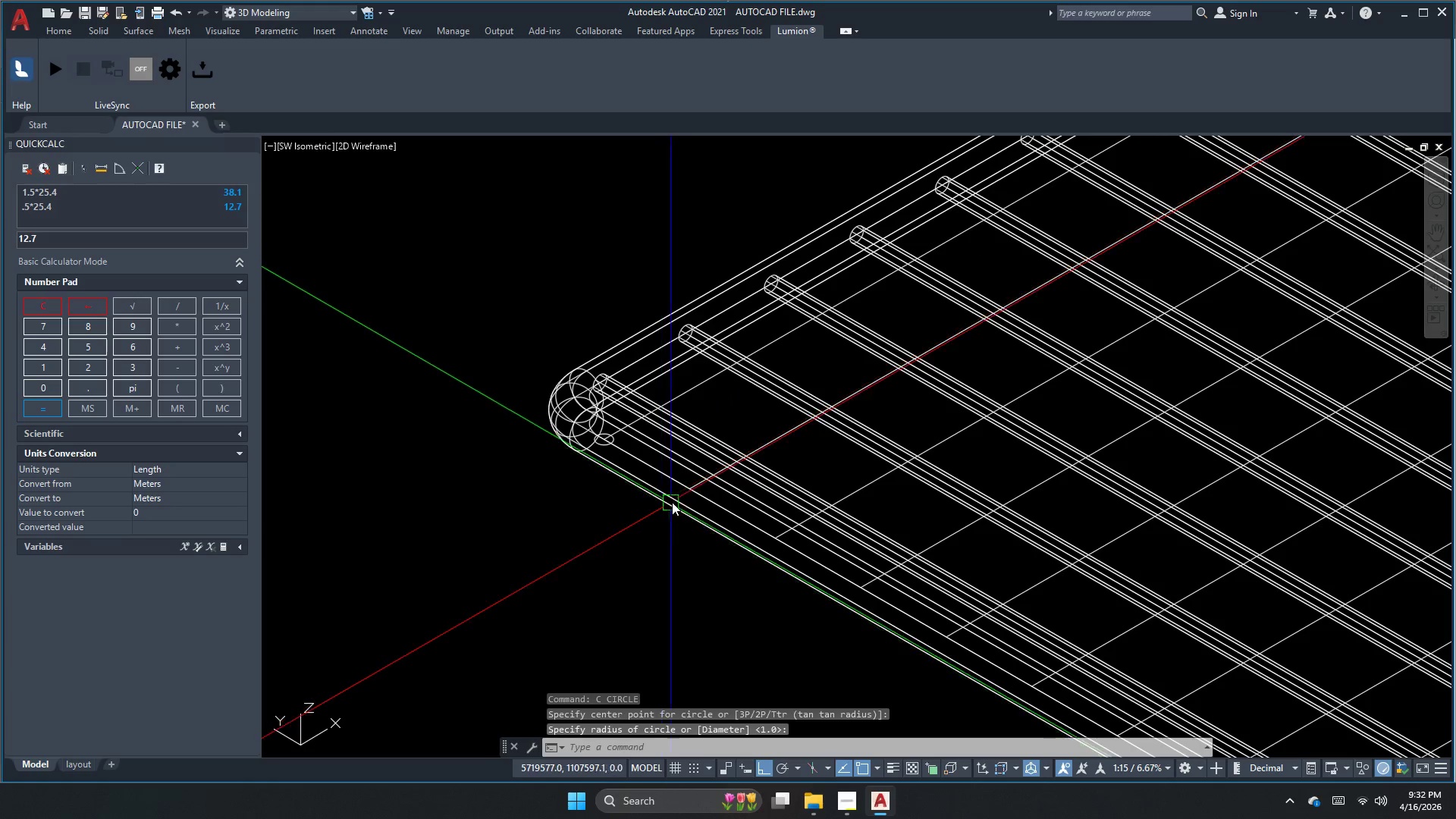 
key(Space)
 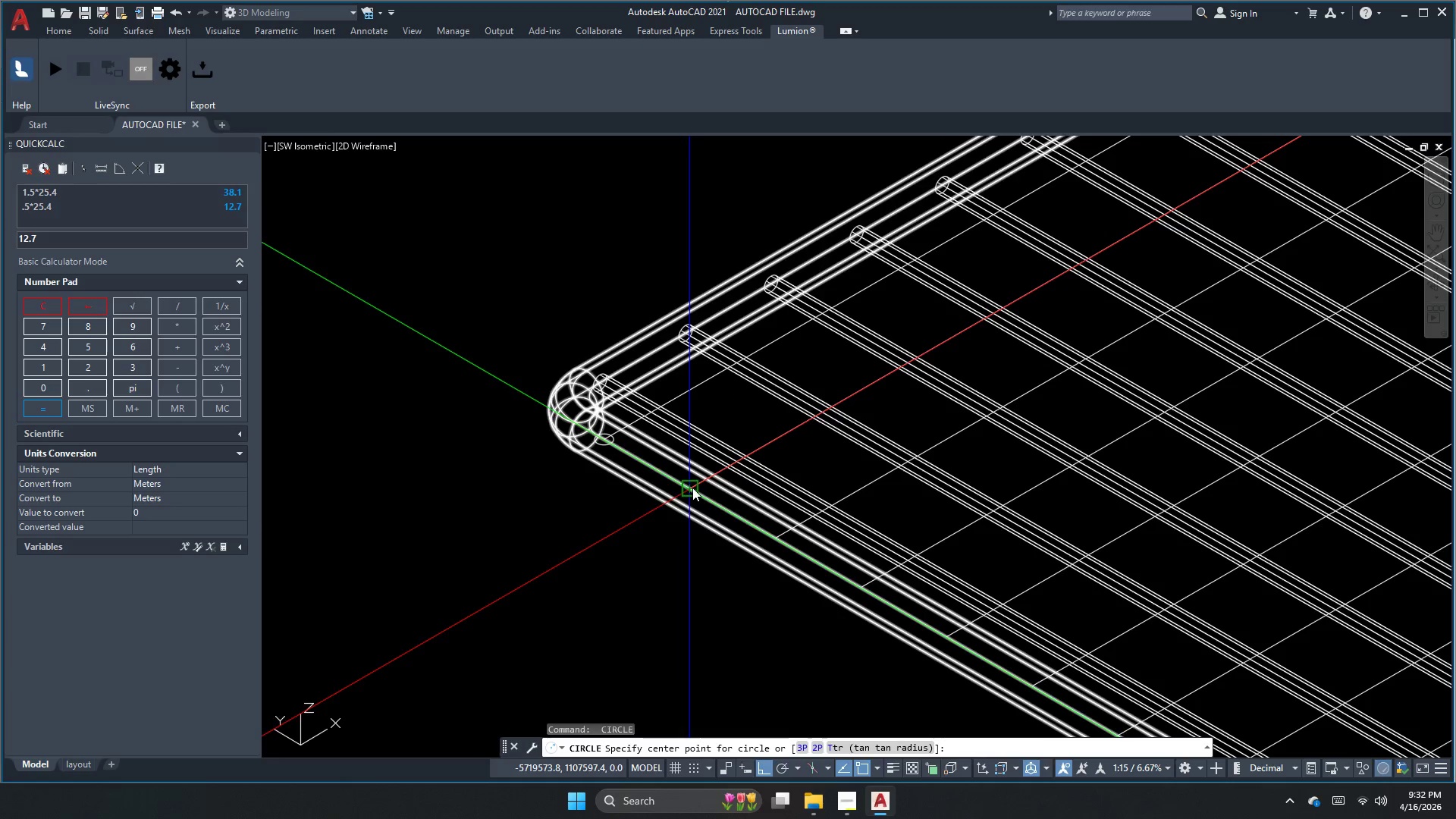 
left_click_drag(start_coordinate=[692, 488], to_coordinate=[694, 494])
 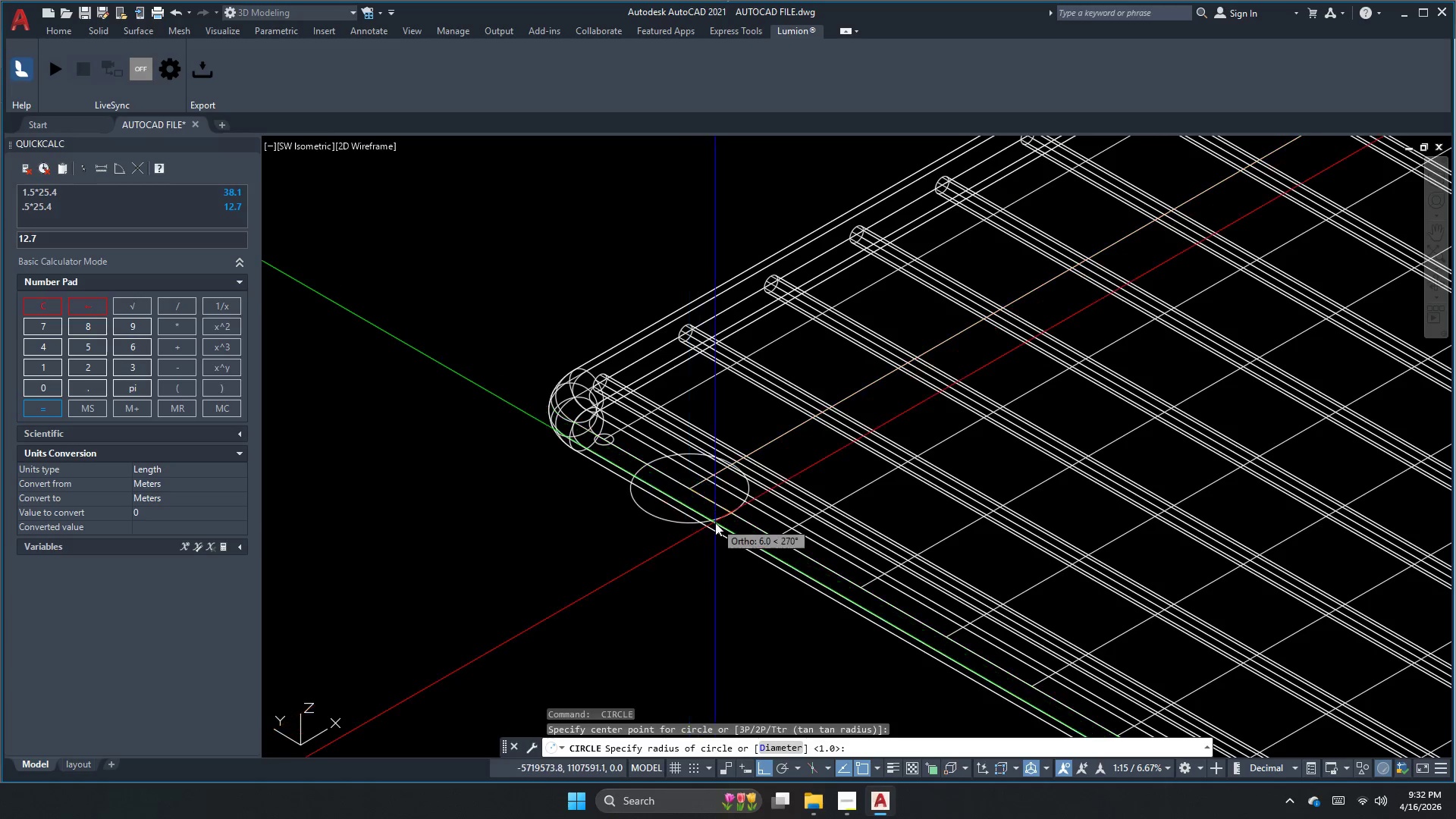 
key(Space)
 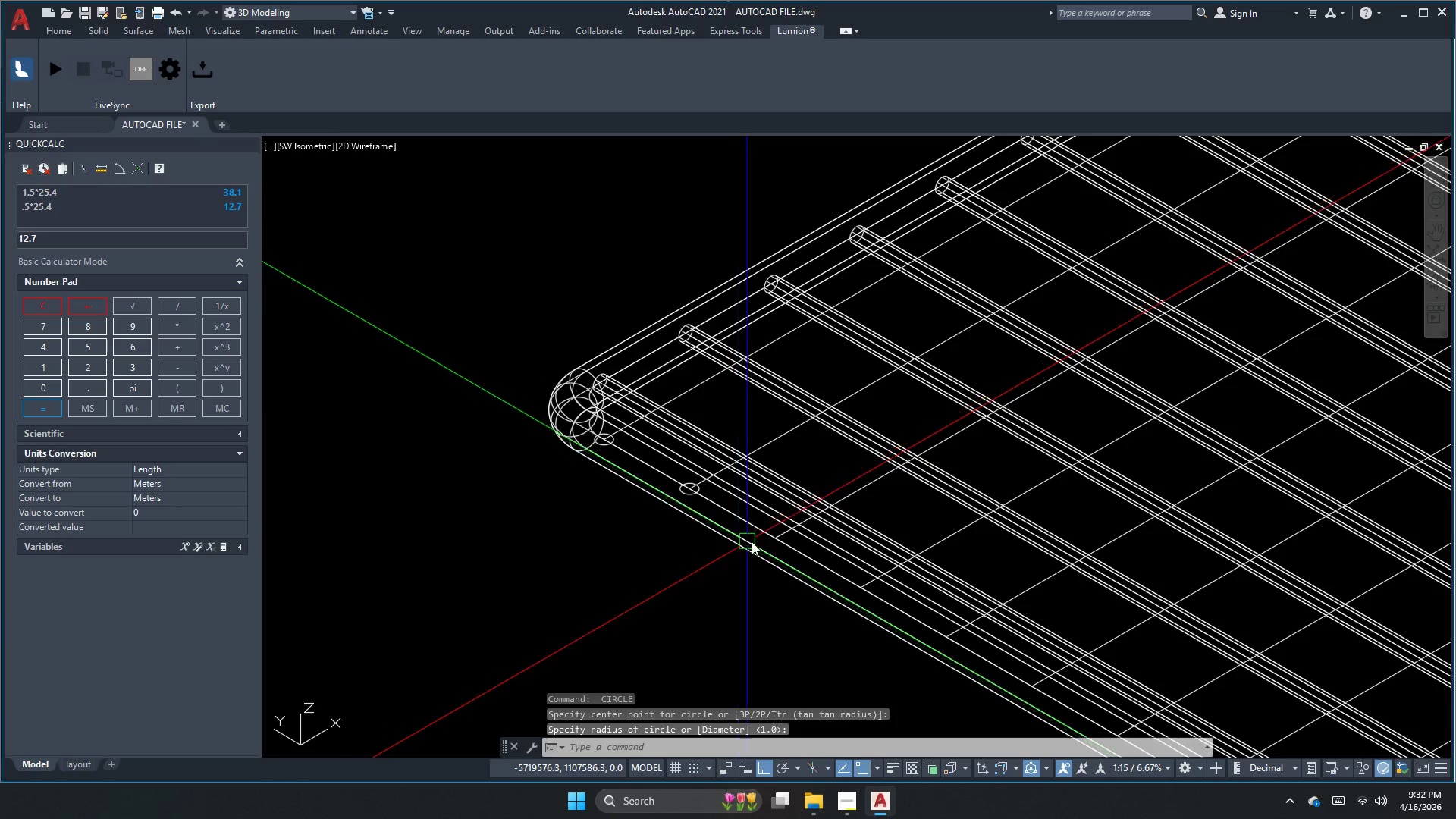 
key(Space)
 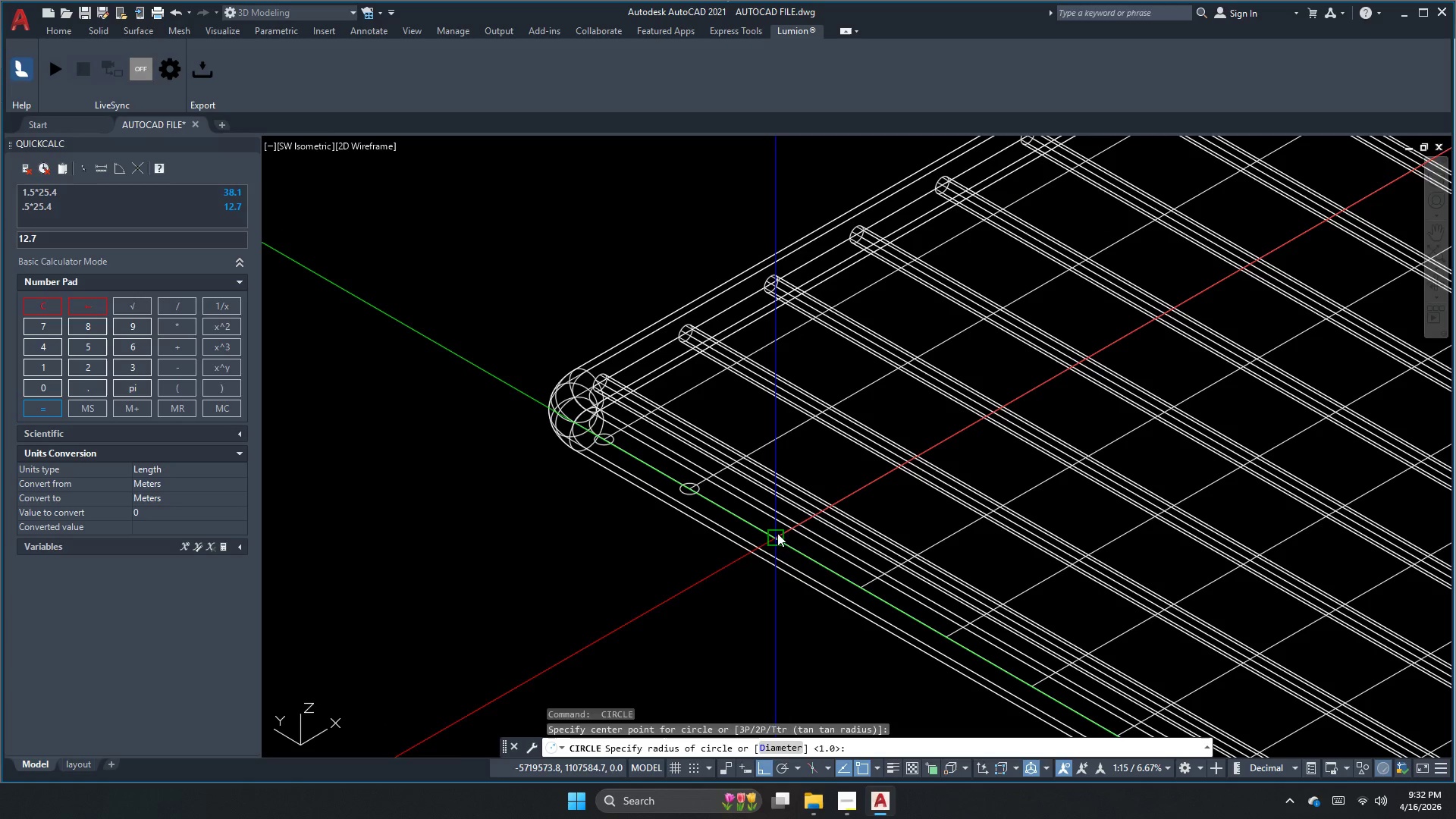 
key(Space)
 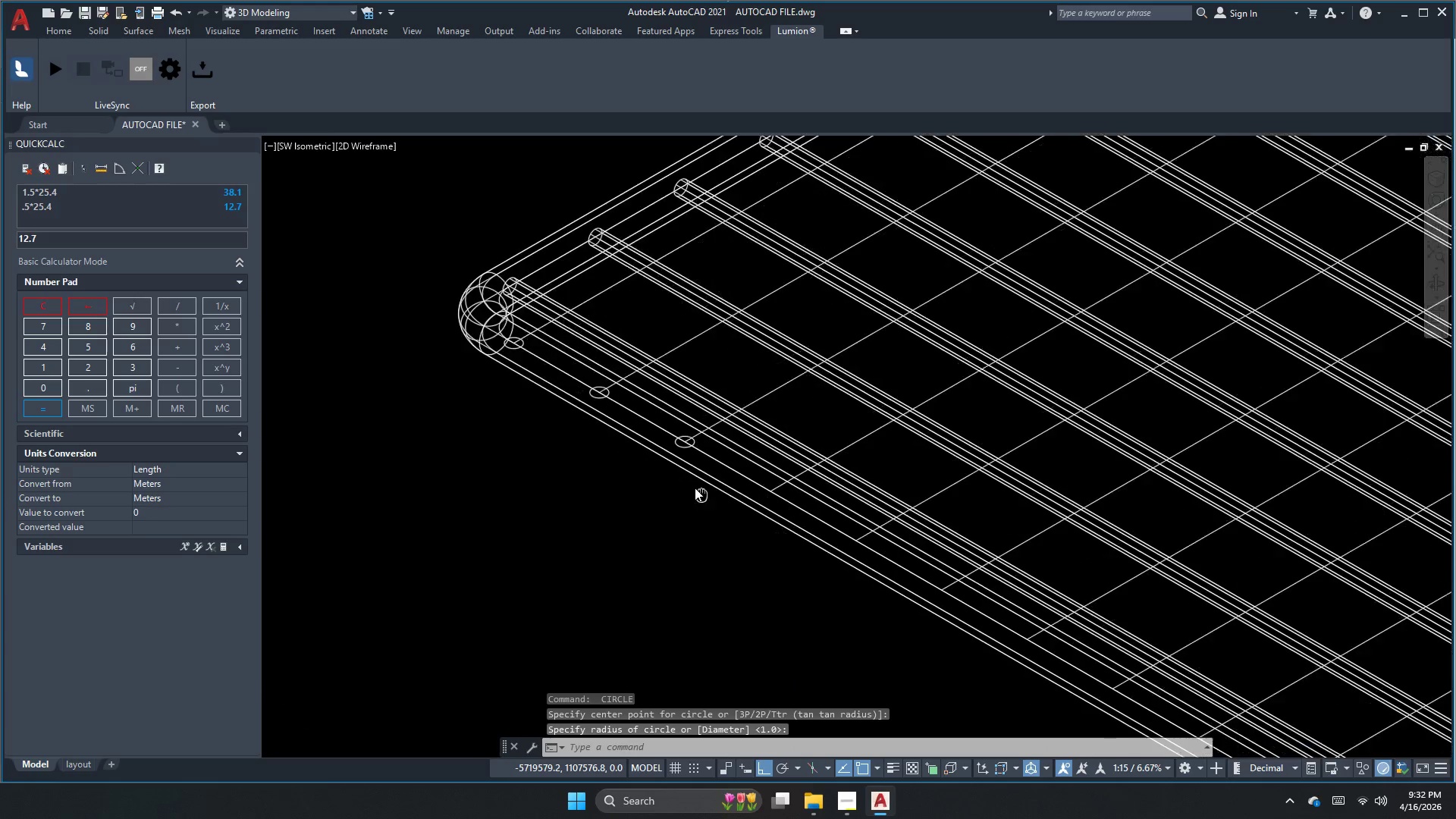 
key(Space)
 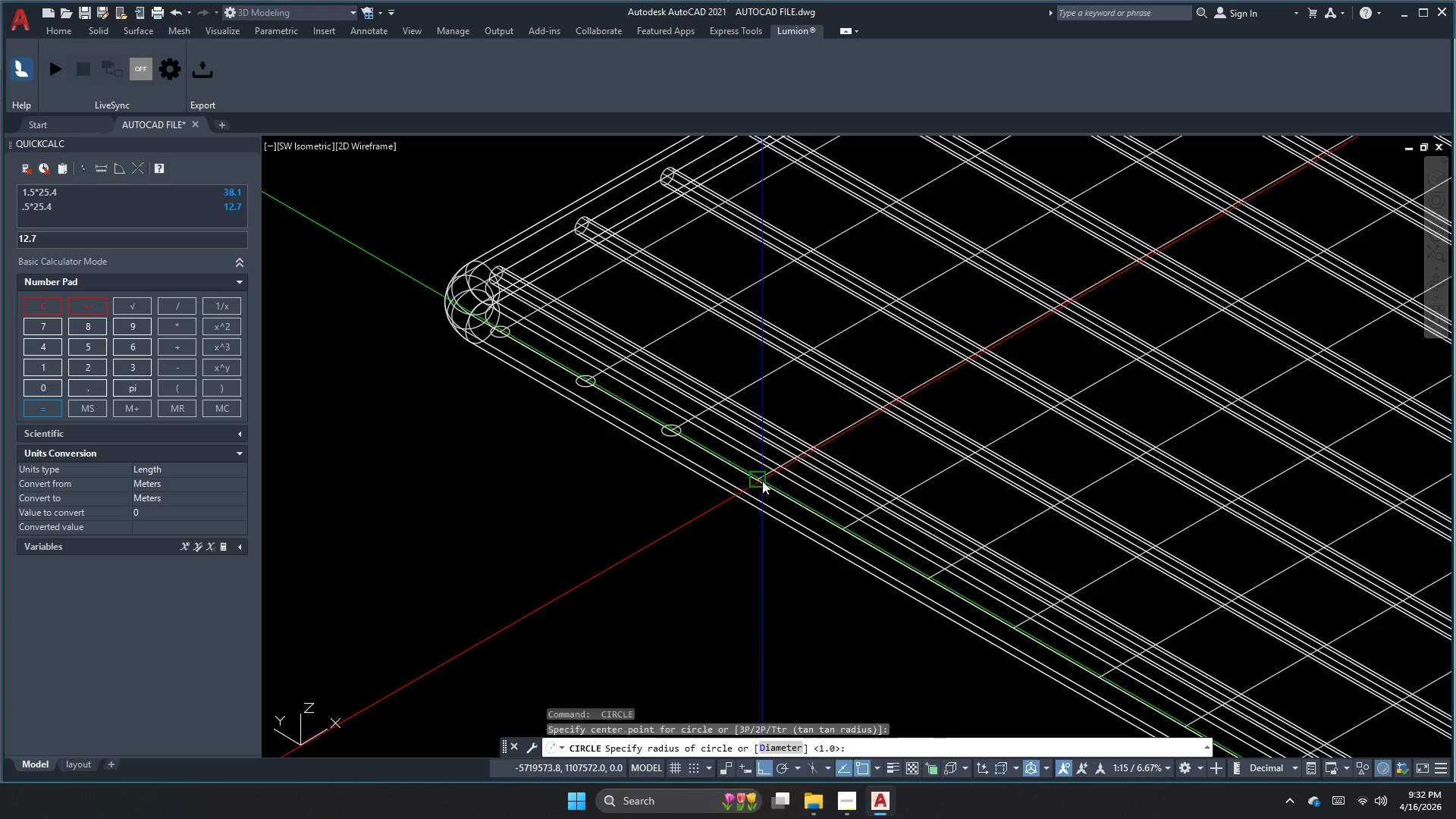 
key(Space)
 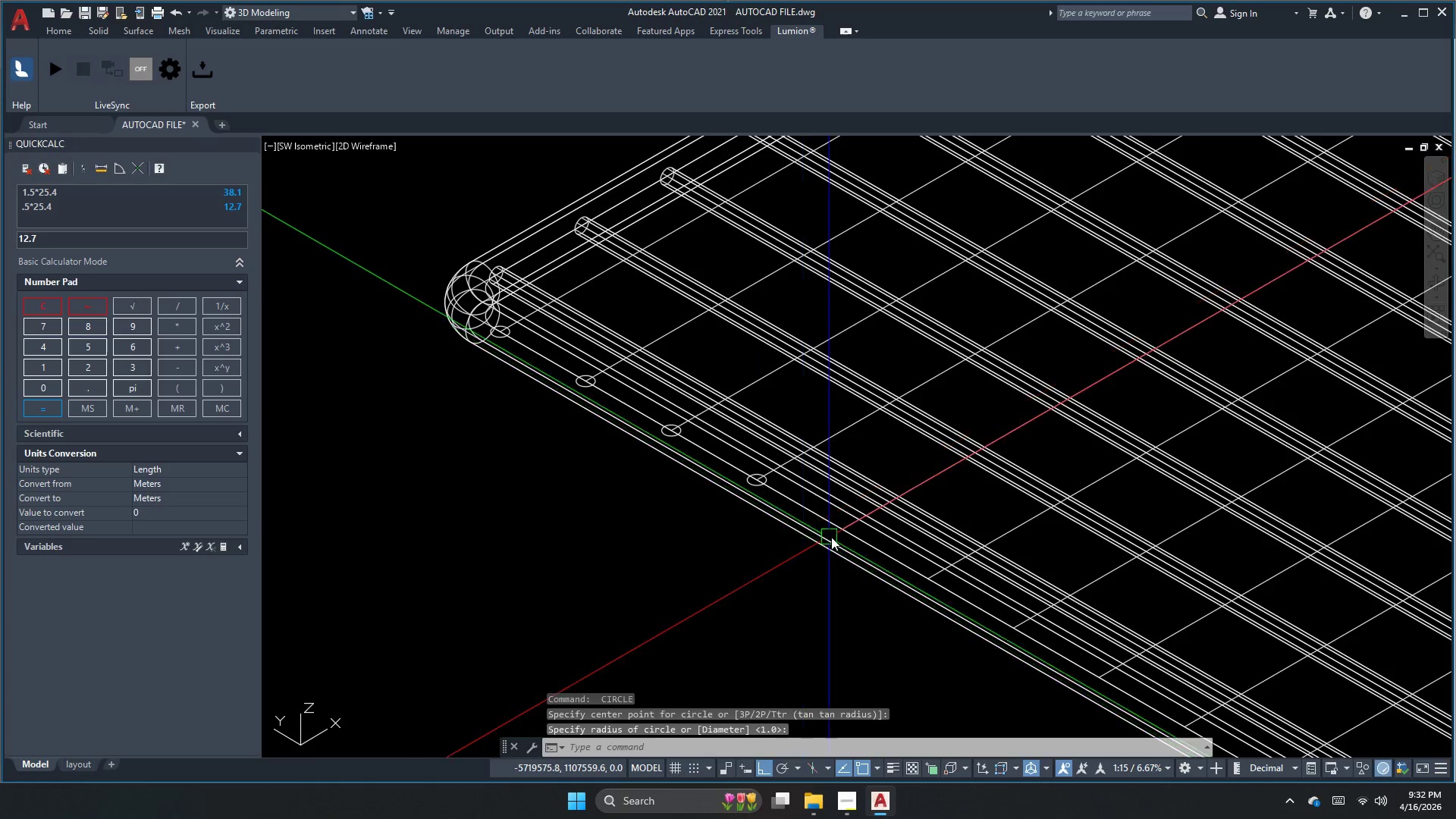 
key(Space)
 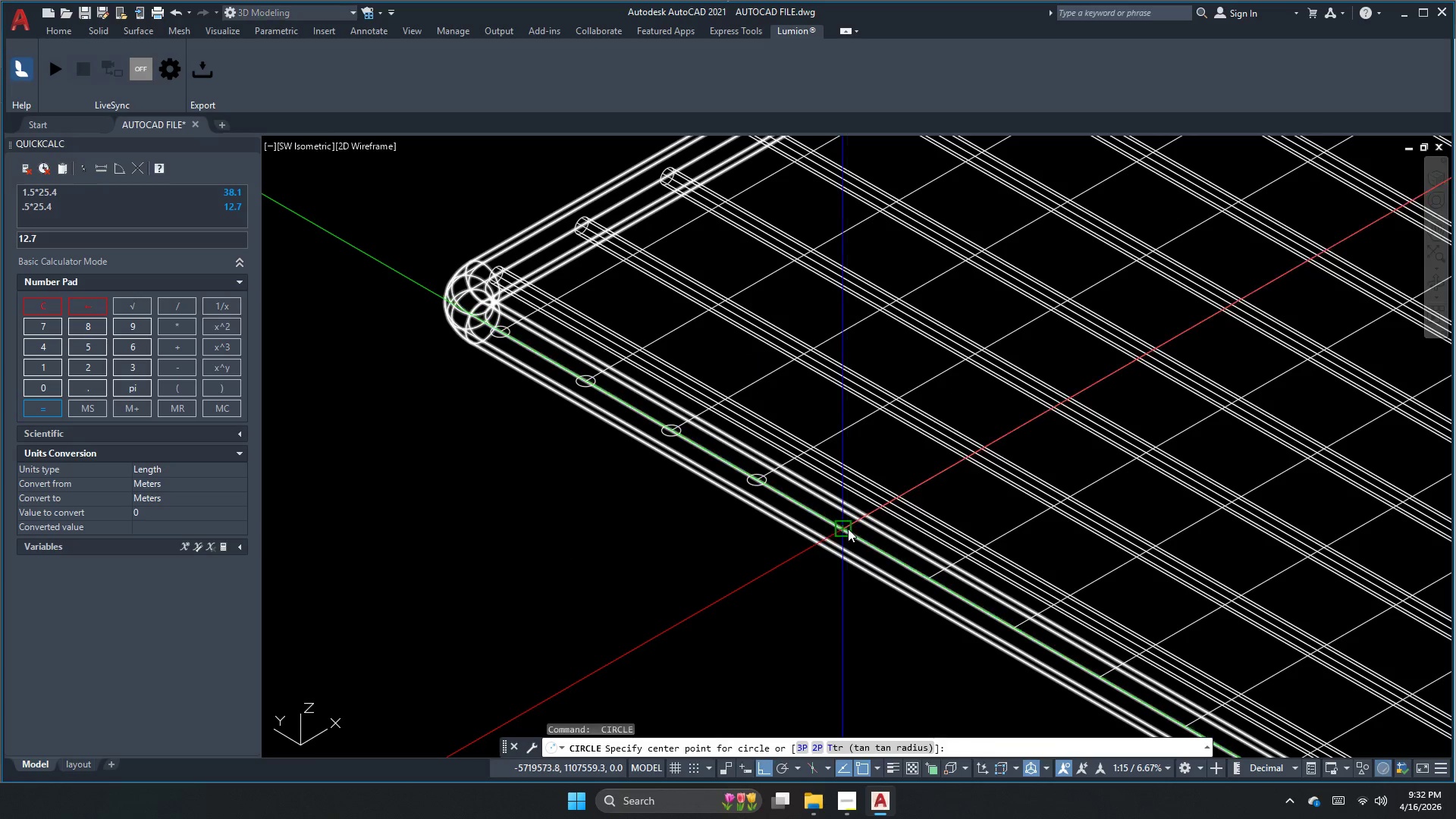 
left_click_drag(start_coordinate=[848, 529], to_coordinate=[860, 545])
 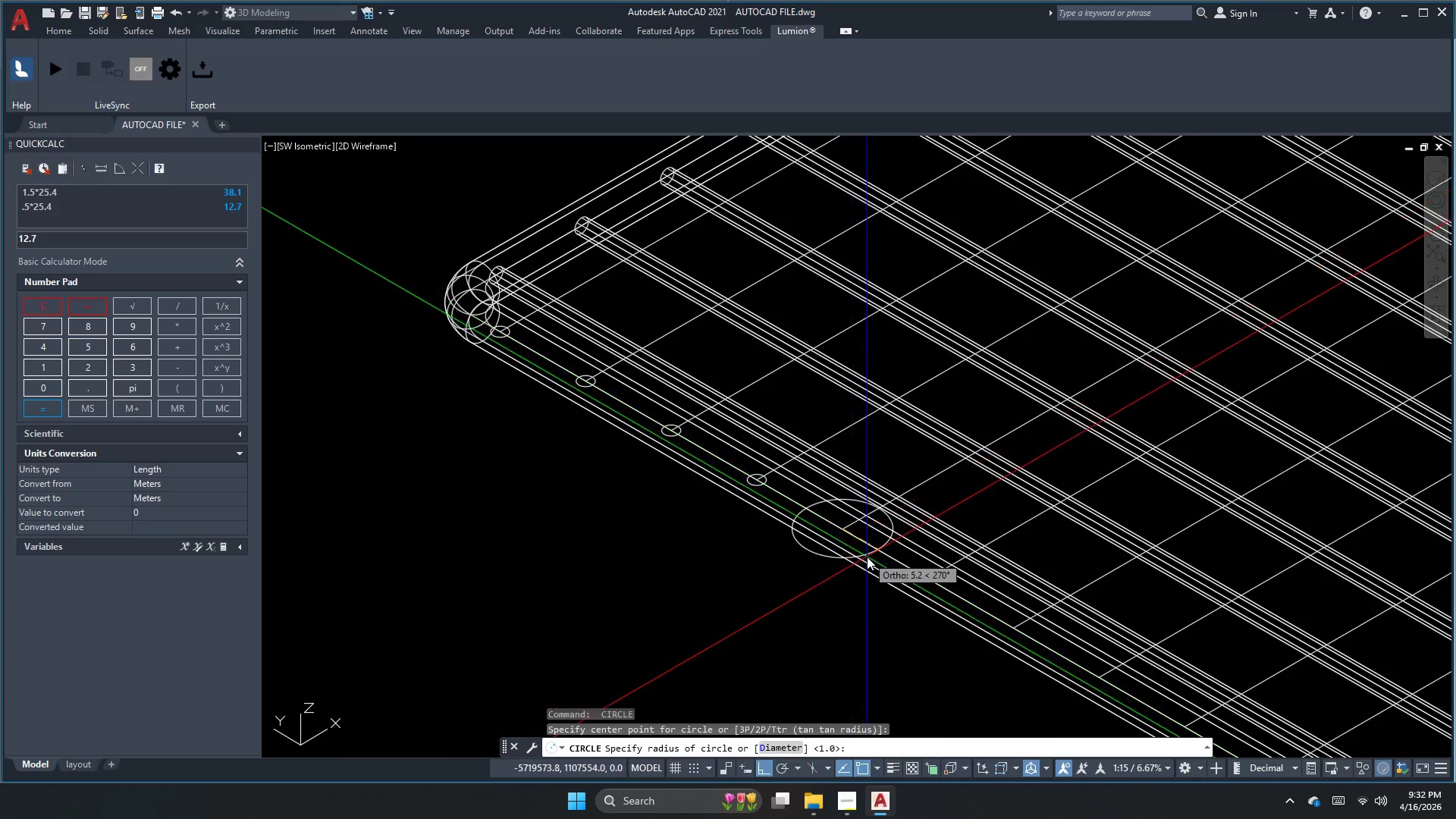 
key(Space)
 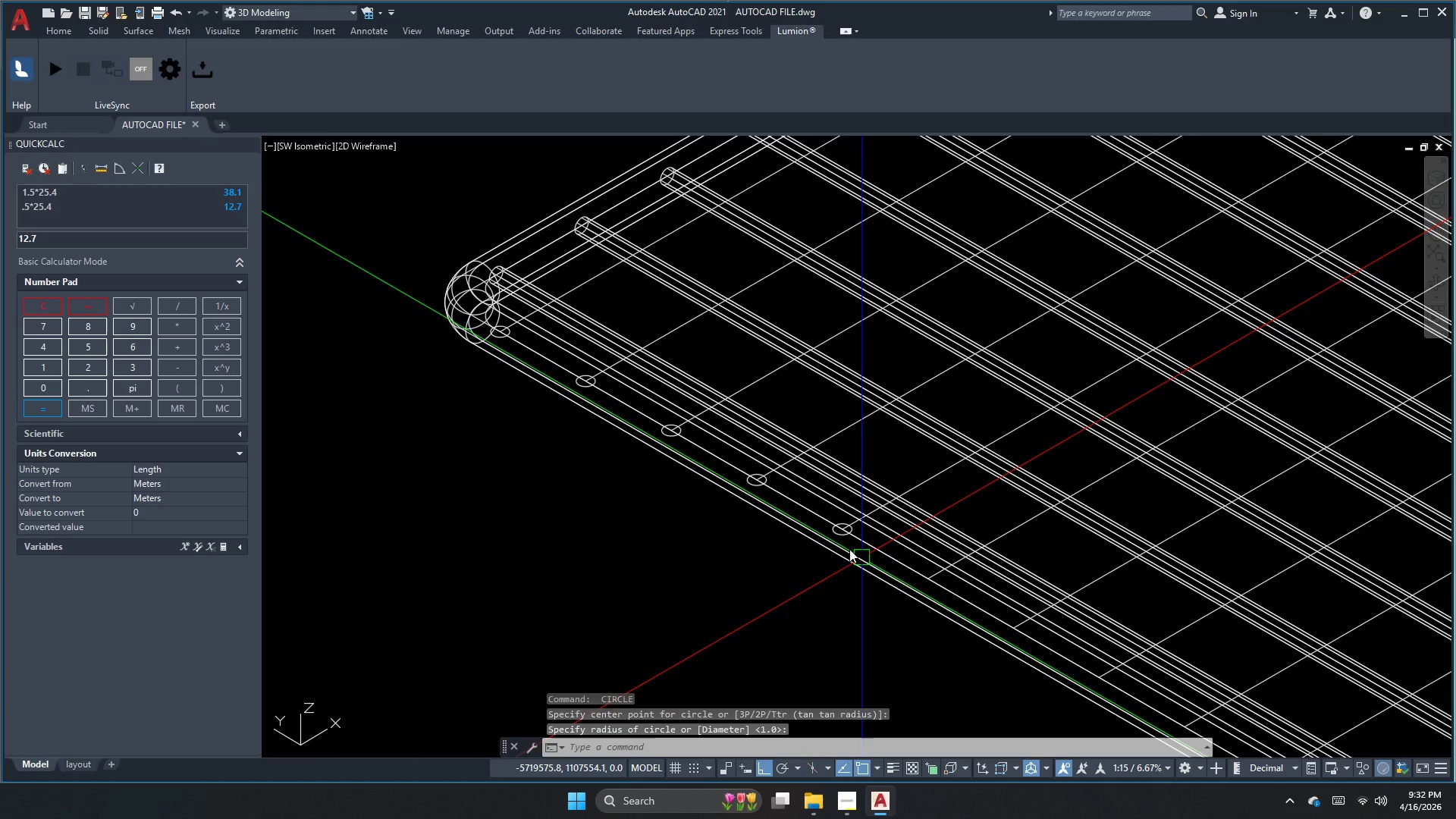 
key(Escape)
 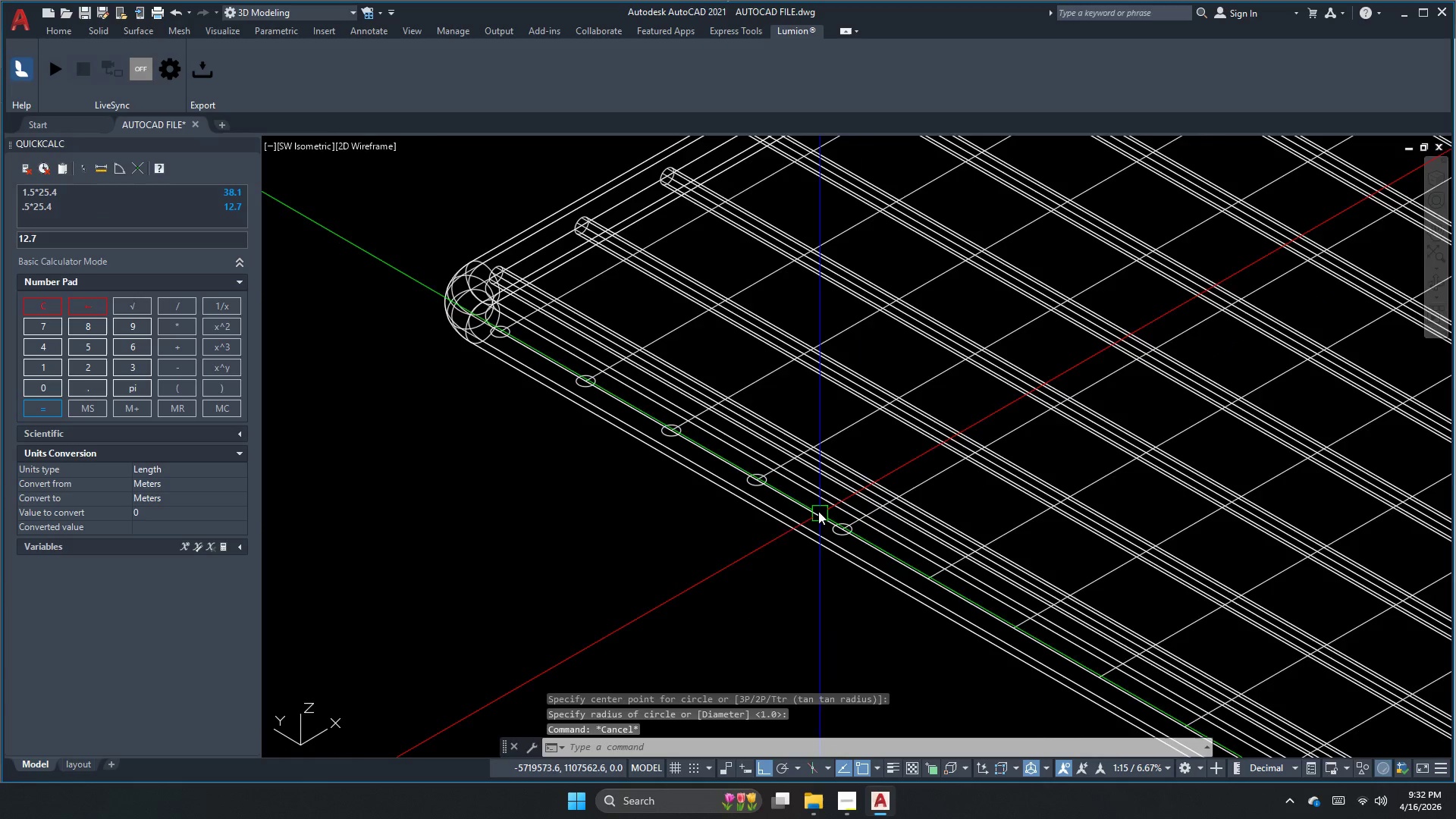 
scroll: coordinate [814, 504], scroll_direction: up, amount: 2.0
 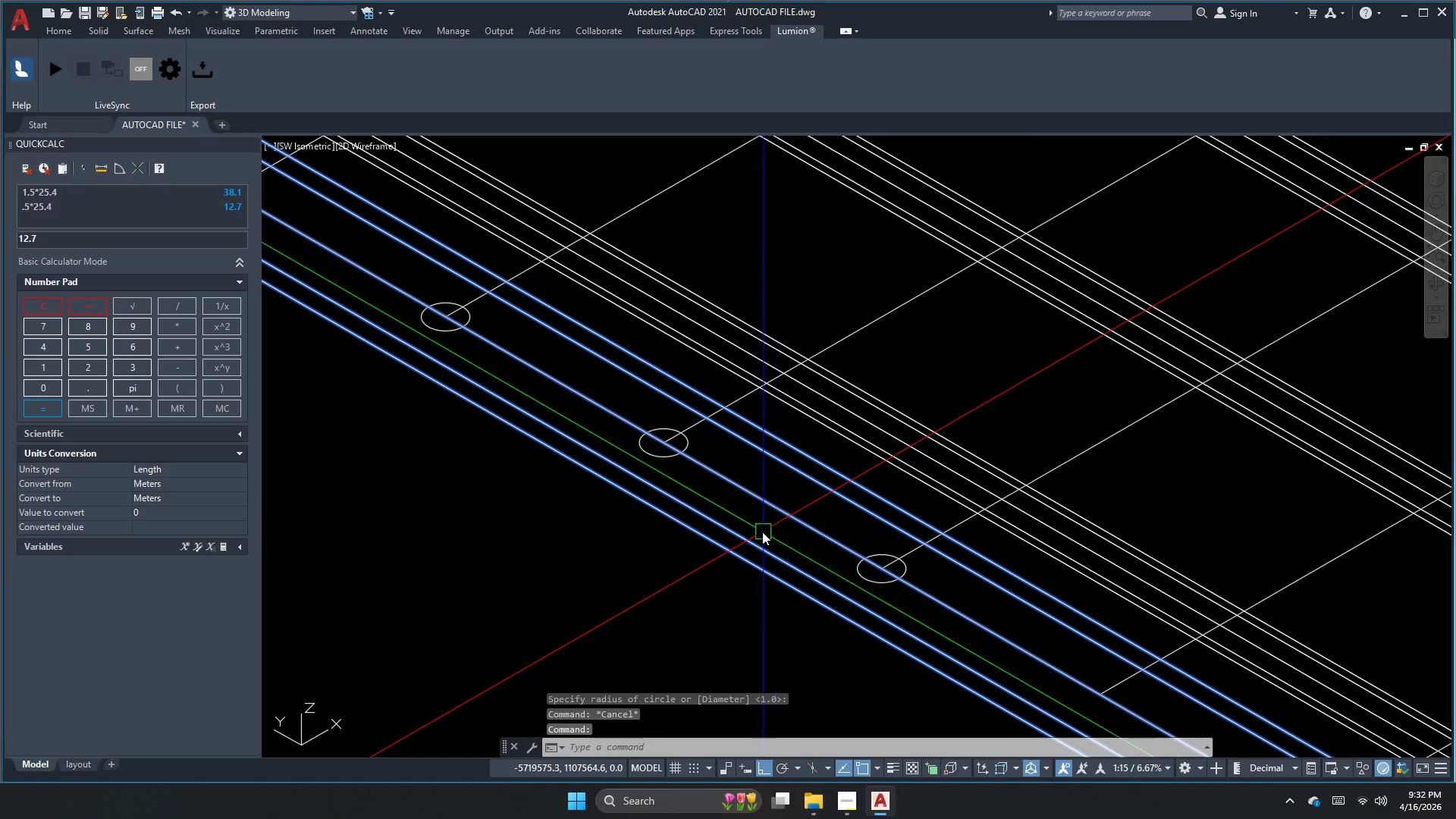 
key(Escape)
 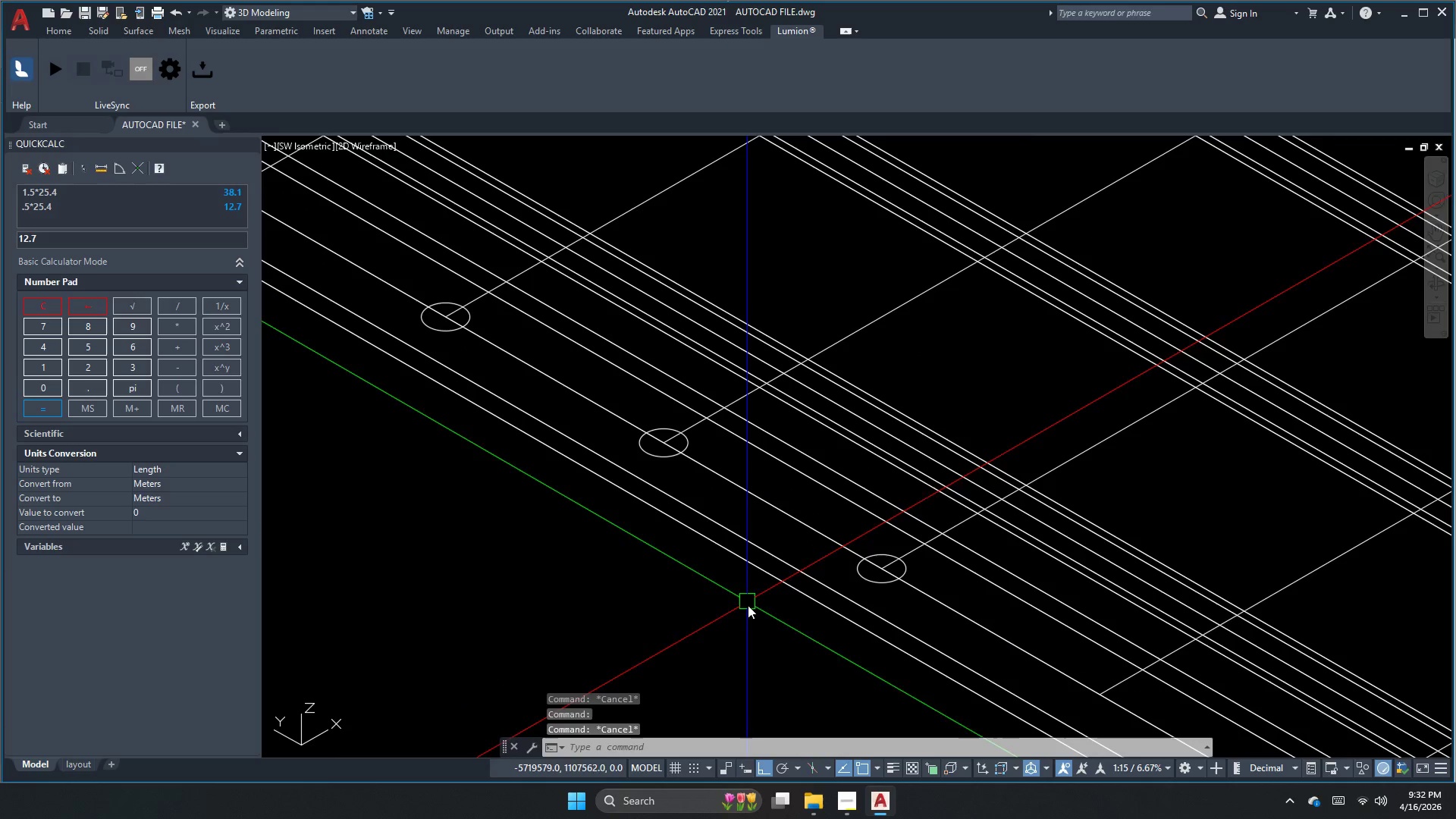 
left_click_drag(start_coordinate=[750, 614], to_coordinate=[750, 576])
 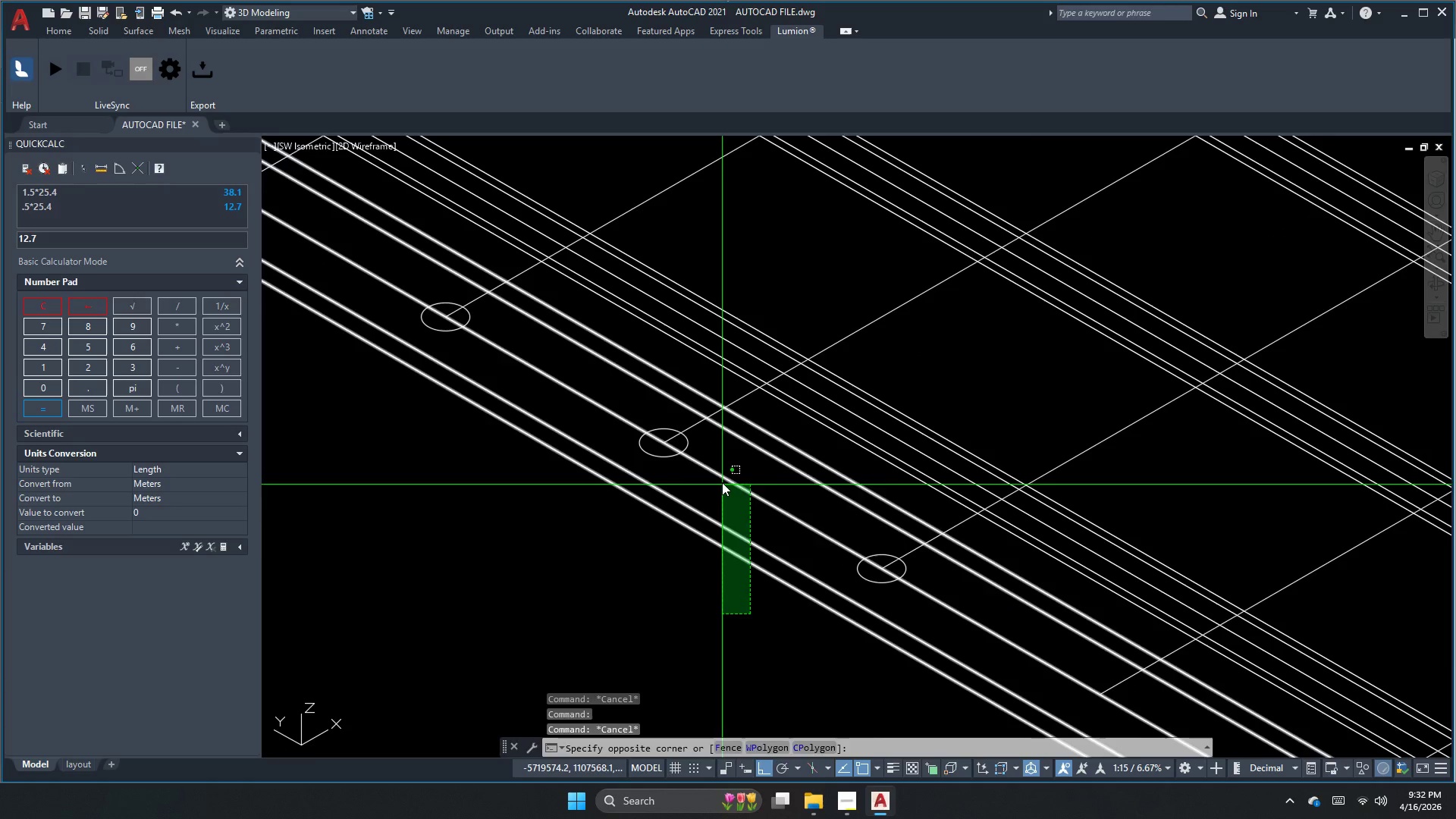 
double_click([722, 480])
 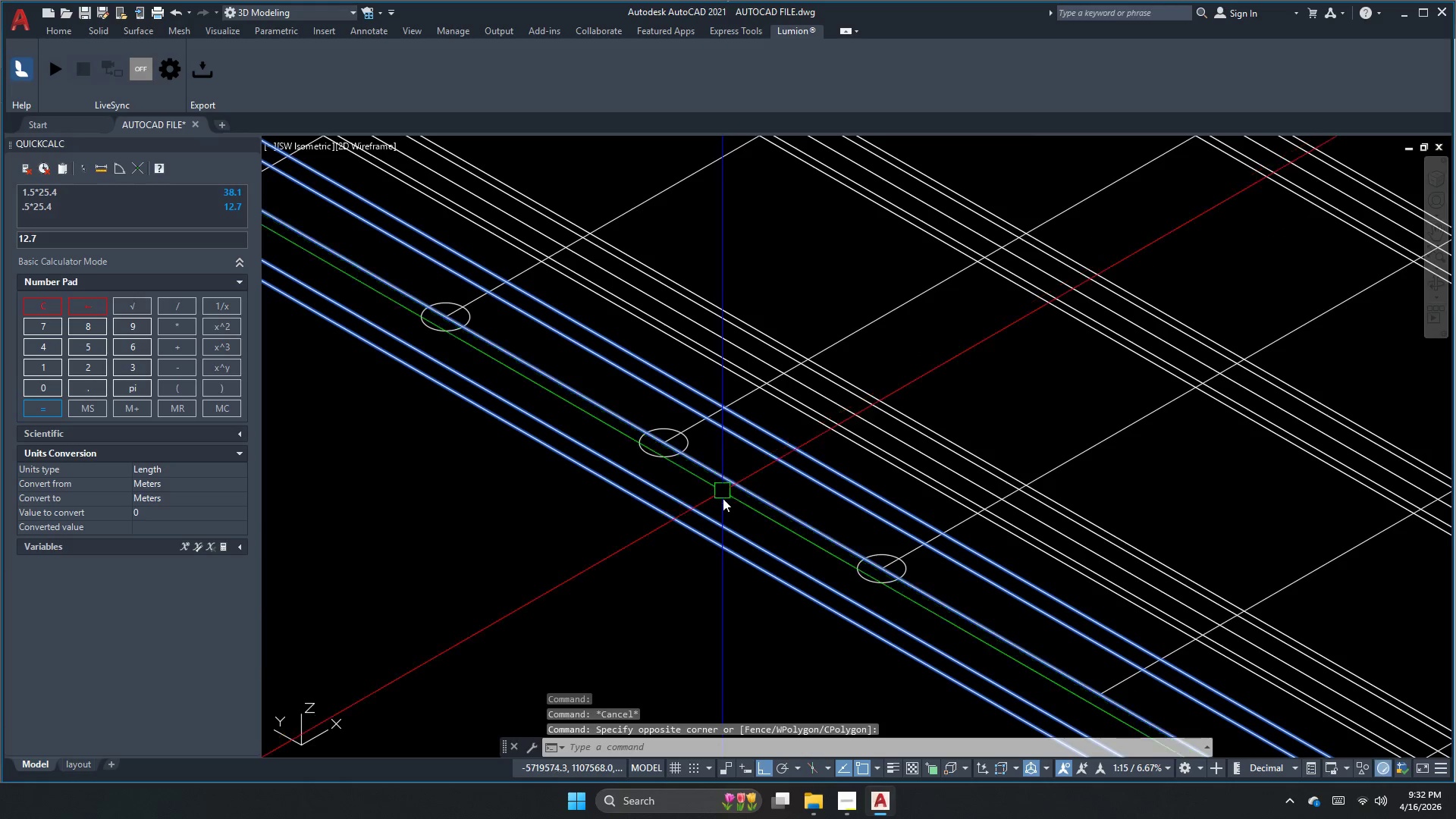 
hold_key(key=ShiftLeft, duration=0.55)
 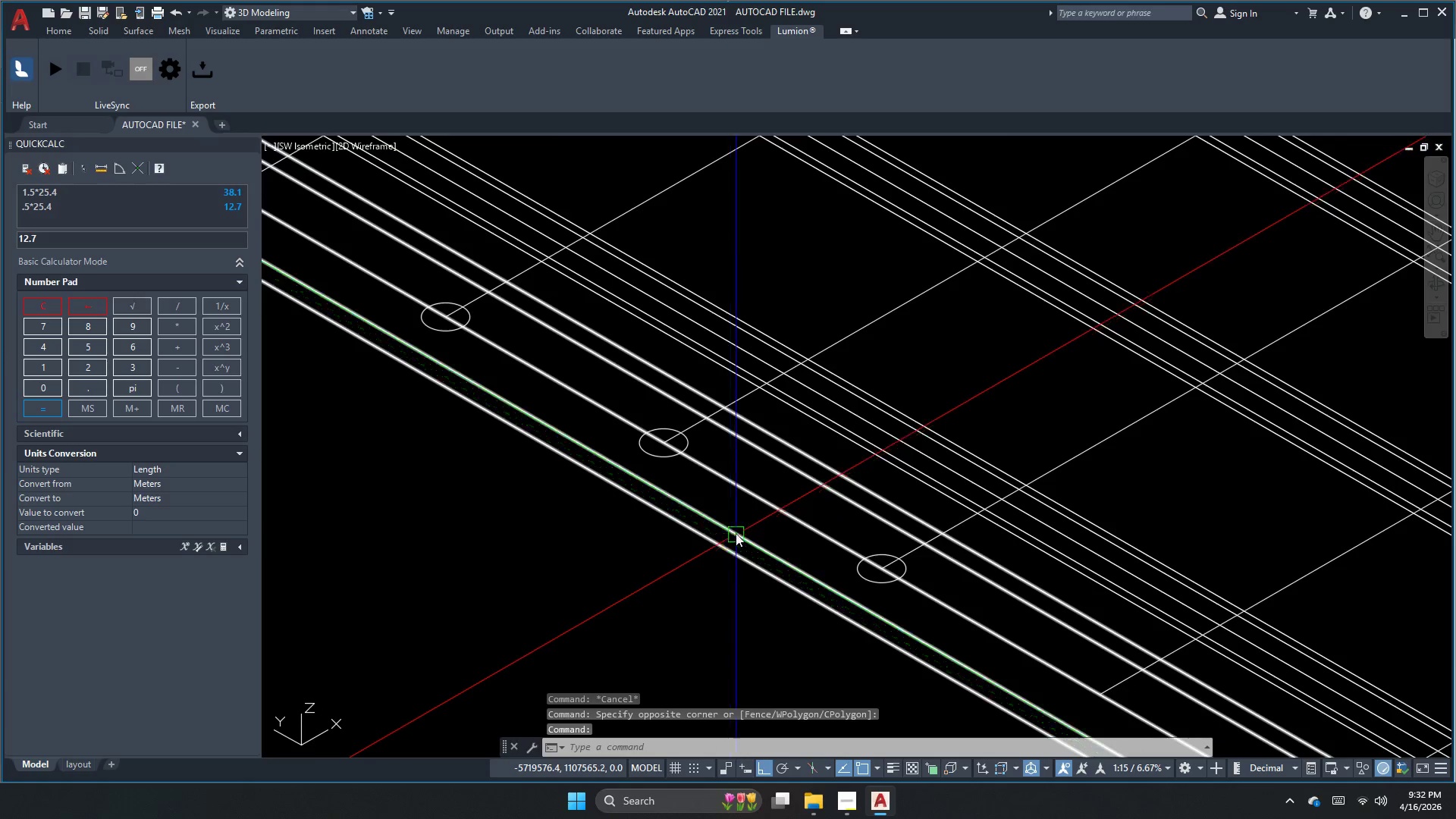 
key(Escape)
 